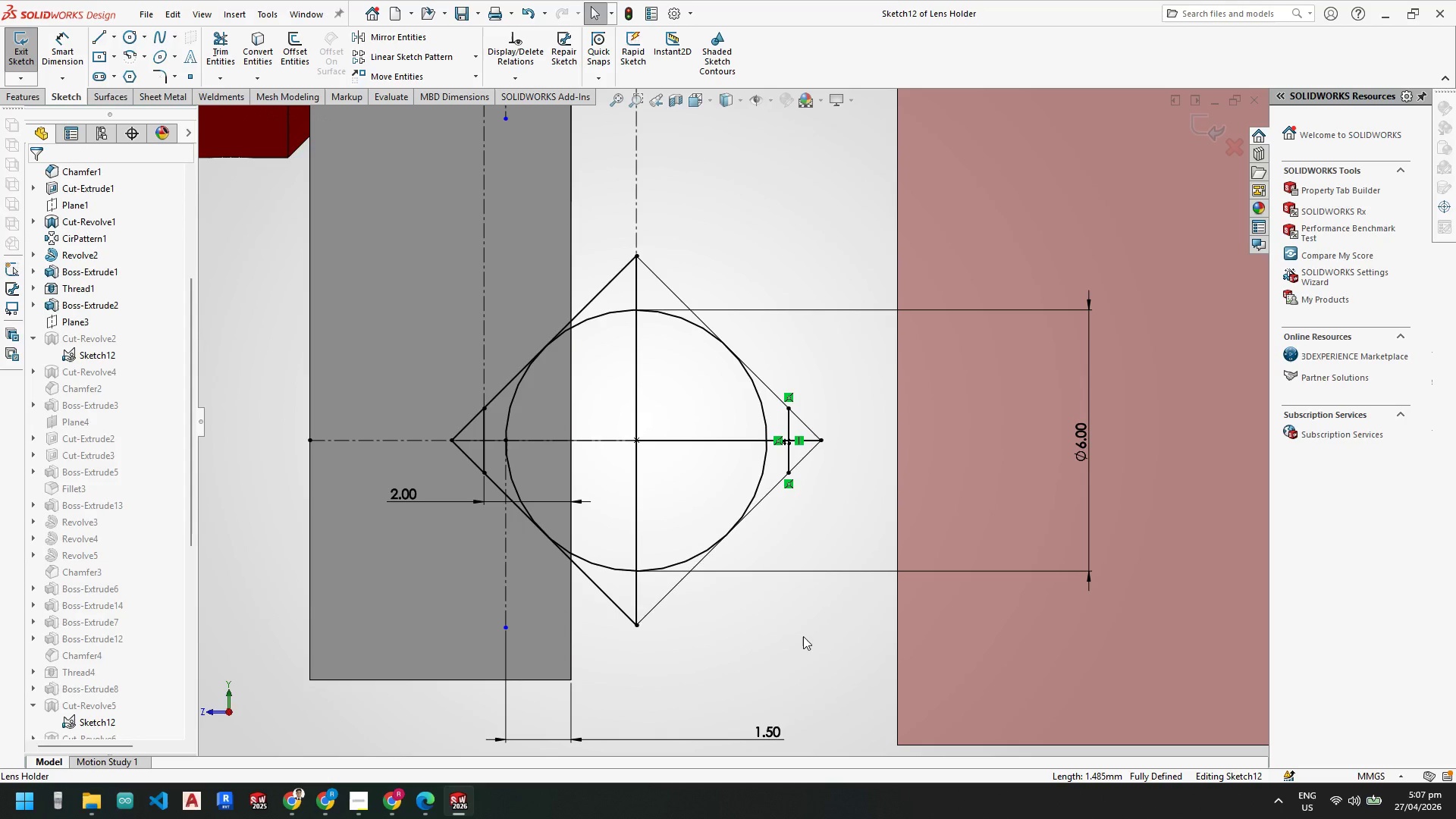 
key(Escape)
 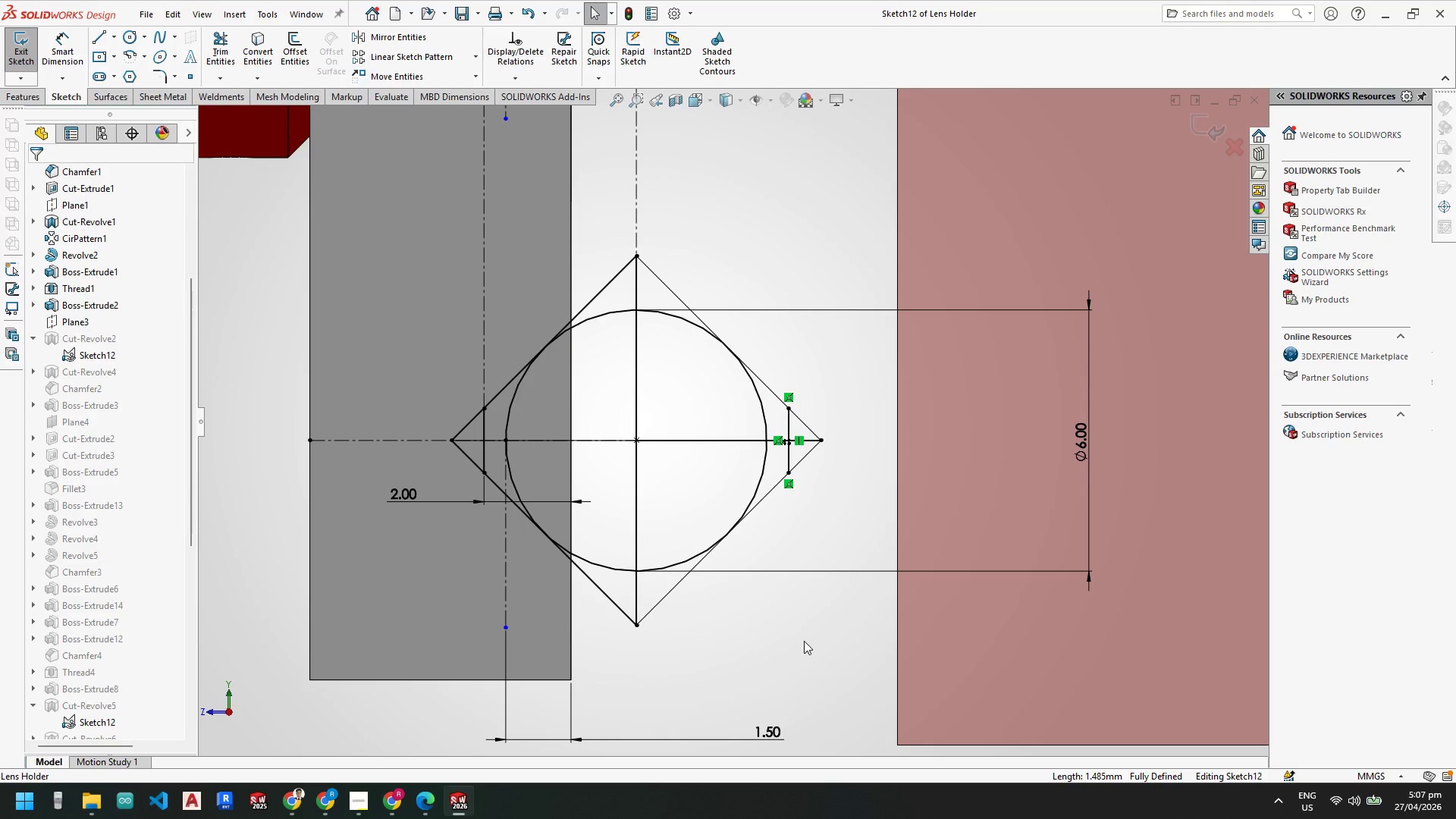 
key(Escape)
 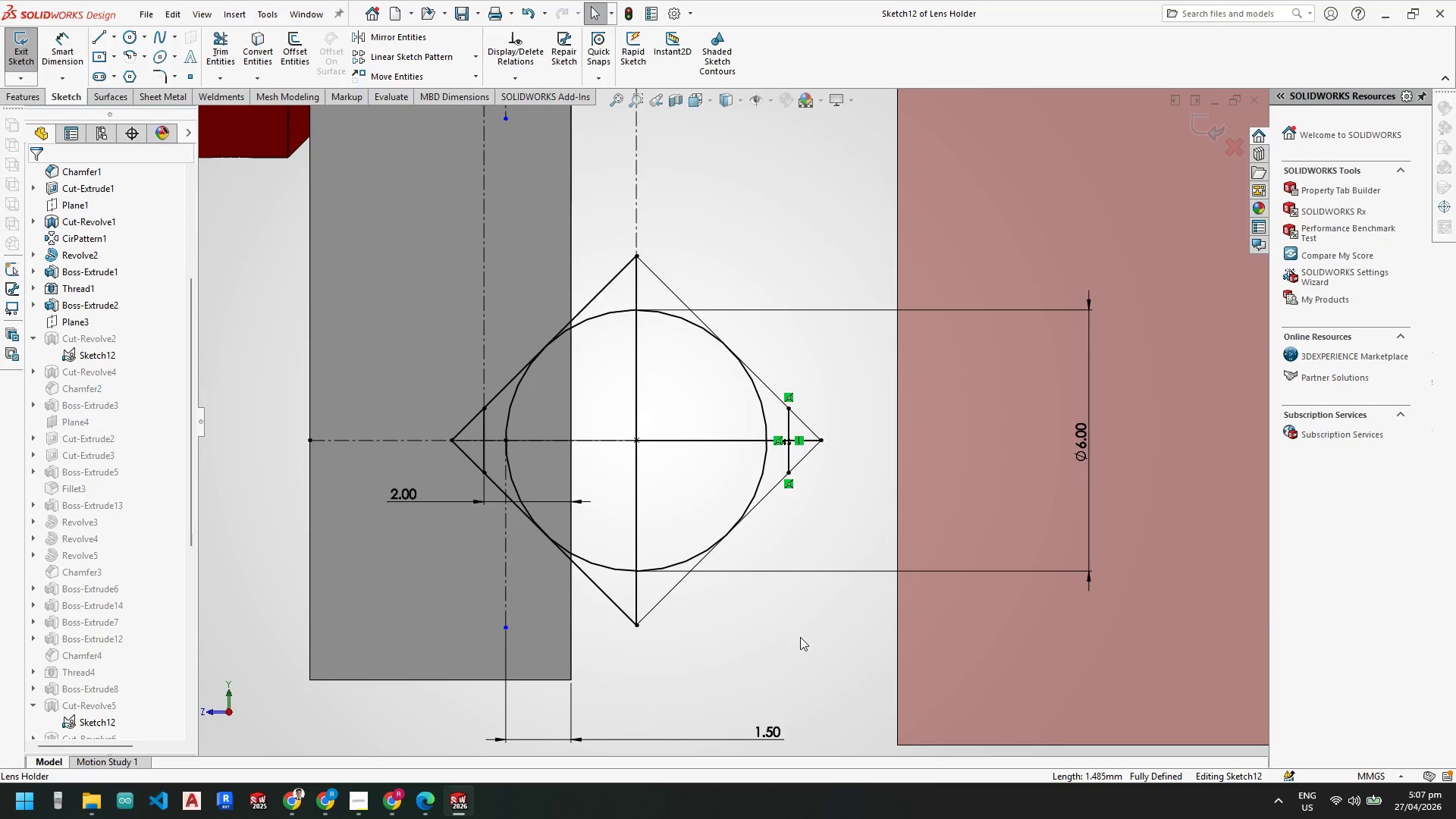 
key(Escape)
 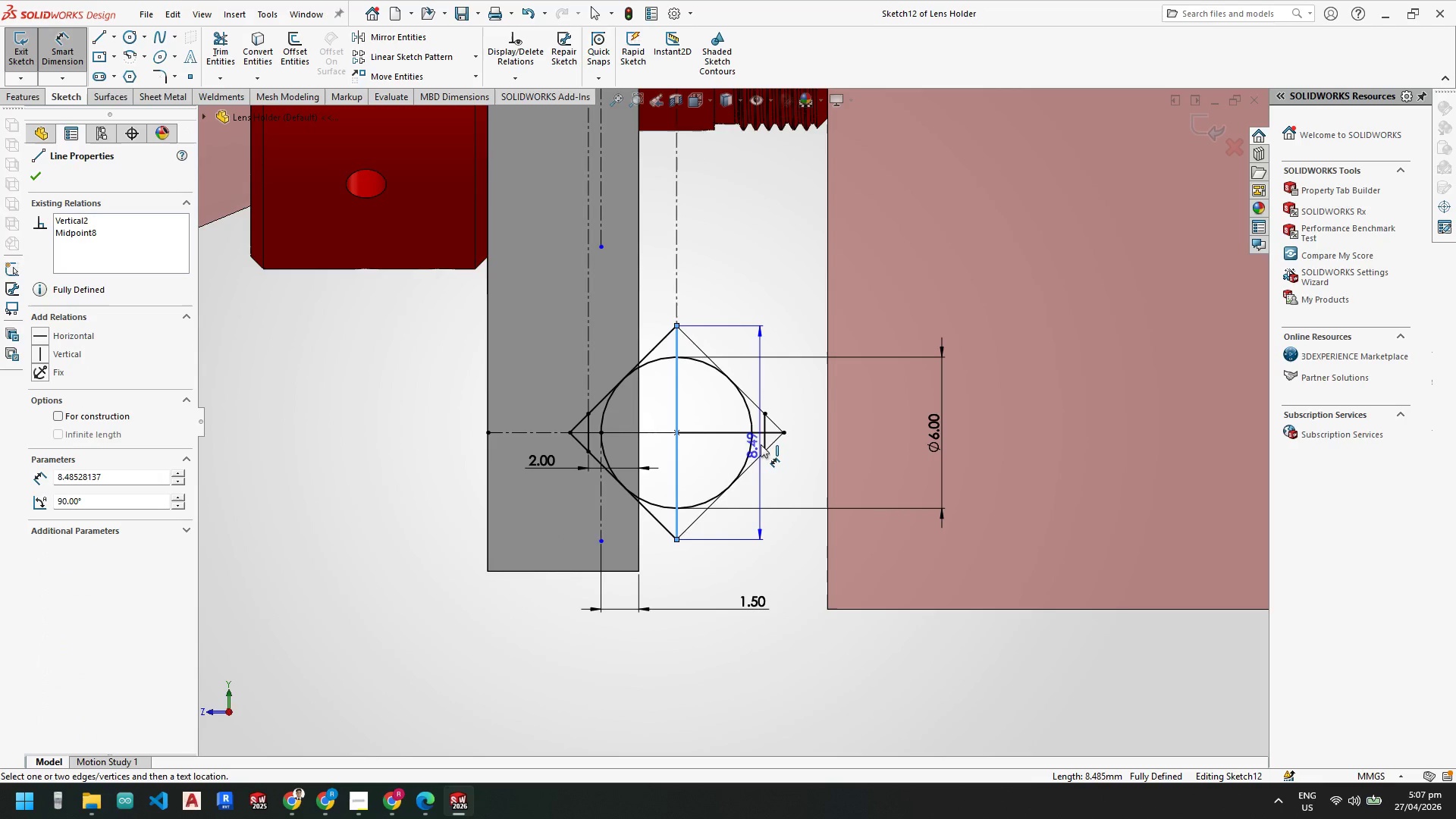 
scroll: coordinate [802, 628], scroll_direction: up, amount: 3.0
 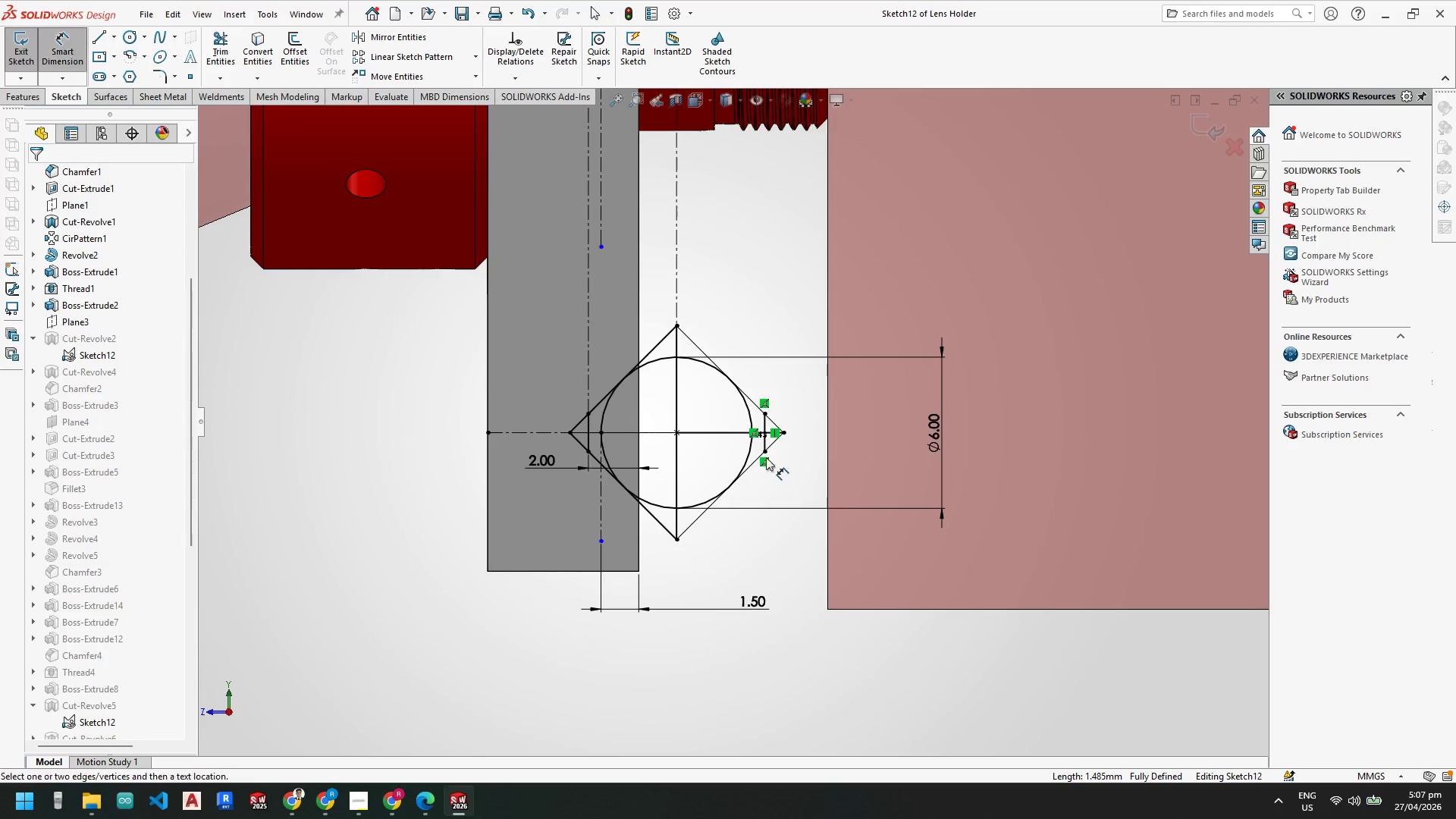 
left_click([764, 441])
 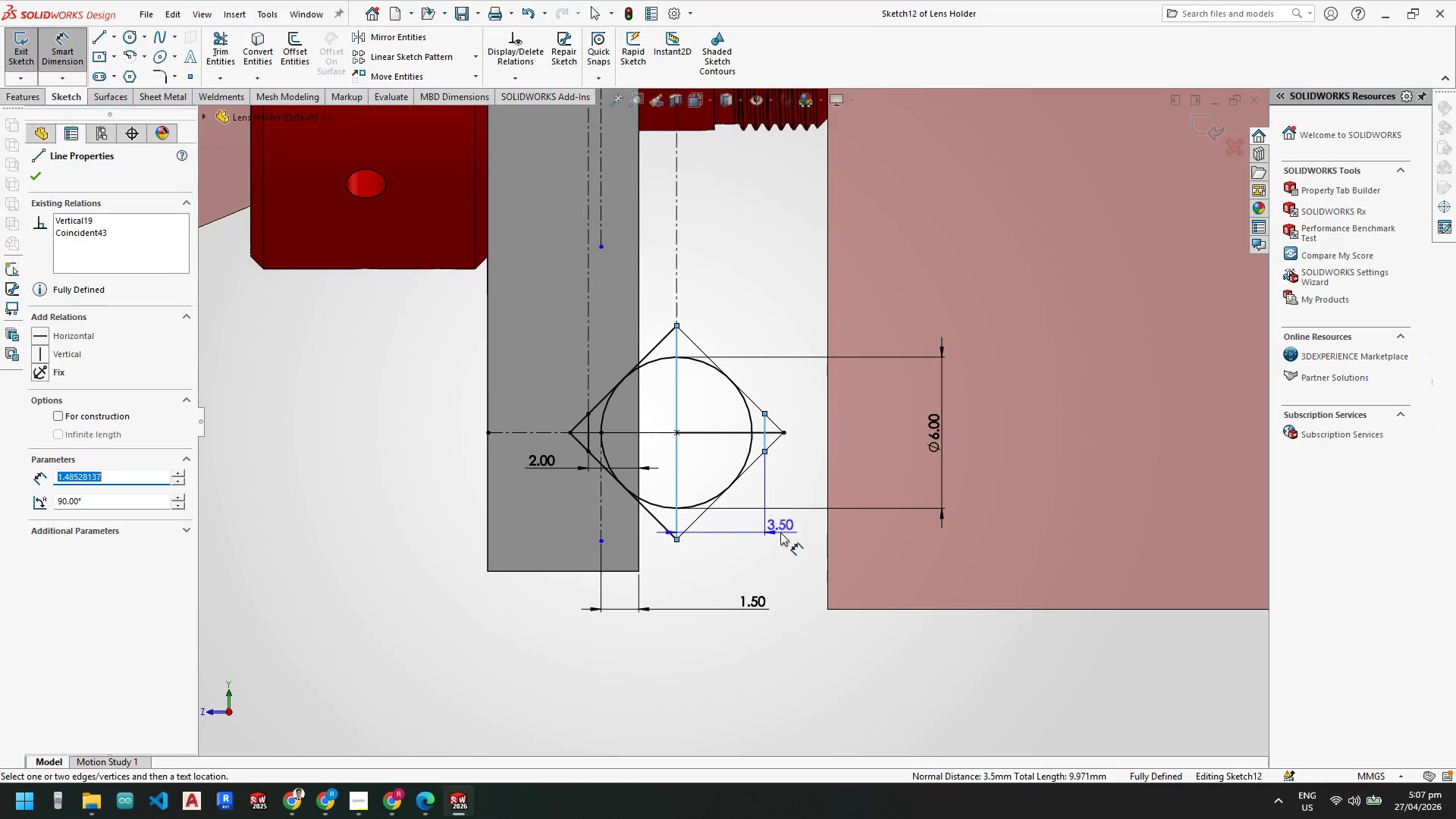 
key(Escape)
 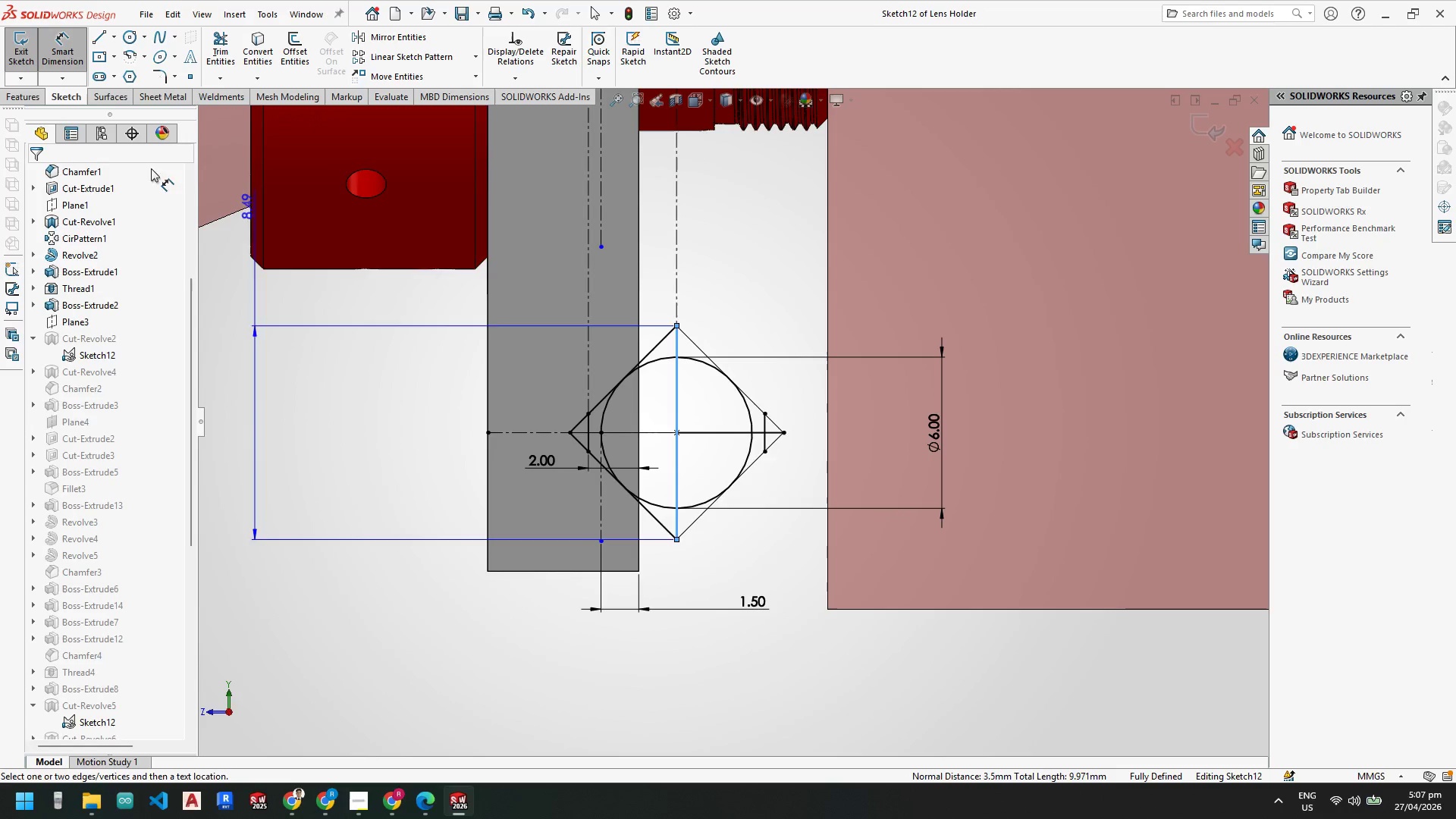 
key(Escape)
 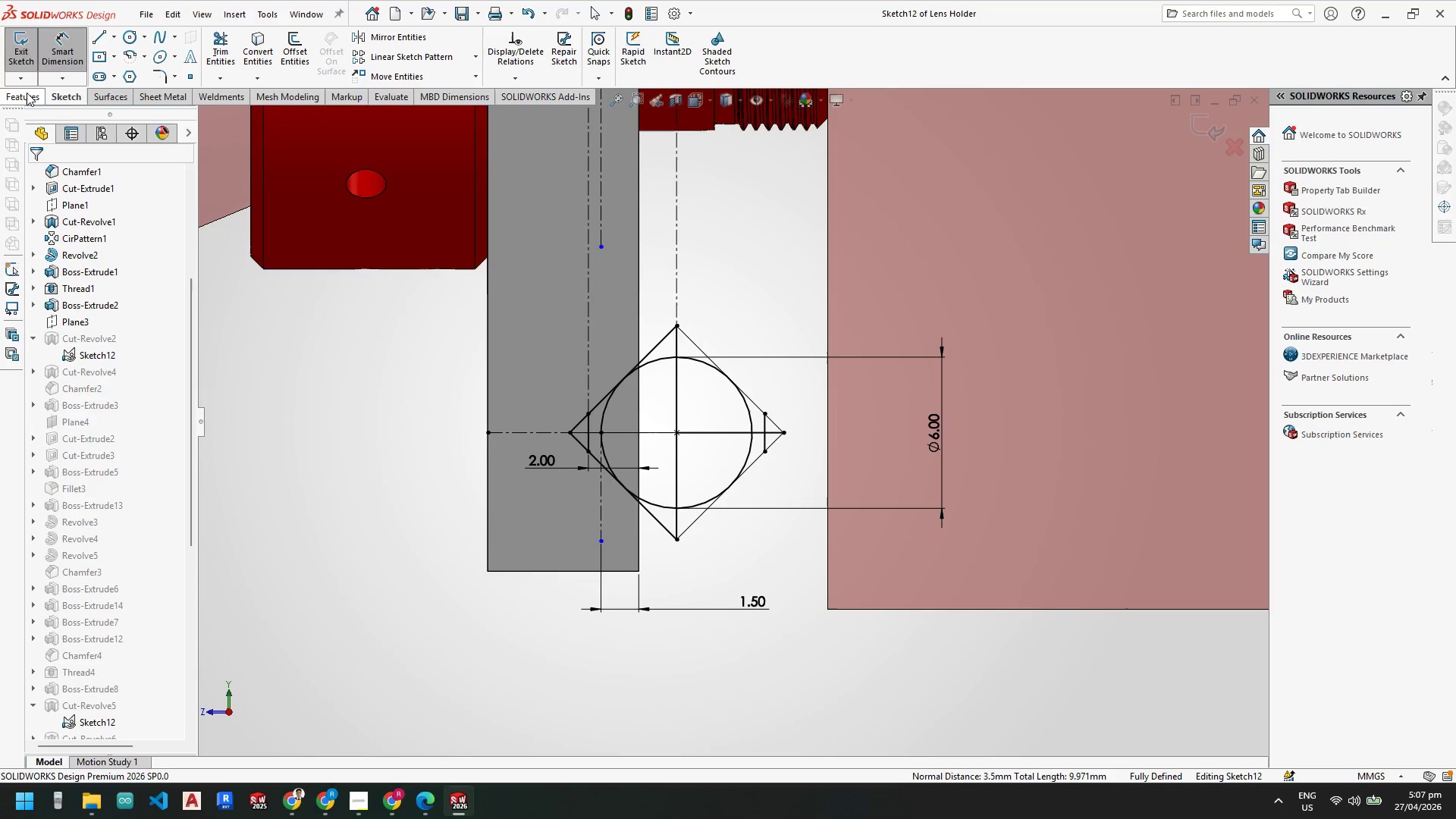 
key(Escape)
 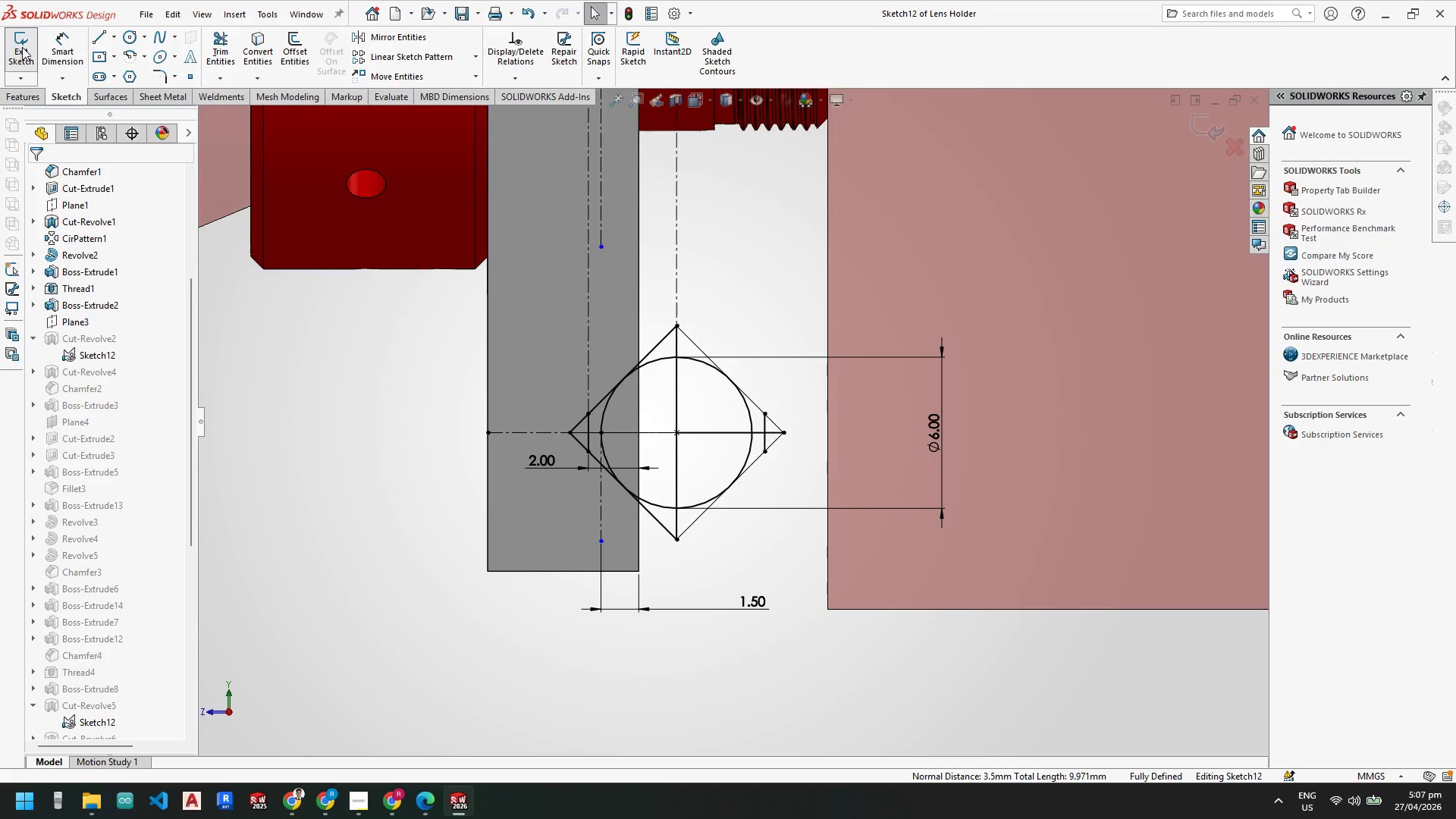 
left_click([22, 46])
 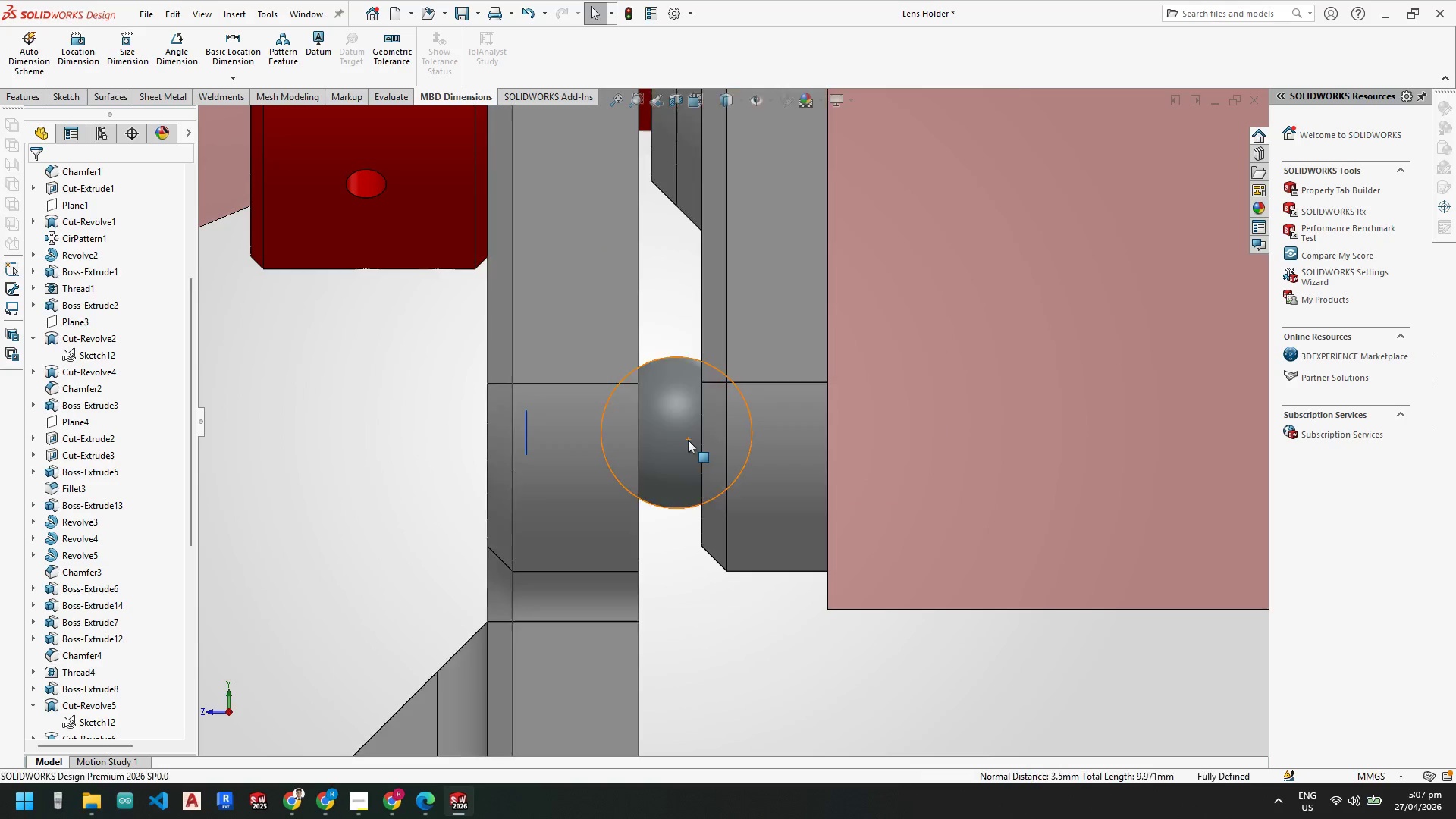 
scroll: coordinate [704, 458], scroll_direction: up, amount: 6.0
 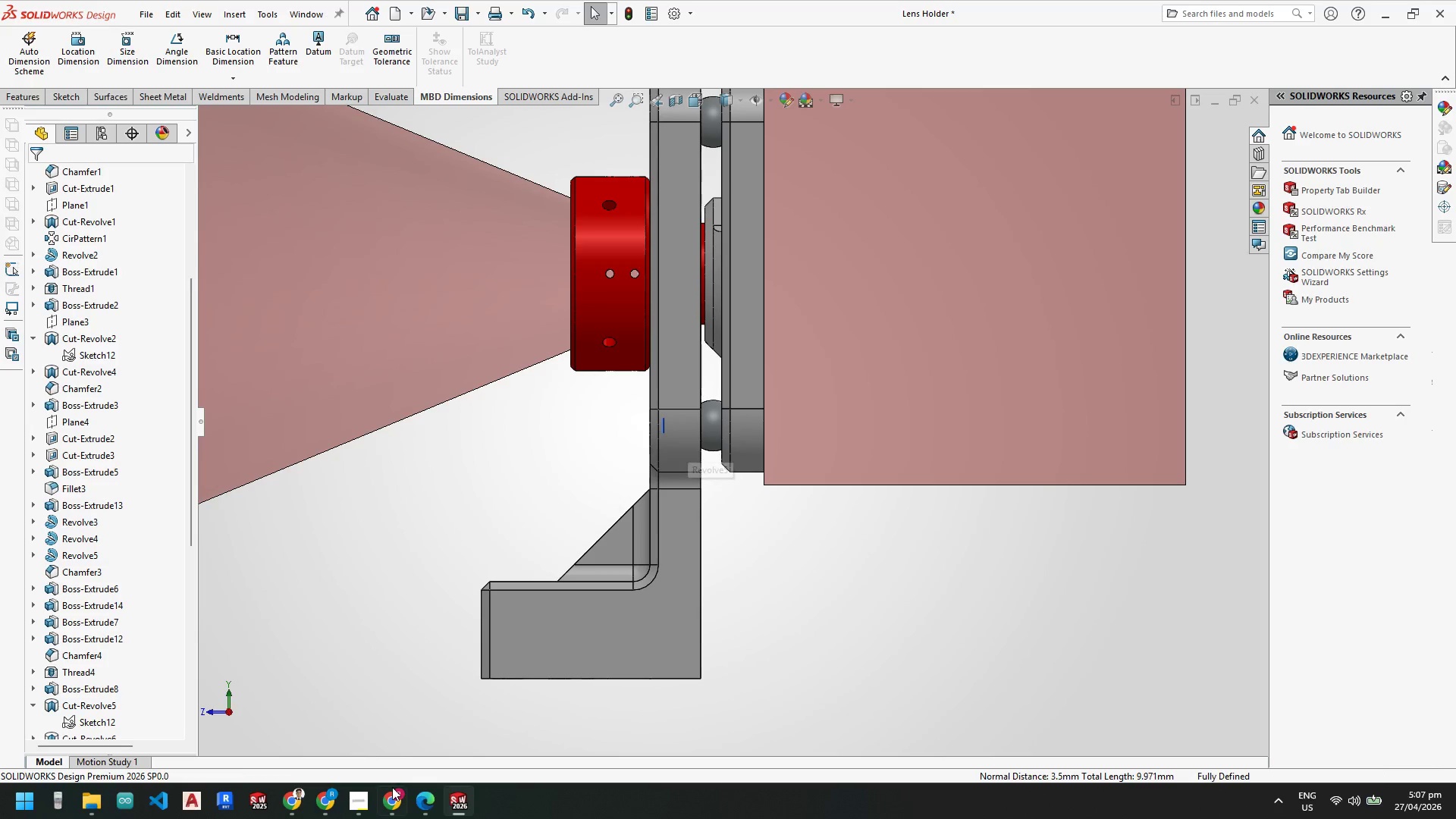 
mouse_move([452, 803])
 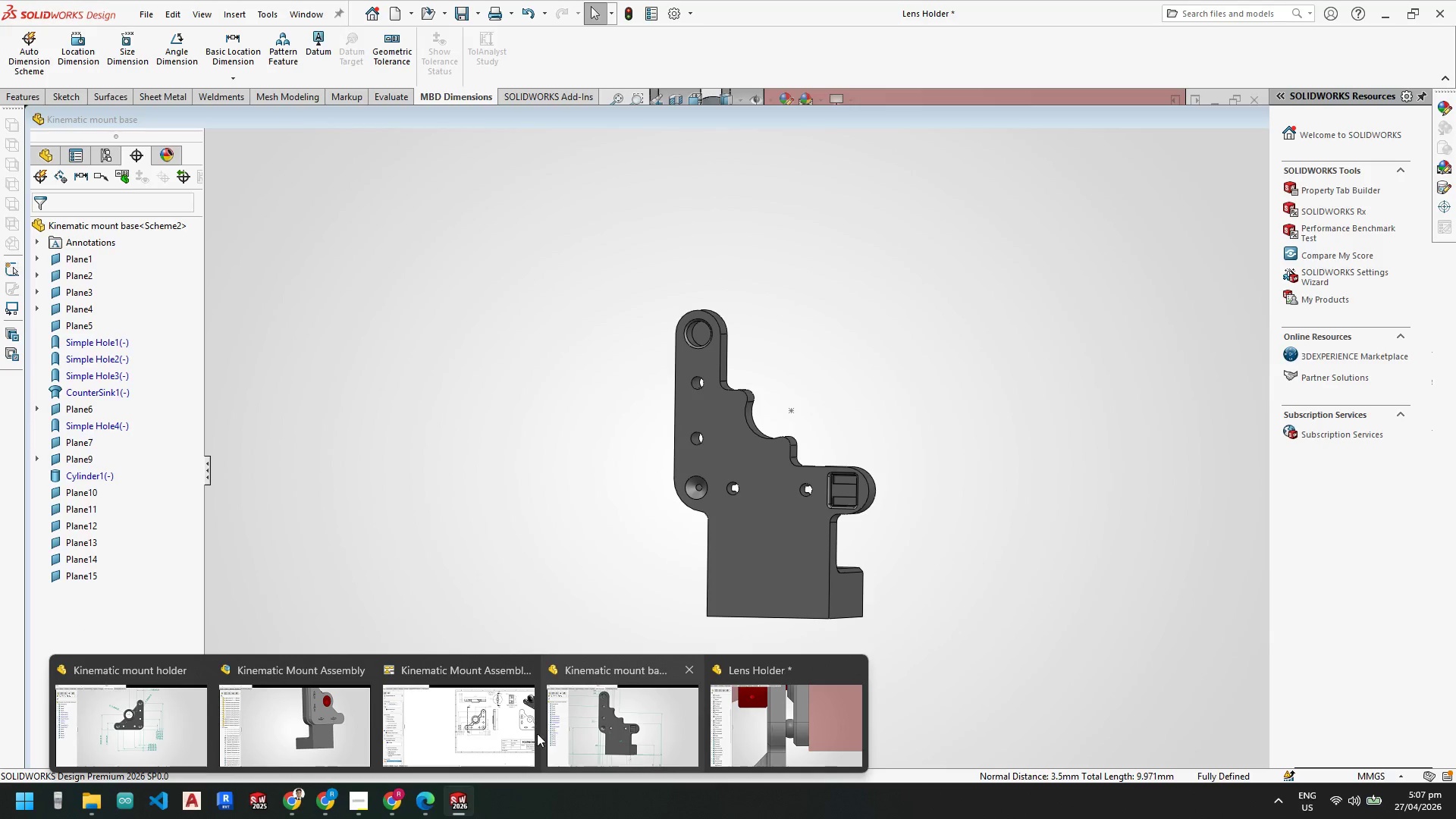 
left_click([515, 736])
 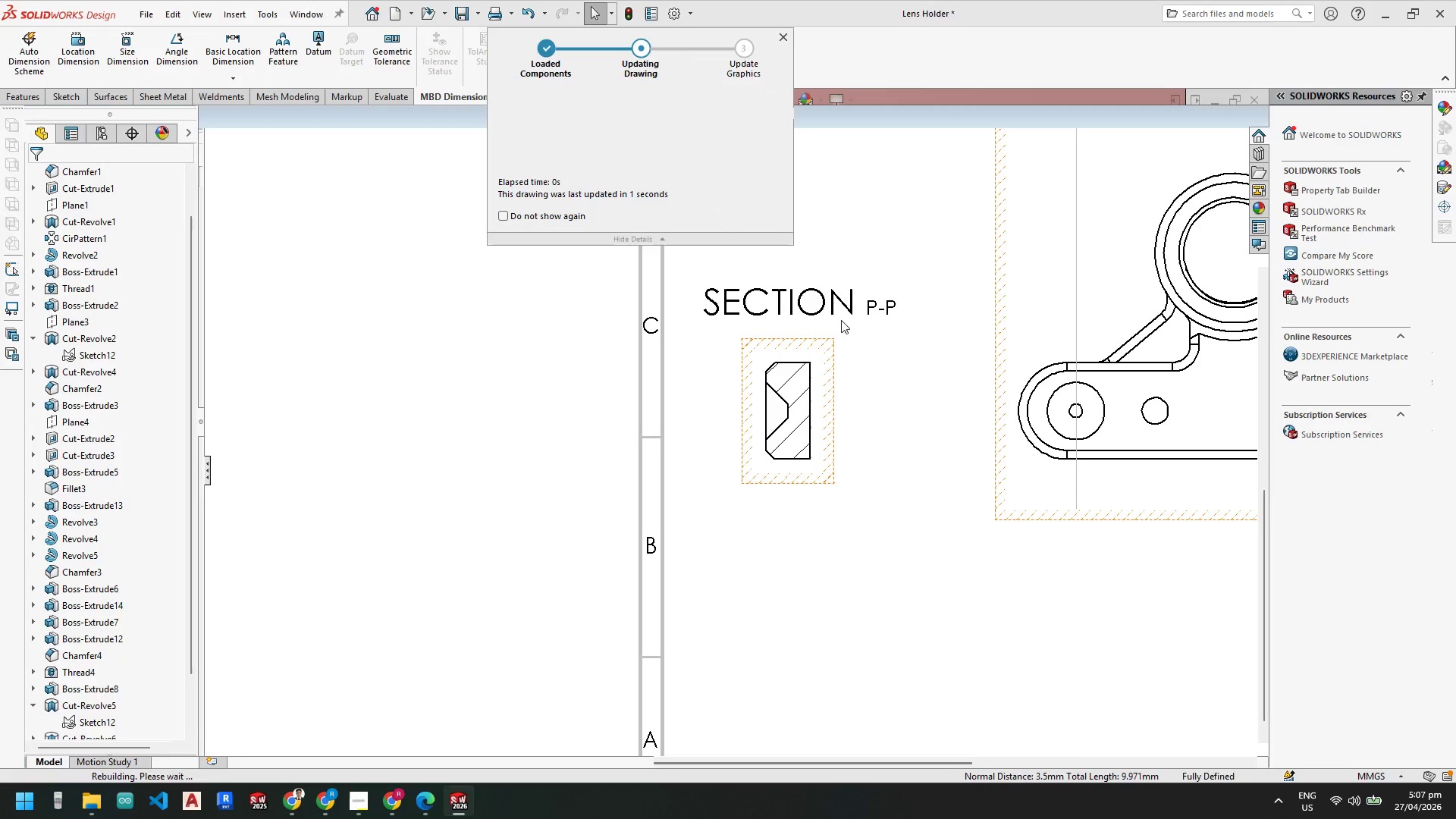 
scroll: coordinate [830, 335], scroll_direction: up, amount: 3.0
 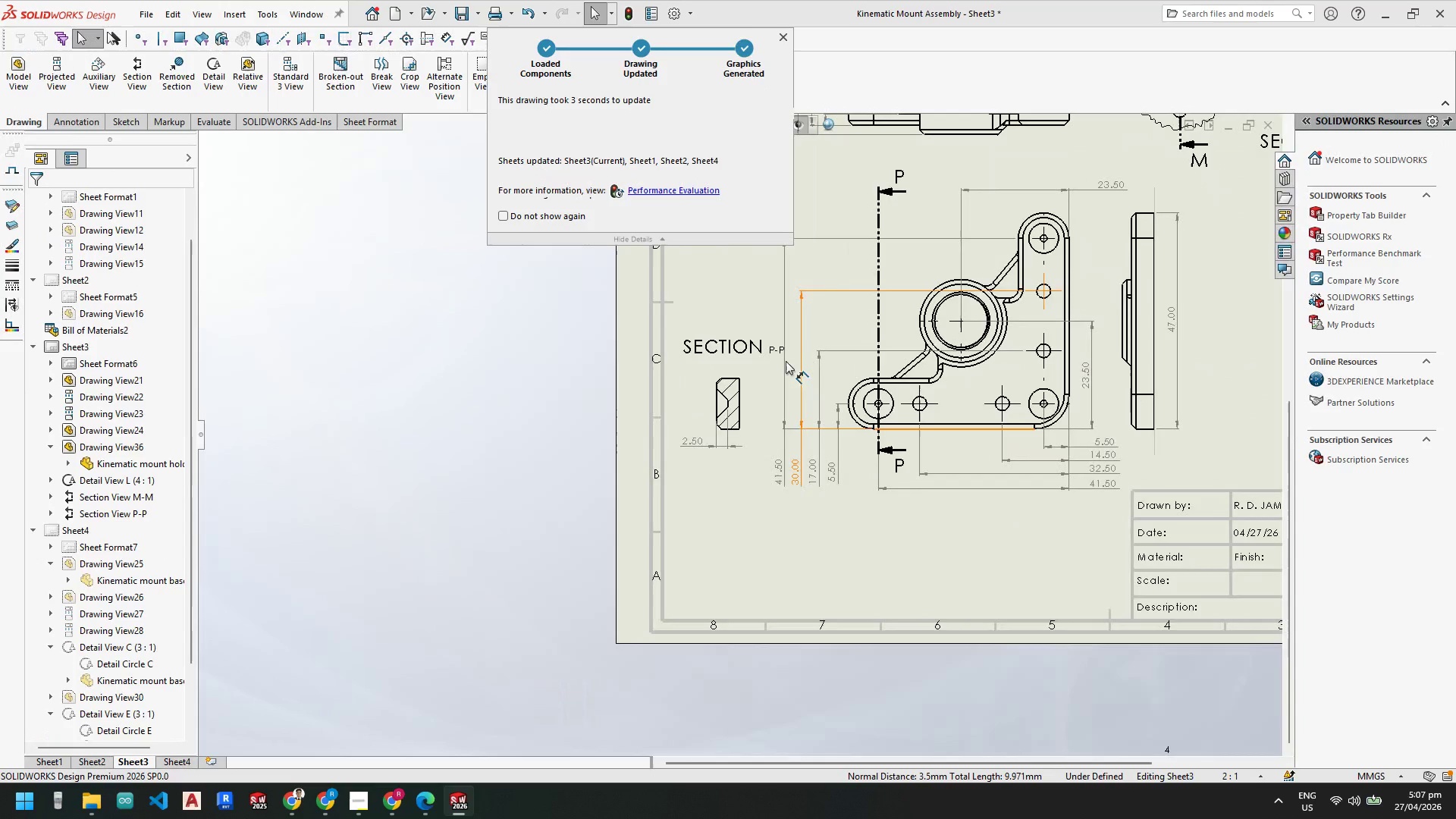 
scroll: coordinate [724, 420], scroll_direction: down, amount: 6.0
 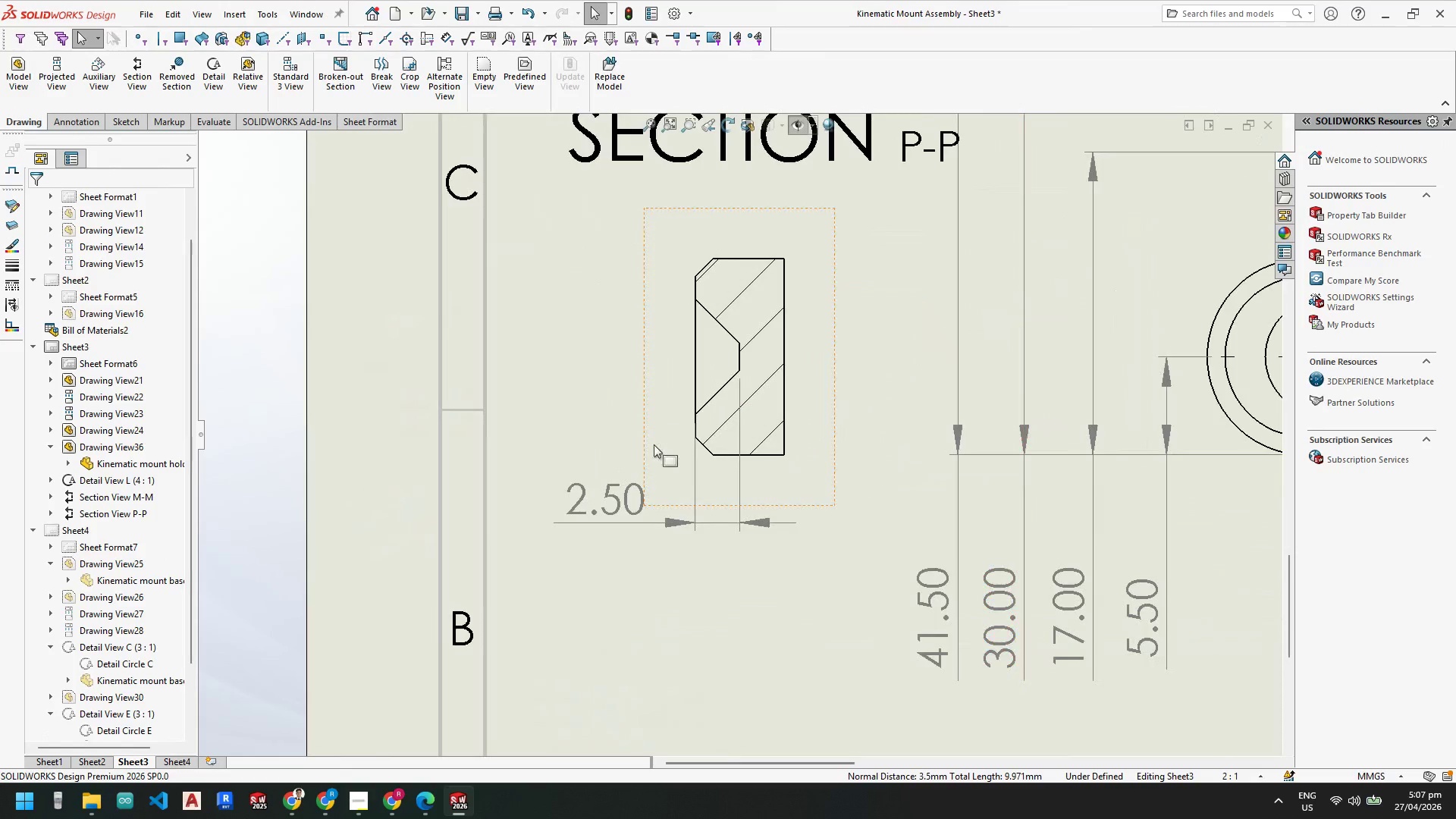 
scroll: coordinate [772, 433], scroll_direction: up, amount: 7.0
 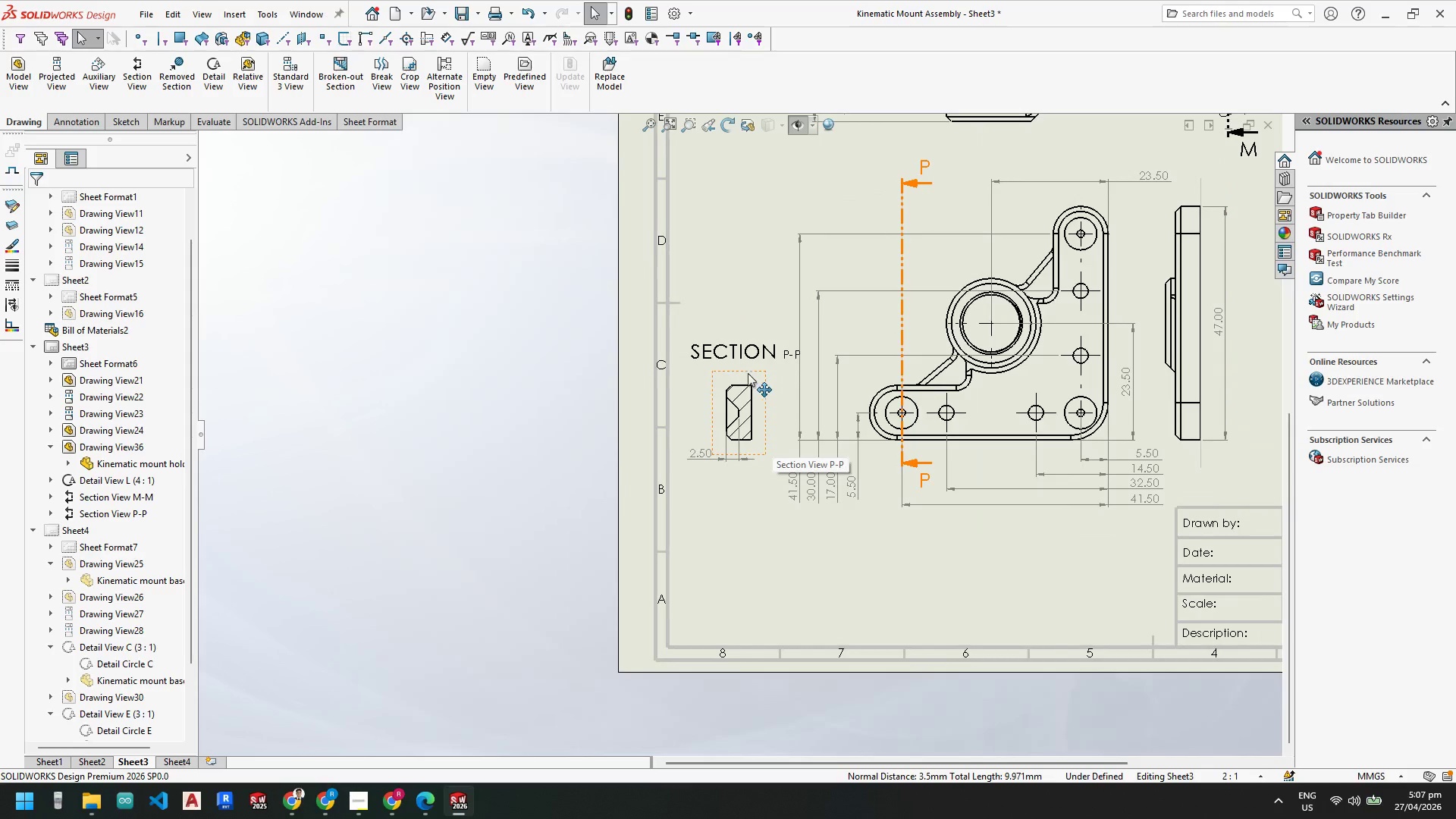 
key(Escape)
 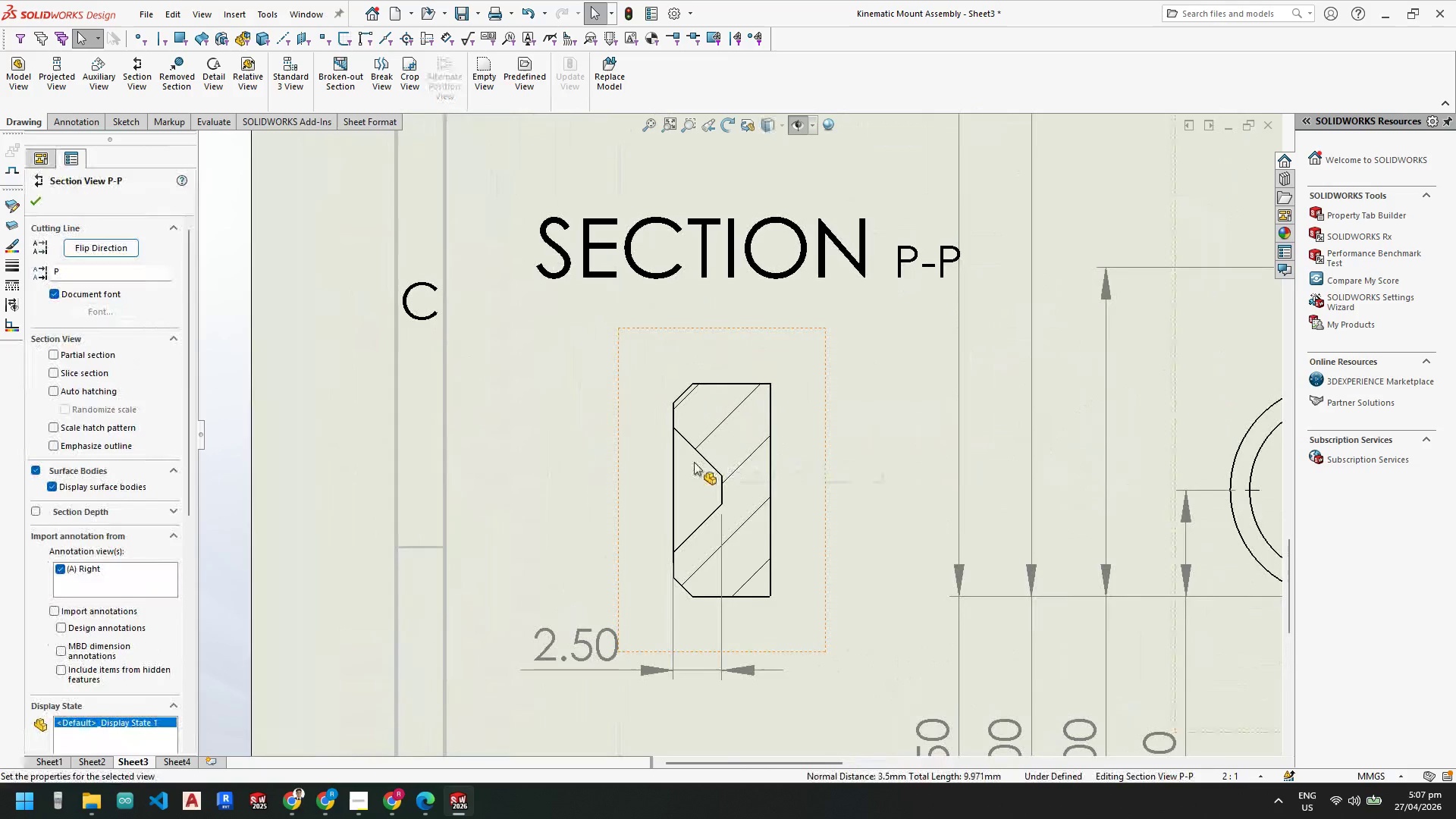 
scroll: coordinate [726, 441], scroll_direction: down, amount: 12.0
 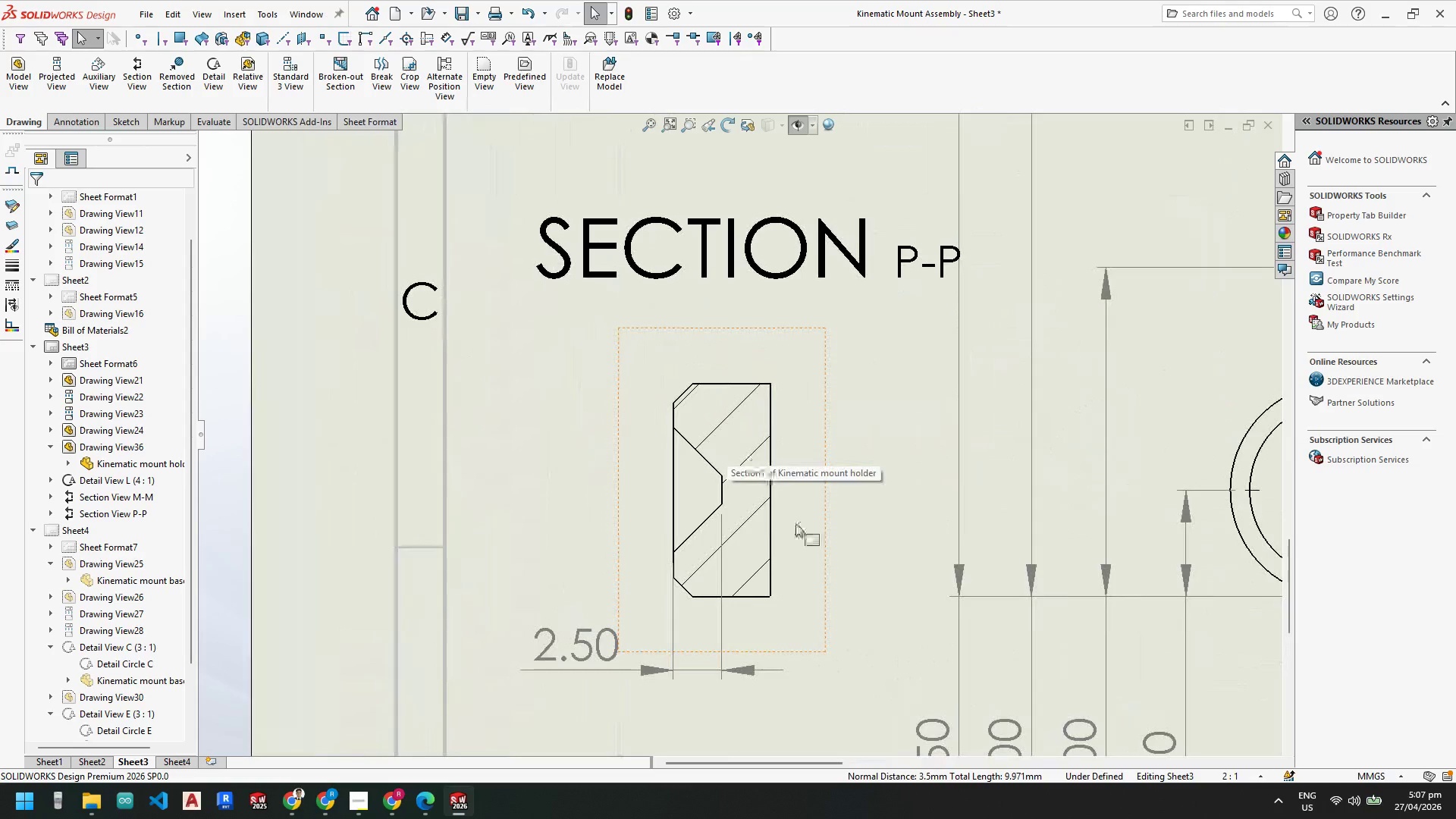 
key(Escape)
 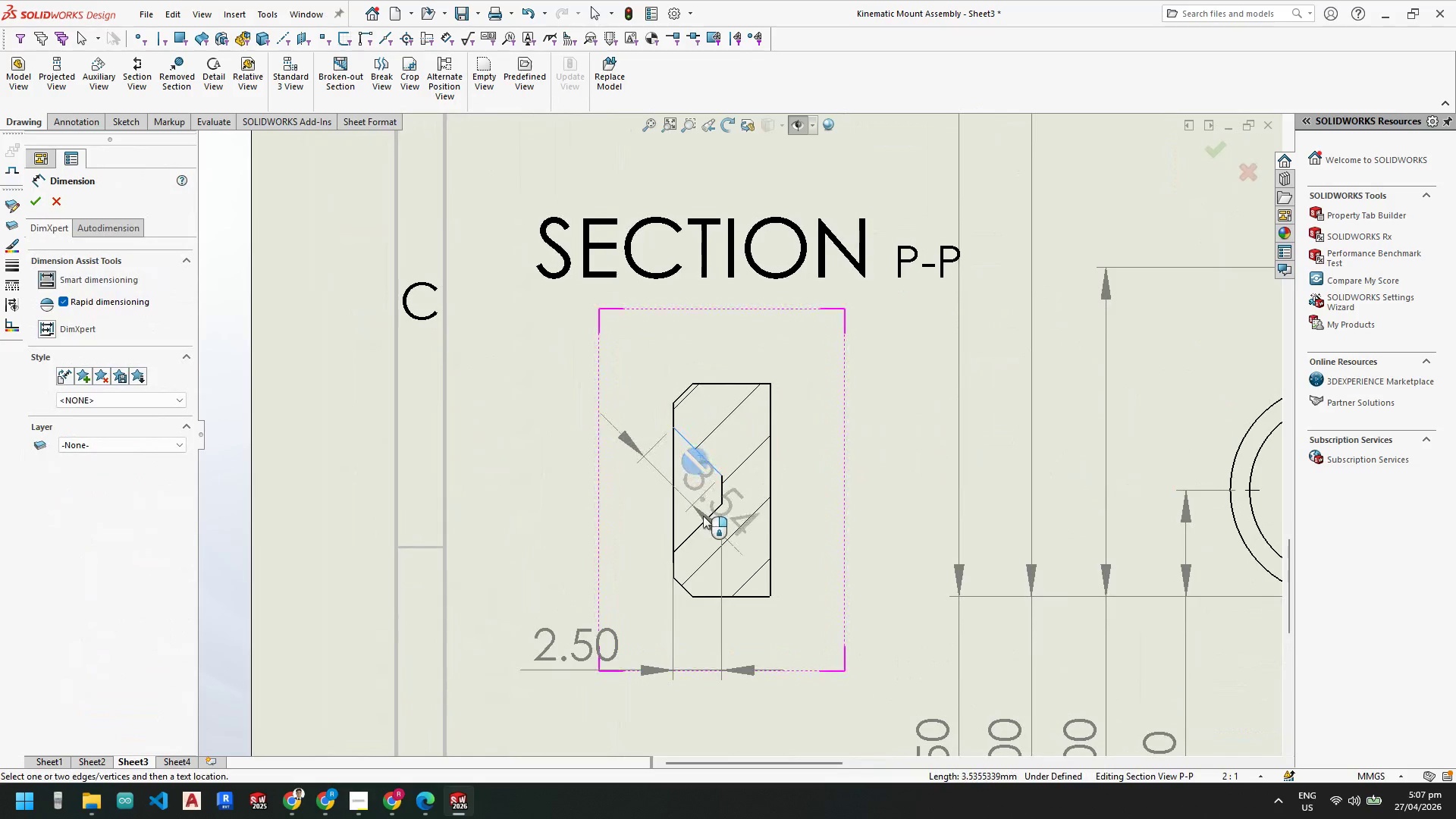 
left_click([702, 521])
 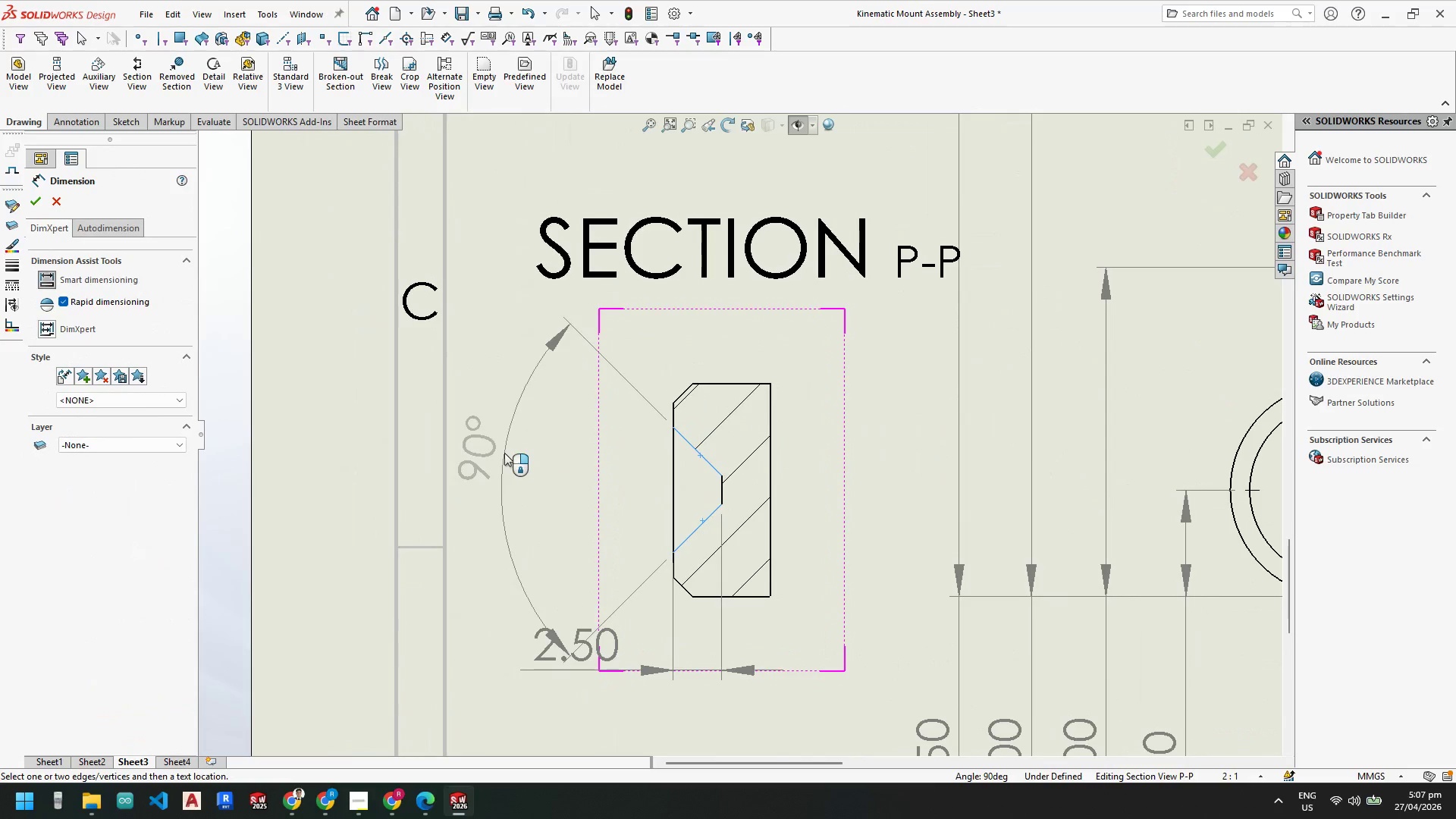 
left_click([504, 463])
 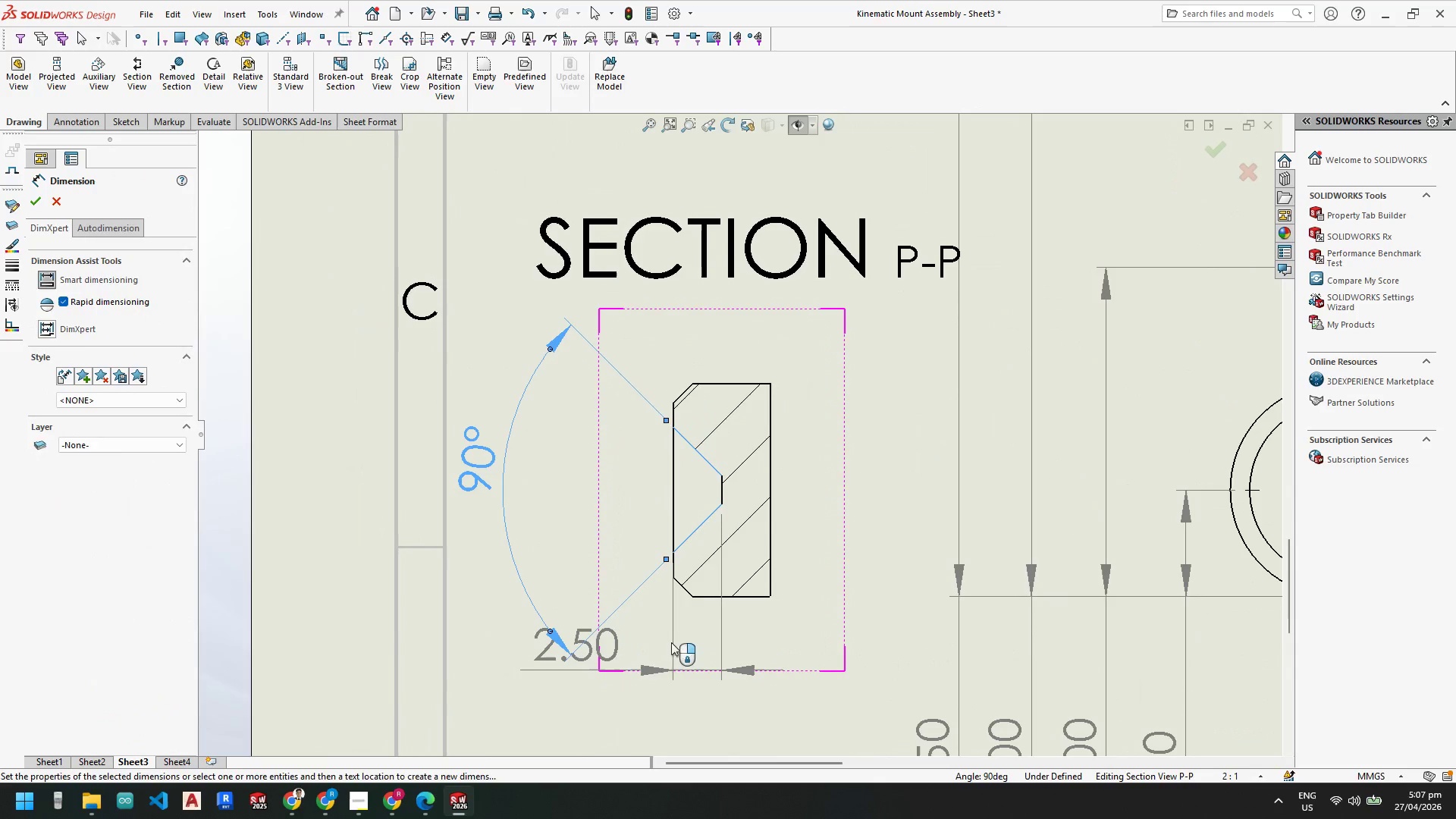 
key(Escape)
 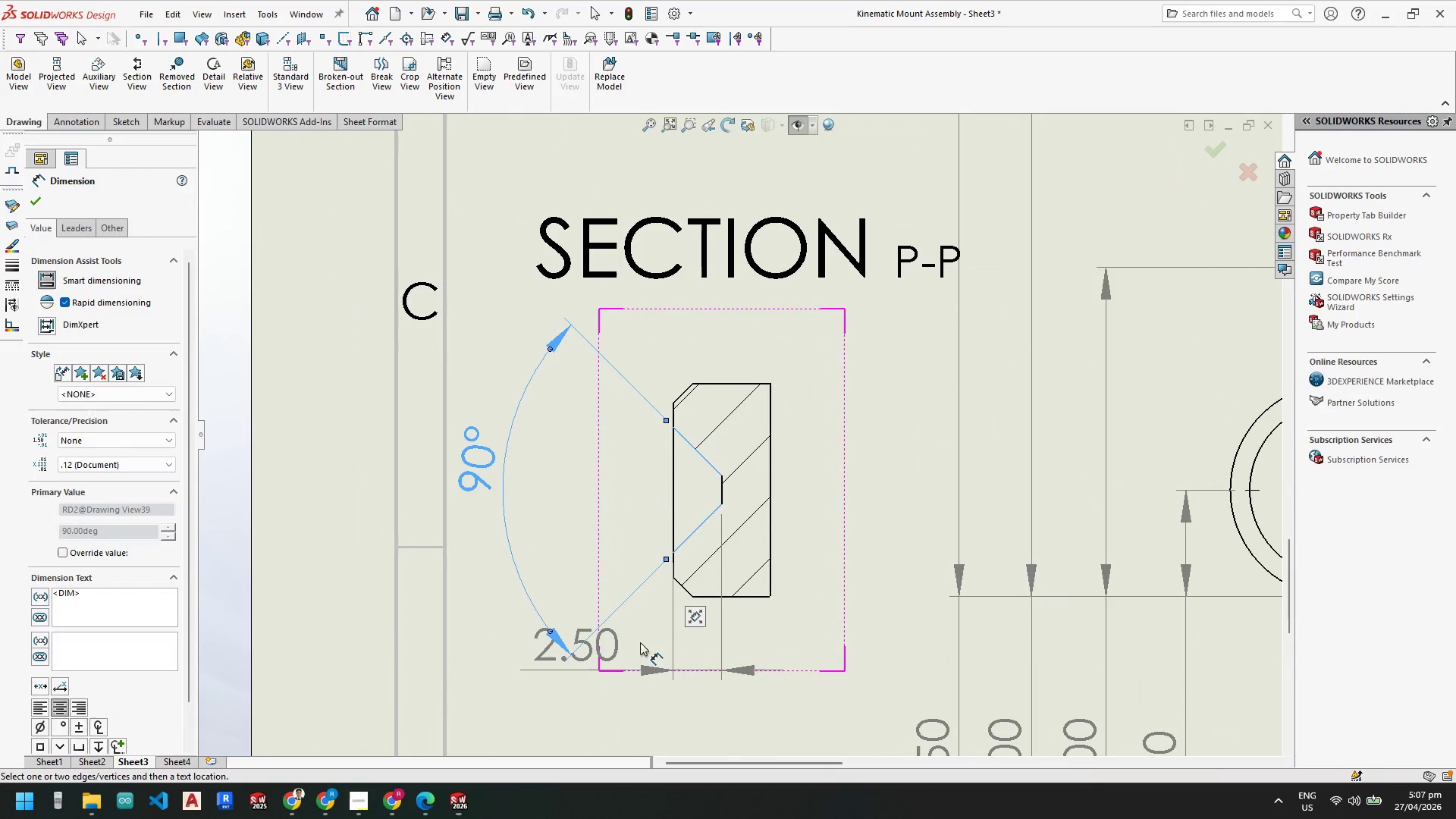 
scroll: coordinate [640, 636], scroll_direction: up, amount: 4.0
 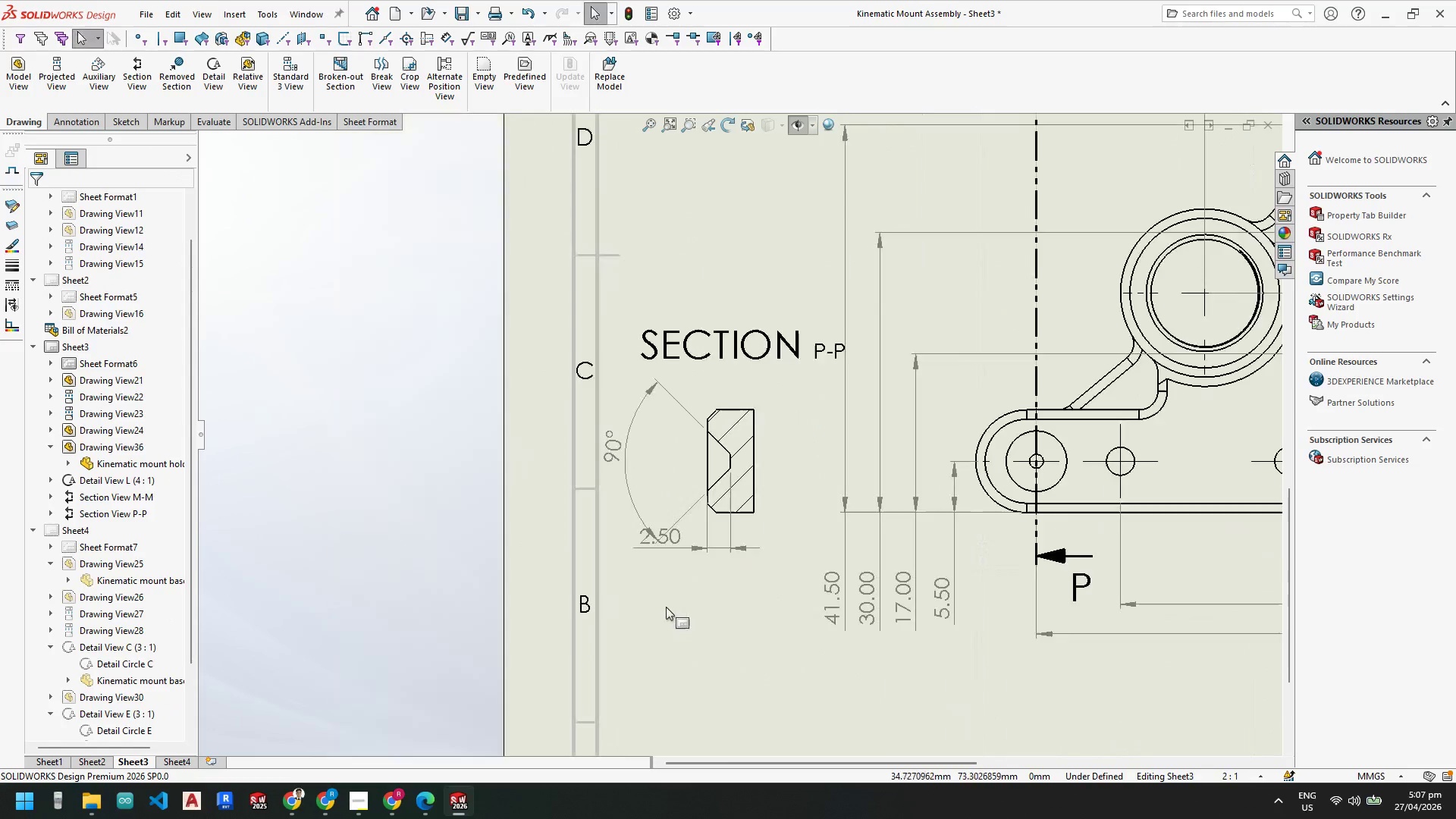 
key(Escape)
 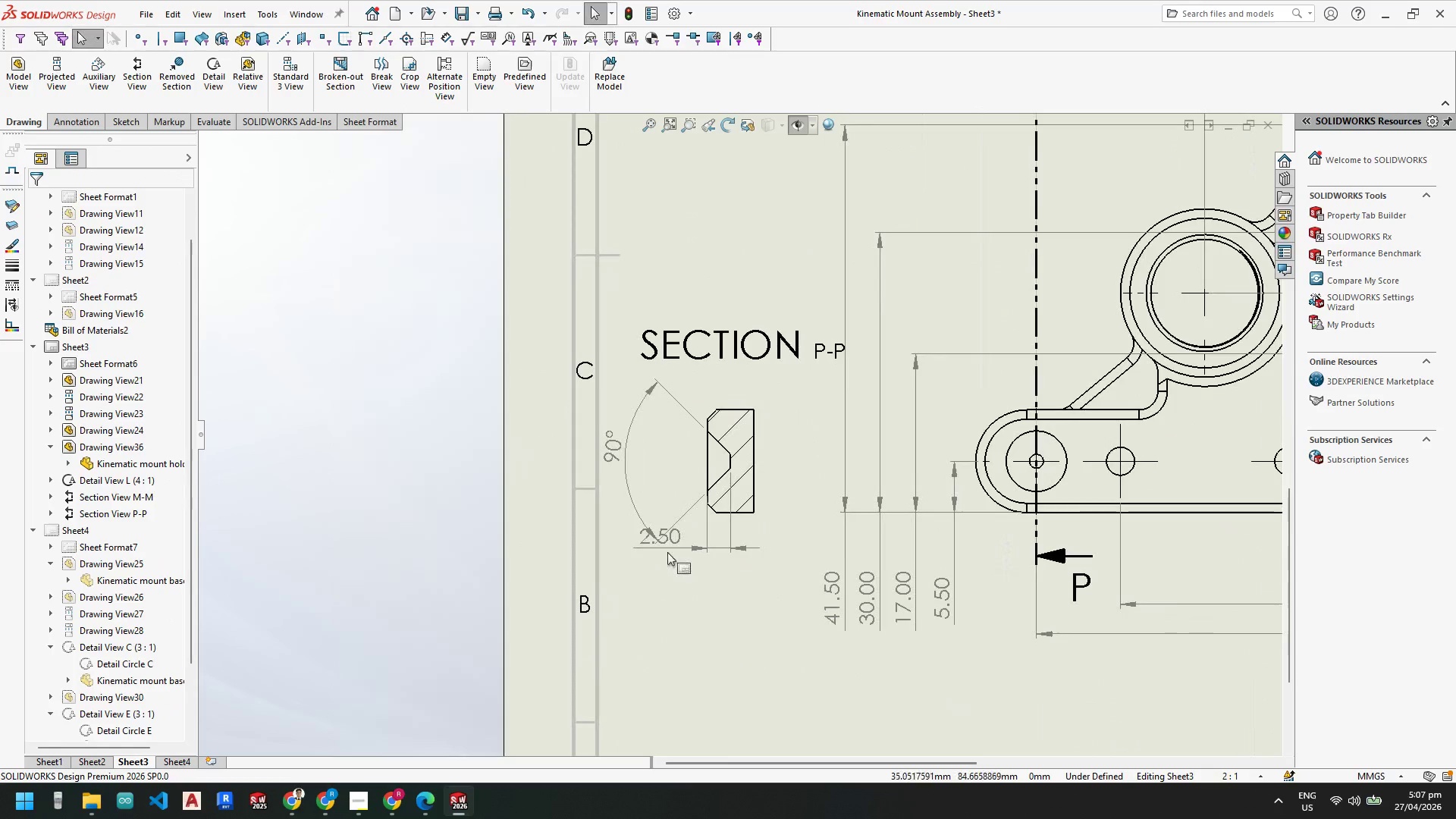 
key(Escape)
 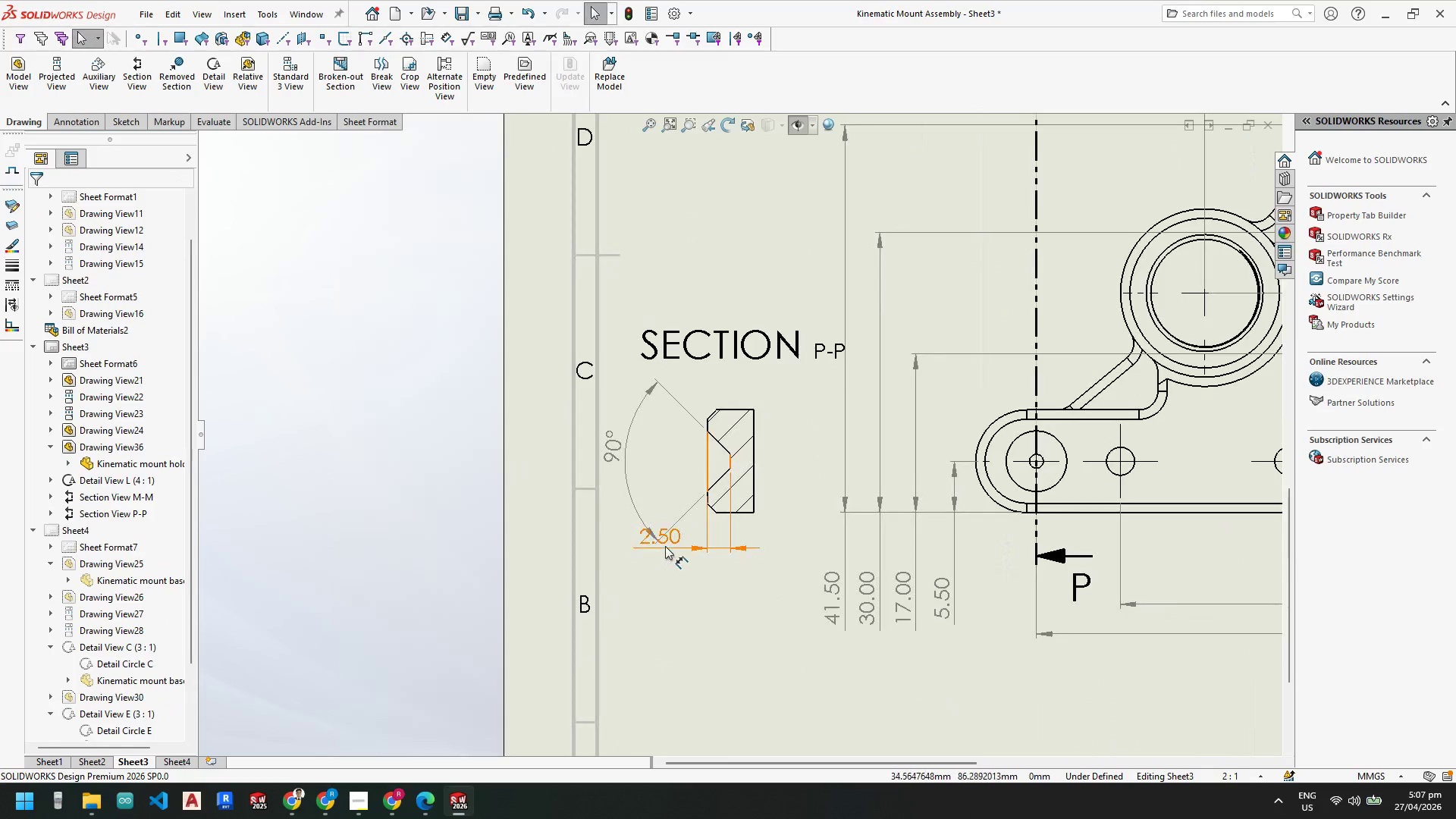 
left_click_drag(start_coordinate=[665, 546], to_coordinate=[661, 581])
 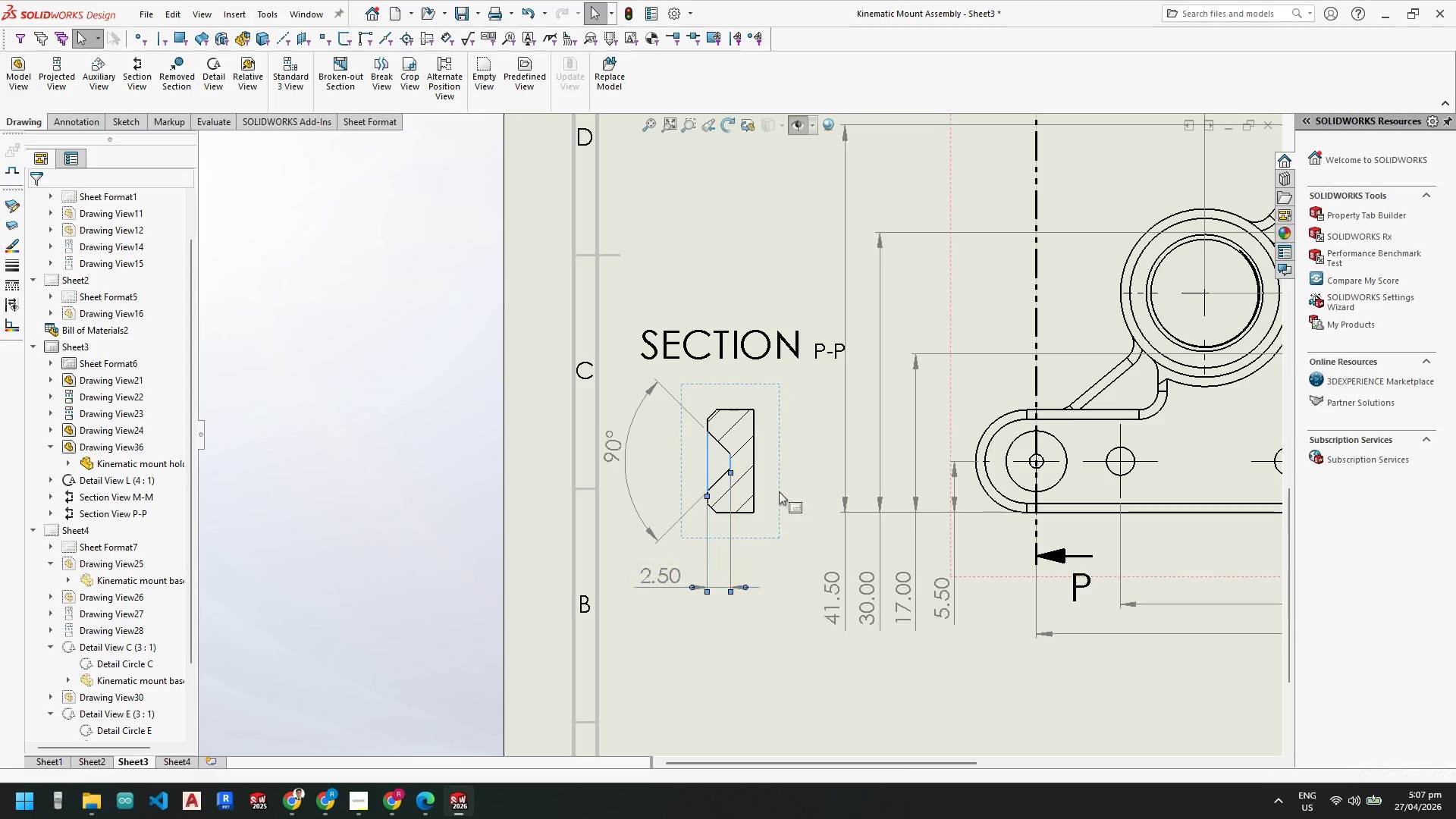 
key(Escape)
 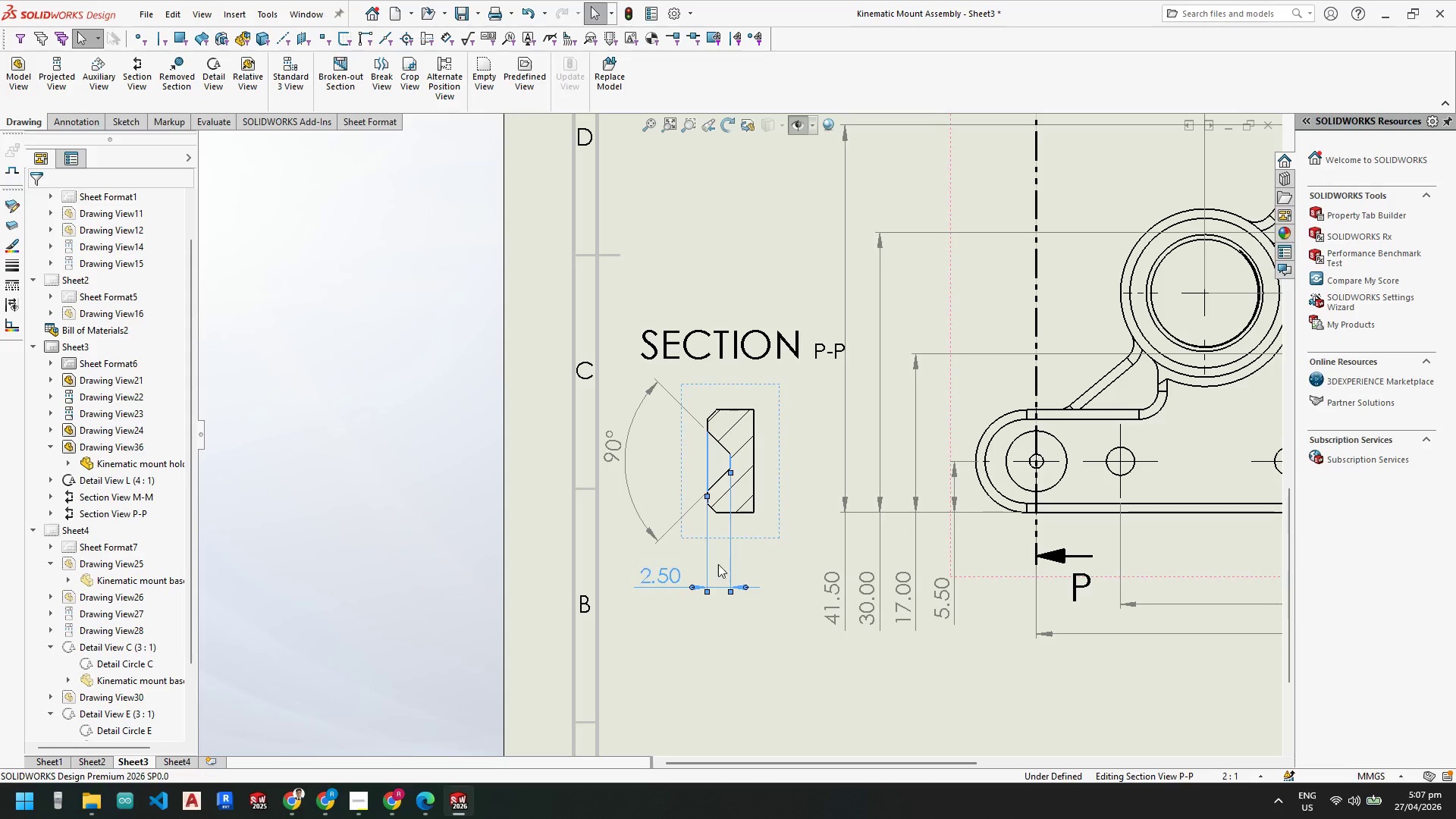 
key(Escape)
 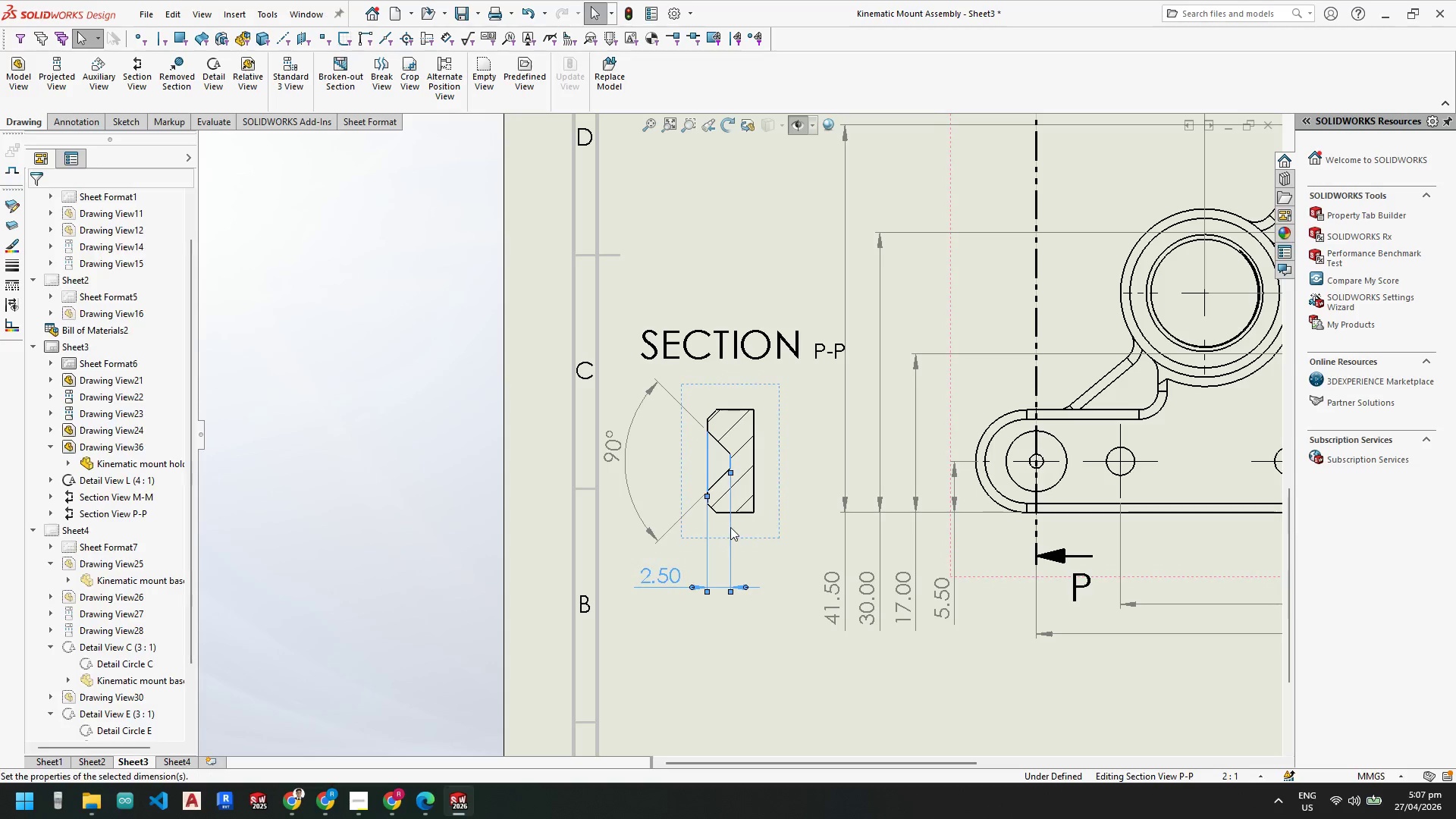 
key(Escape)
 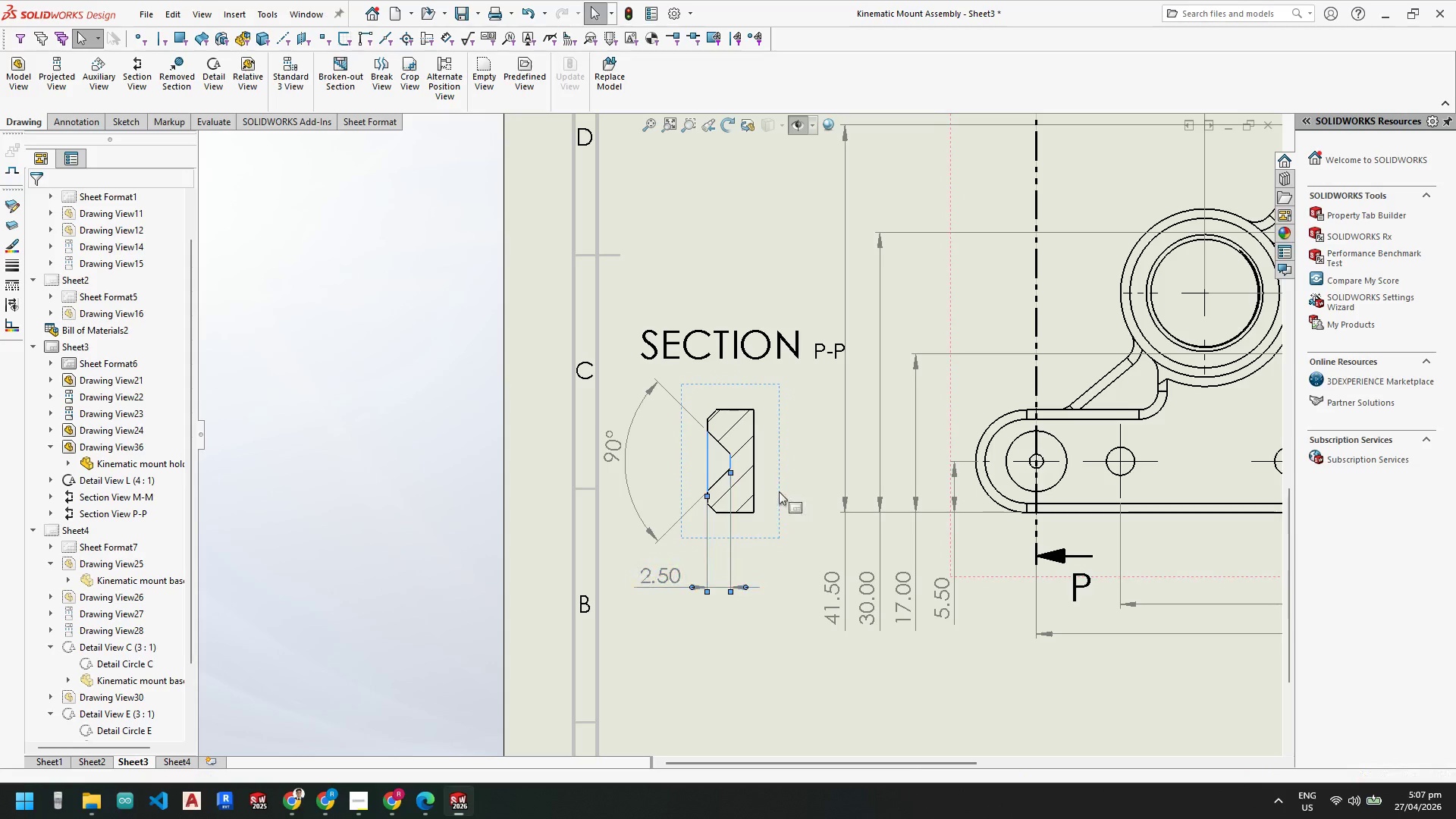 
key(Escape)
 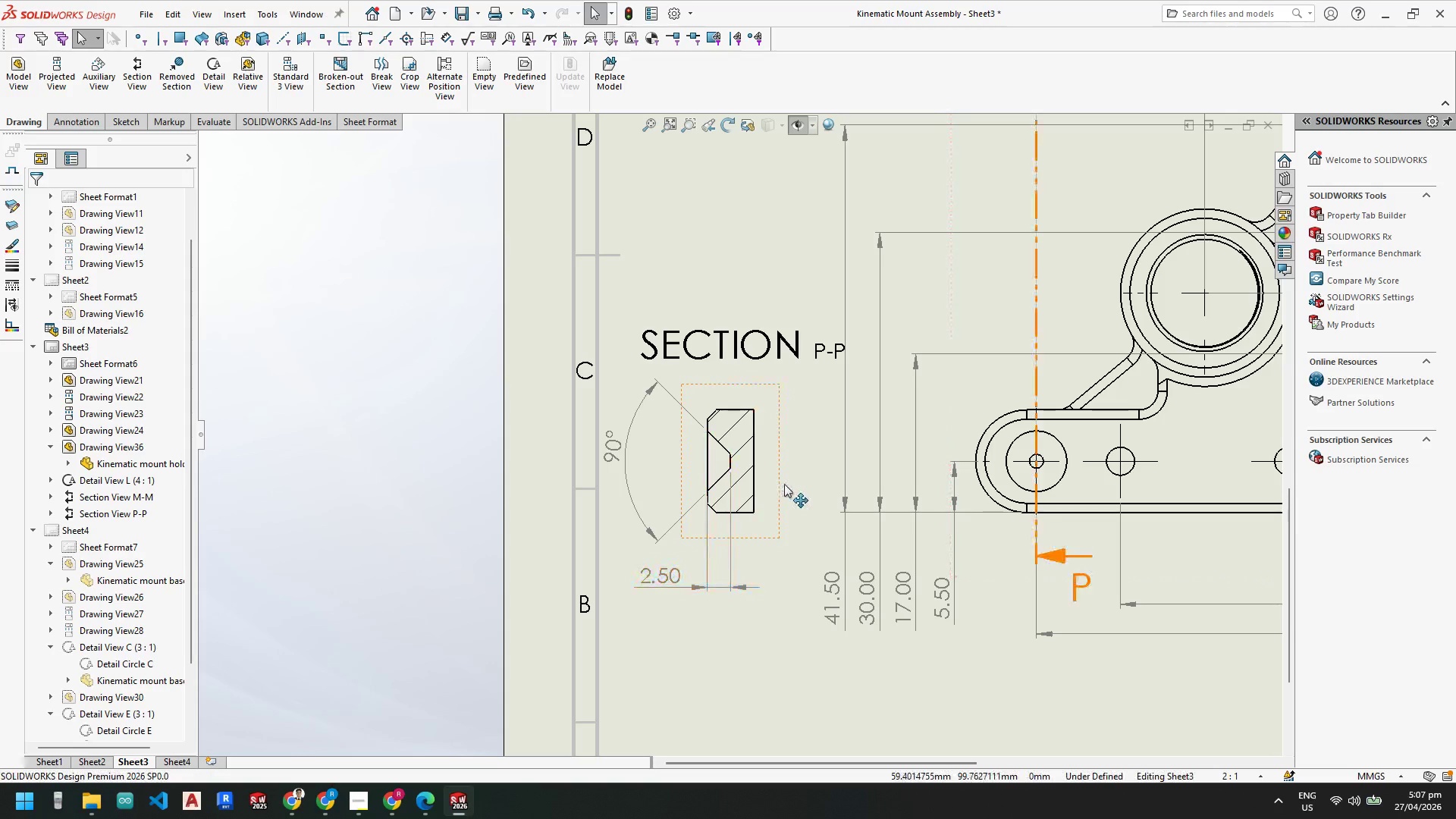 
key(Escape)
 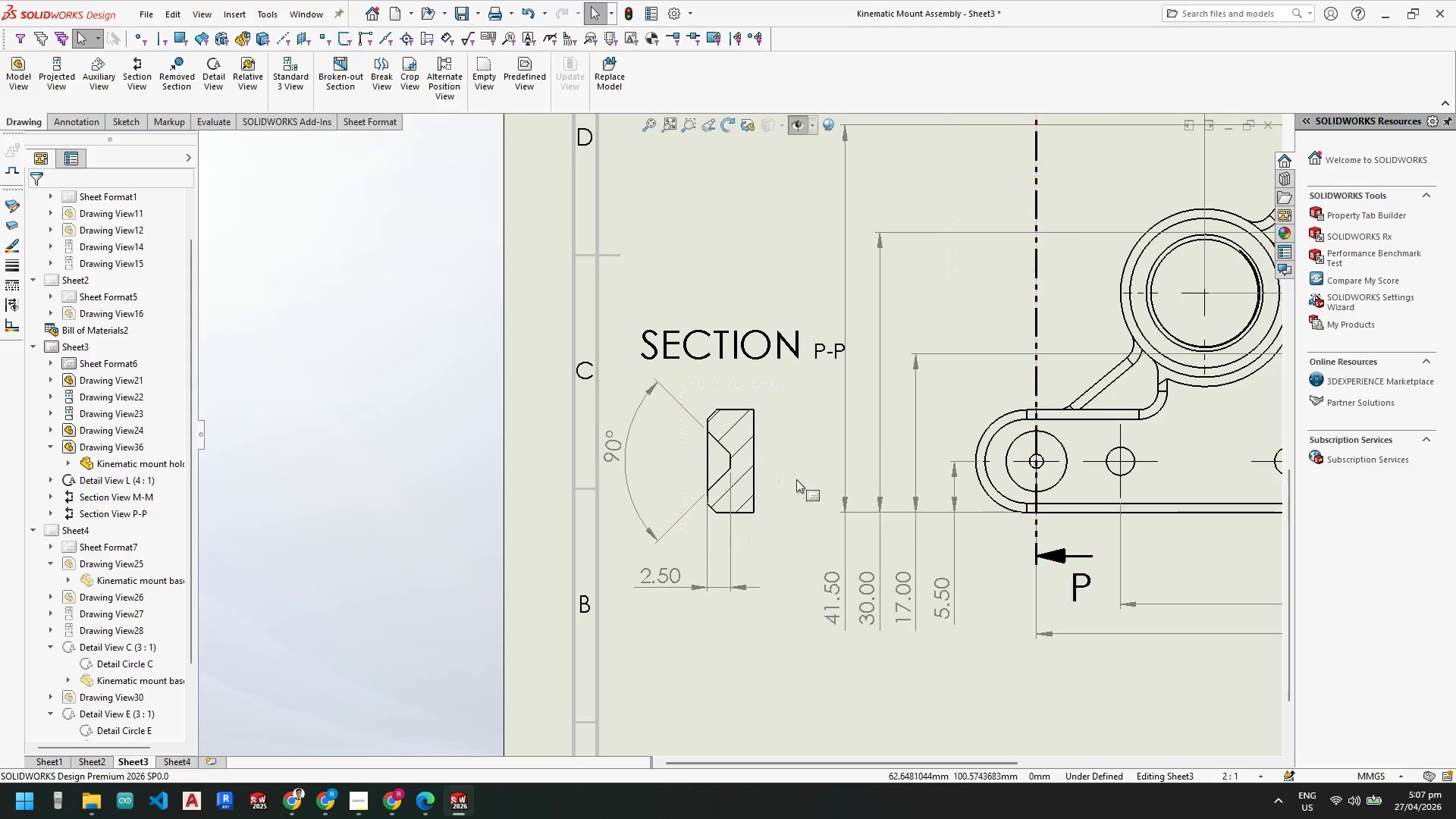 
scroll: coordinate [797, 479], scroll_direction: up, amount: 3.0
 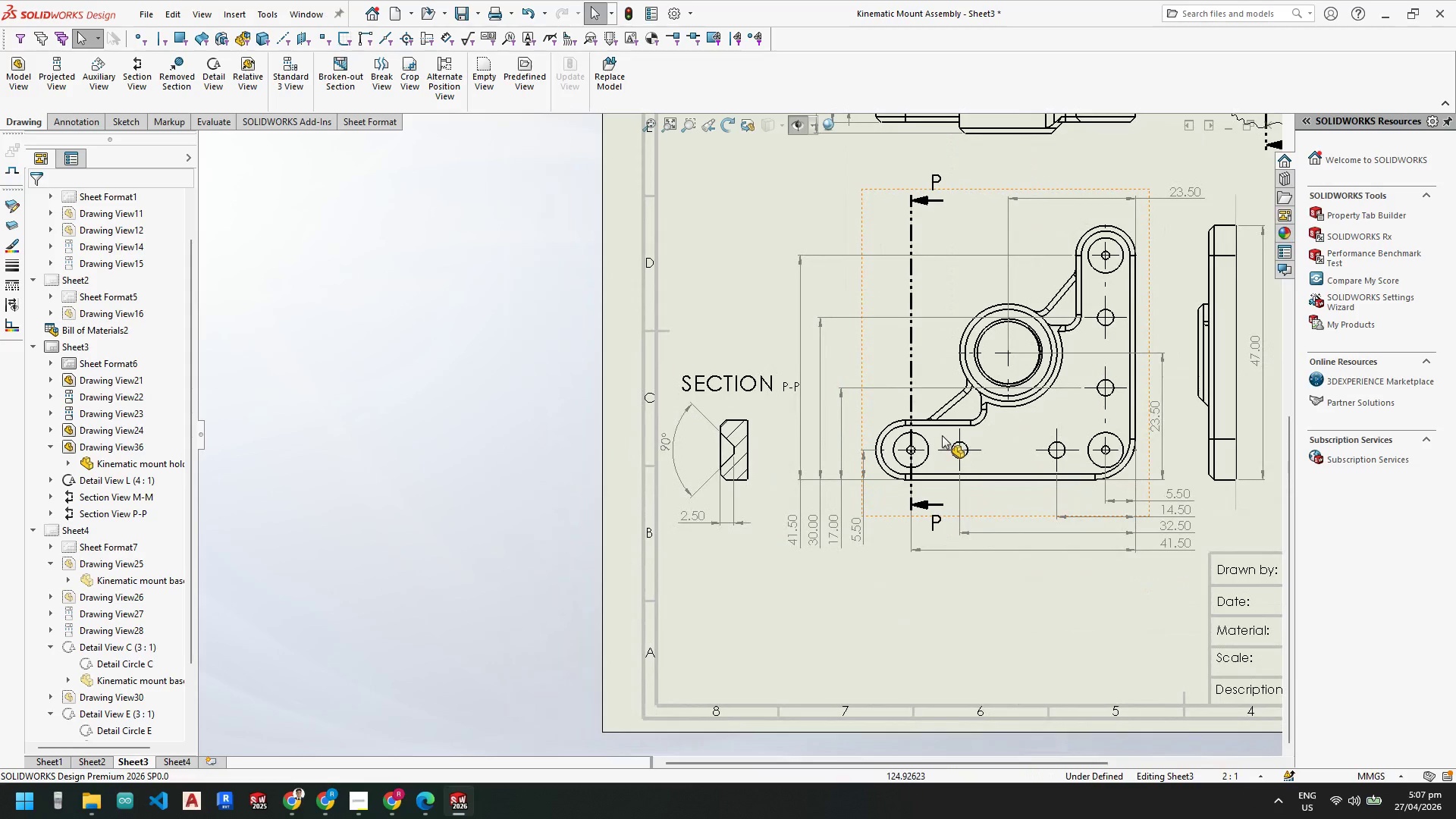 
scroll: coordinate [1062, 406], scroll_direction: down, amount: 4.0
 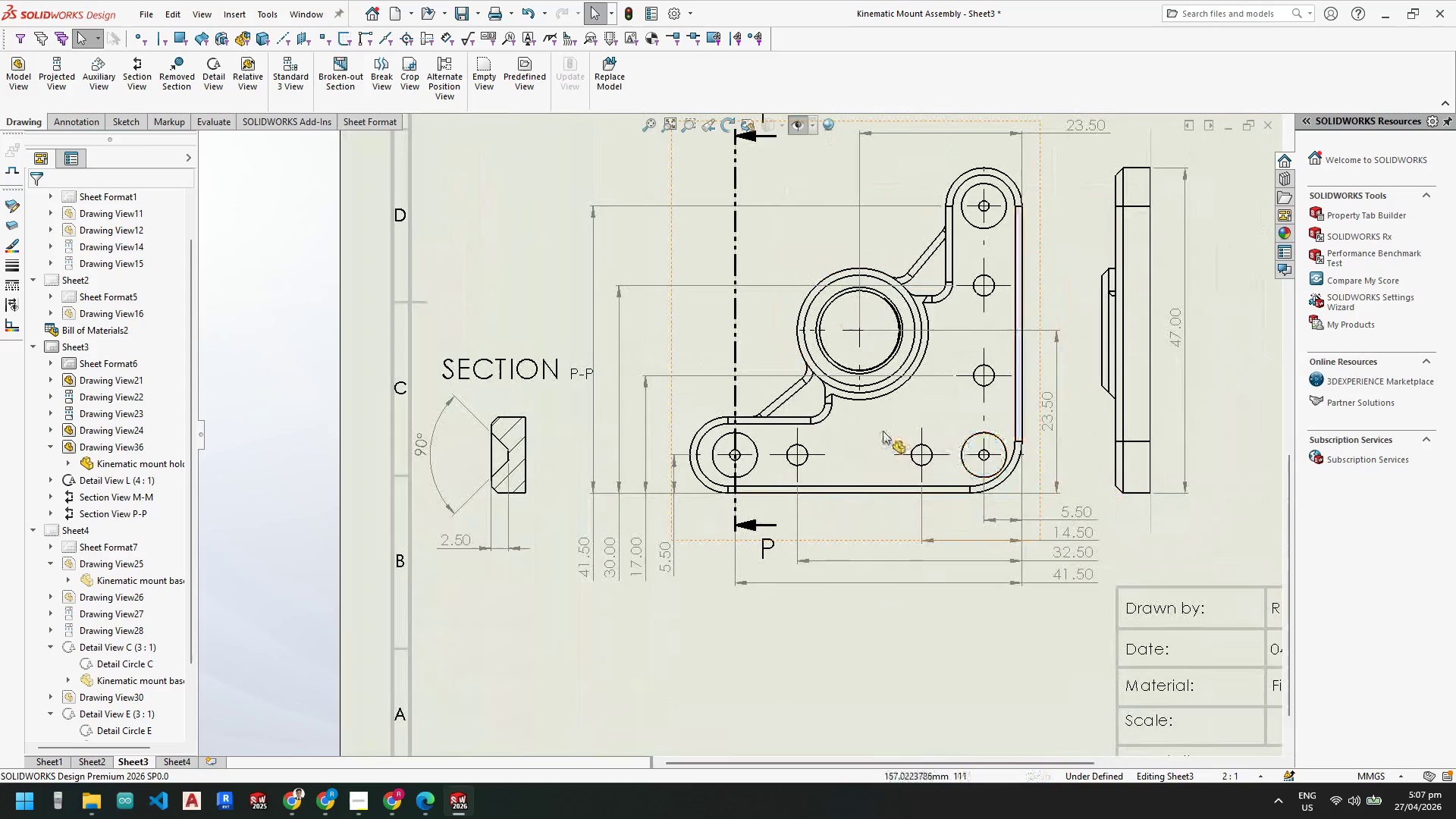 
scroll: coordinate [868, 431], scroll_direction: up, amount: 2.0
 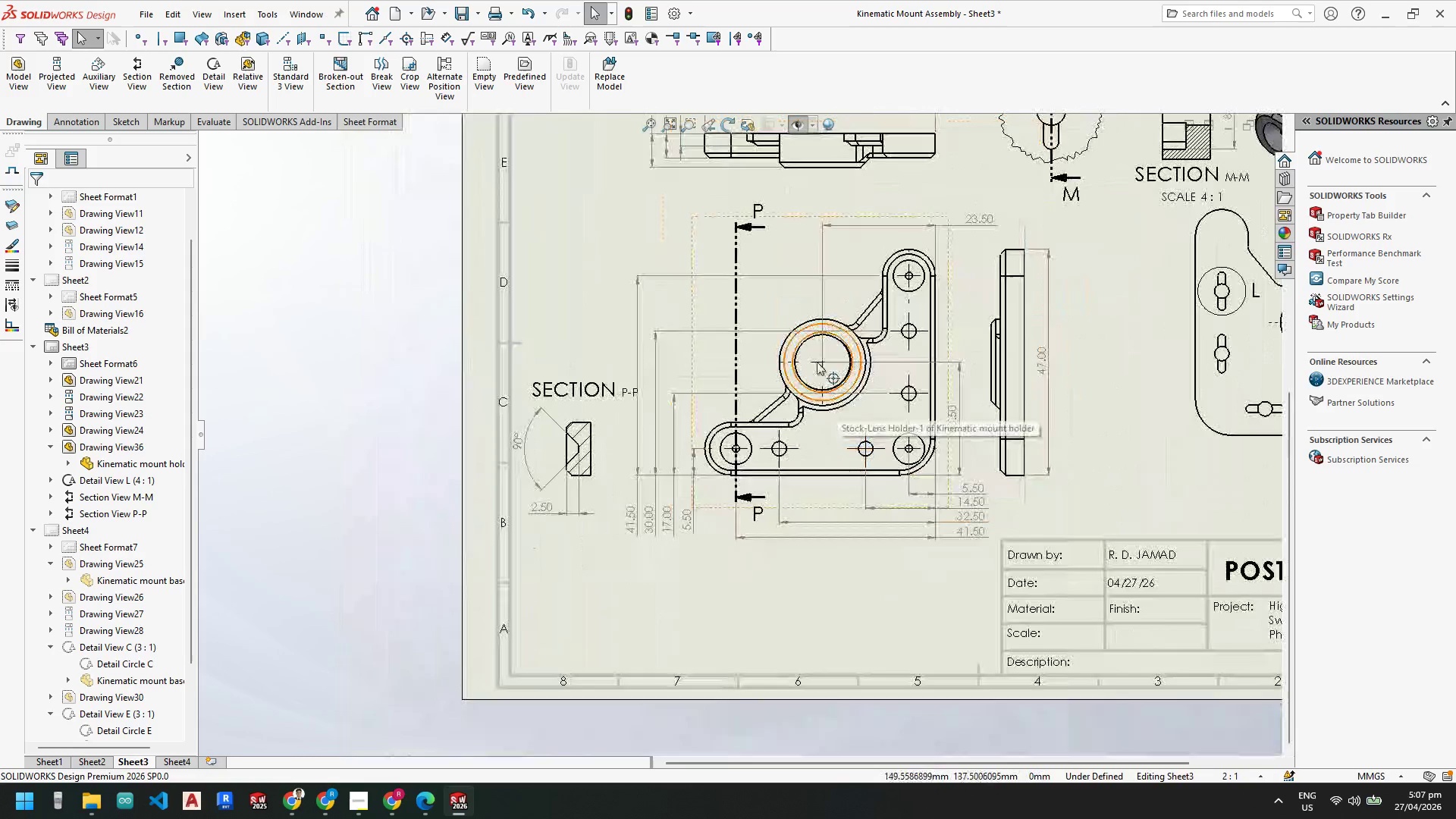 
scroll: coordinate [790, 284], scroll_direction: down, amount: 3.0
 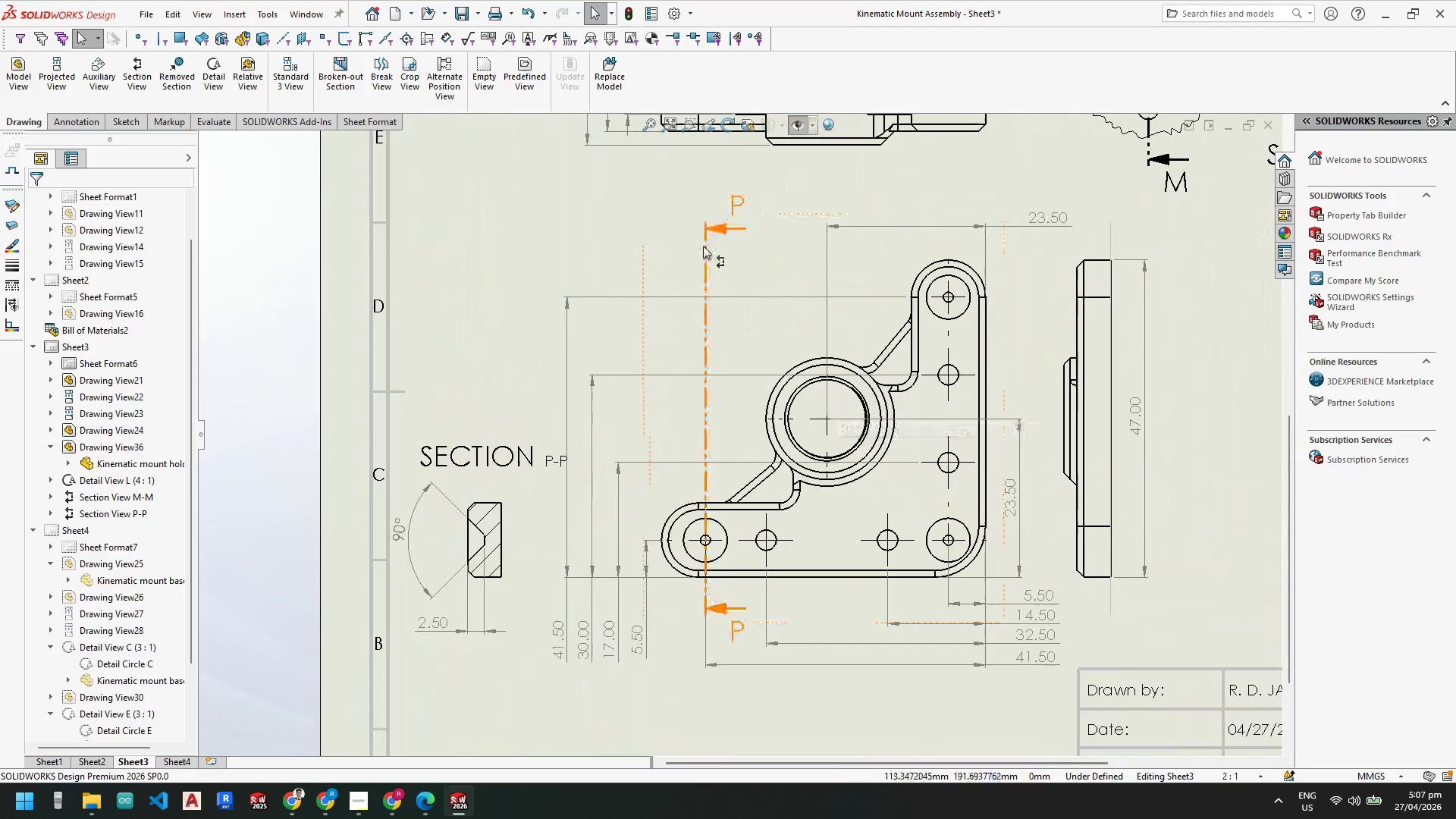 
left_click([706, 249])
 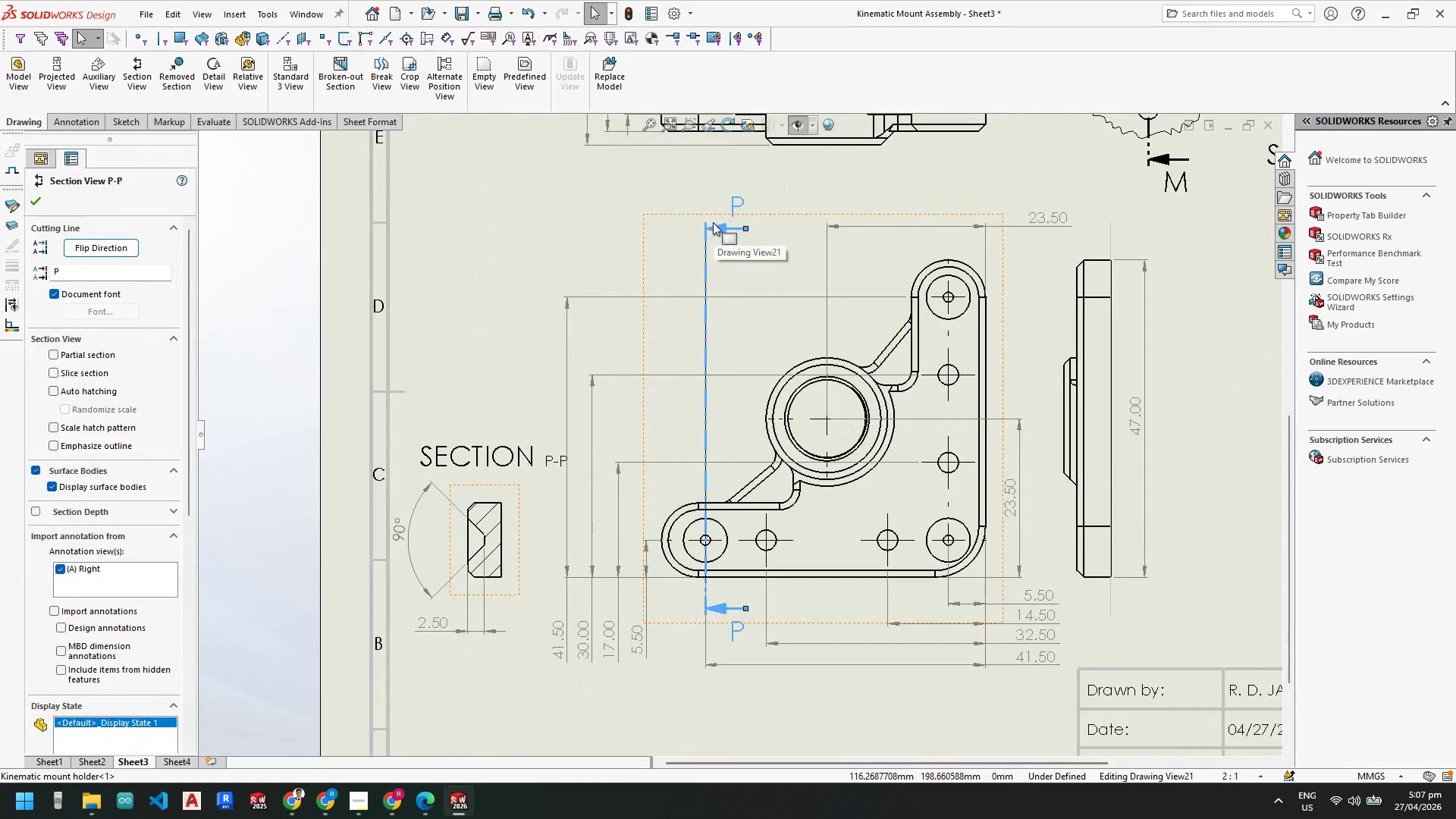 
key(Escape)
 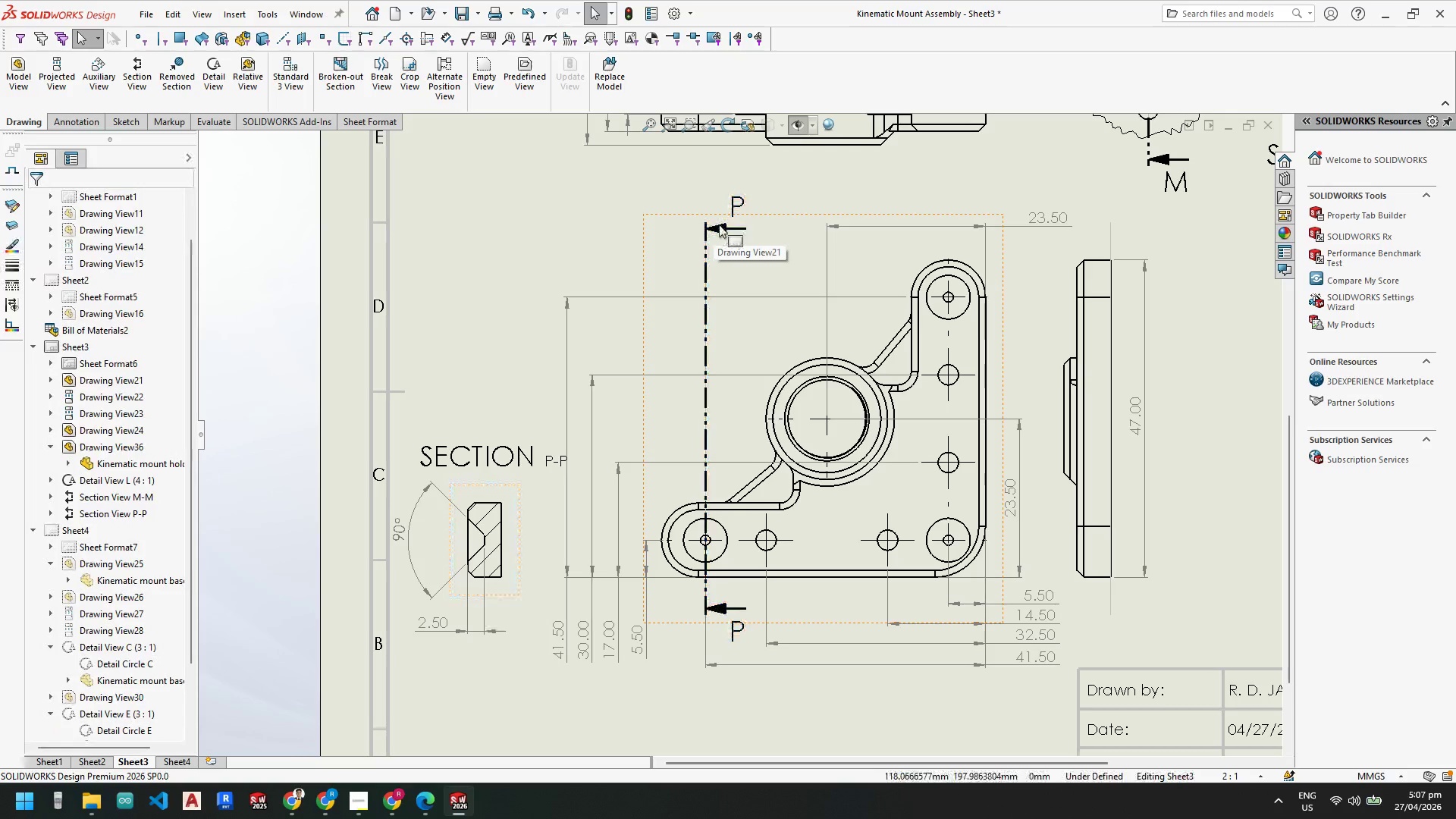 
left_click([719, 224])
 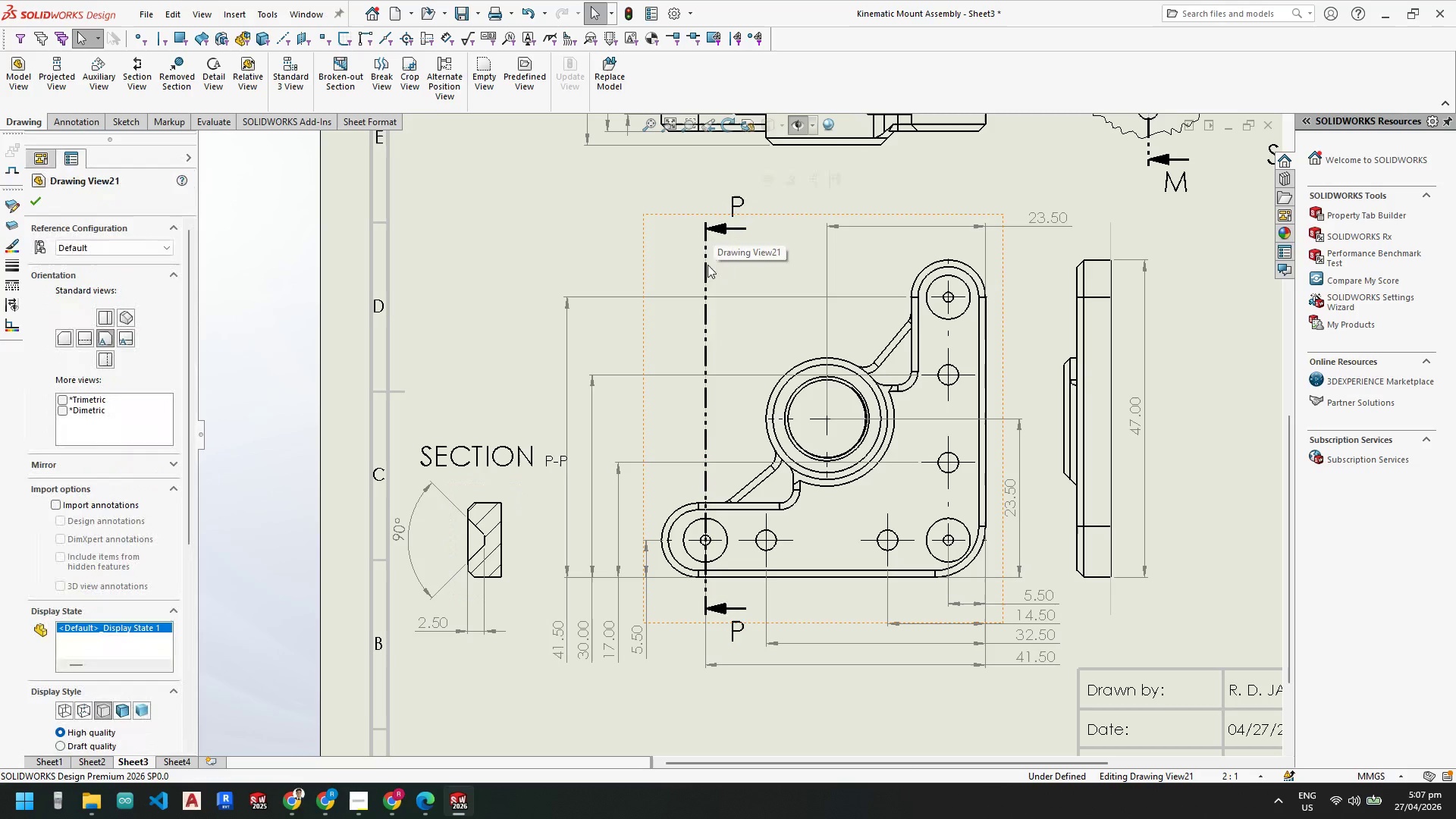 
key(Escape)
 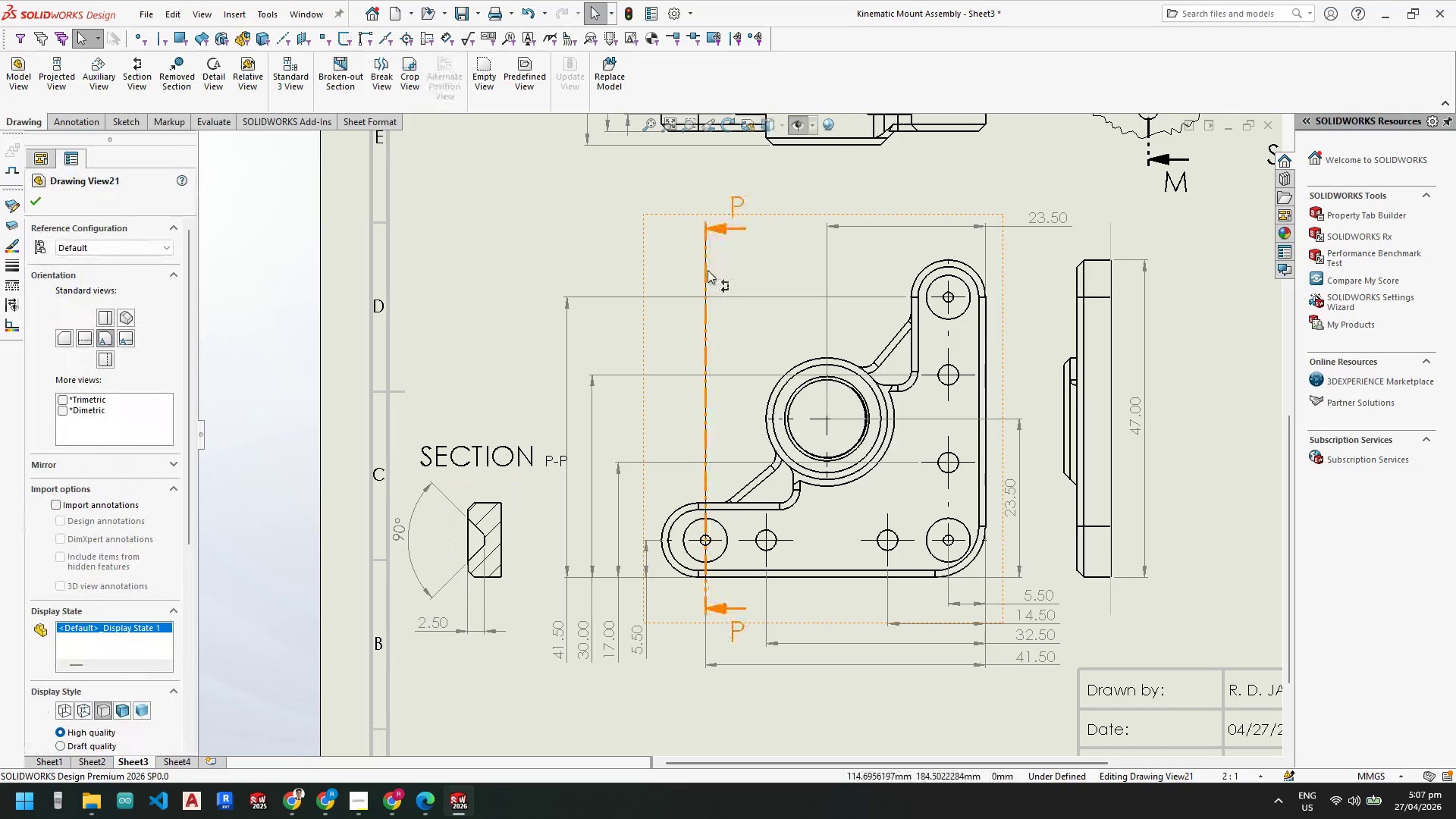 
left_click([708, 270])
 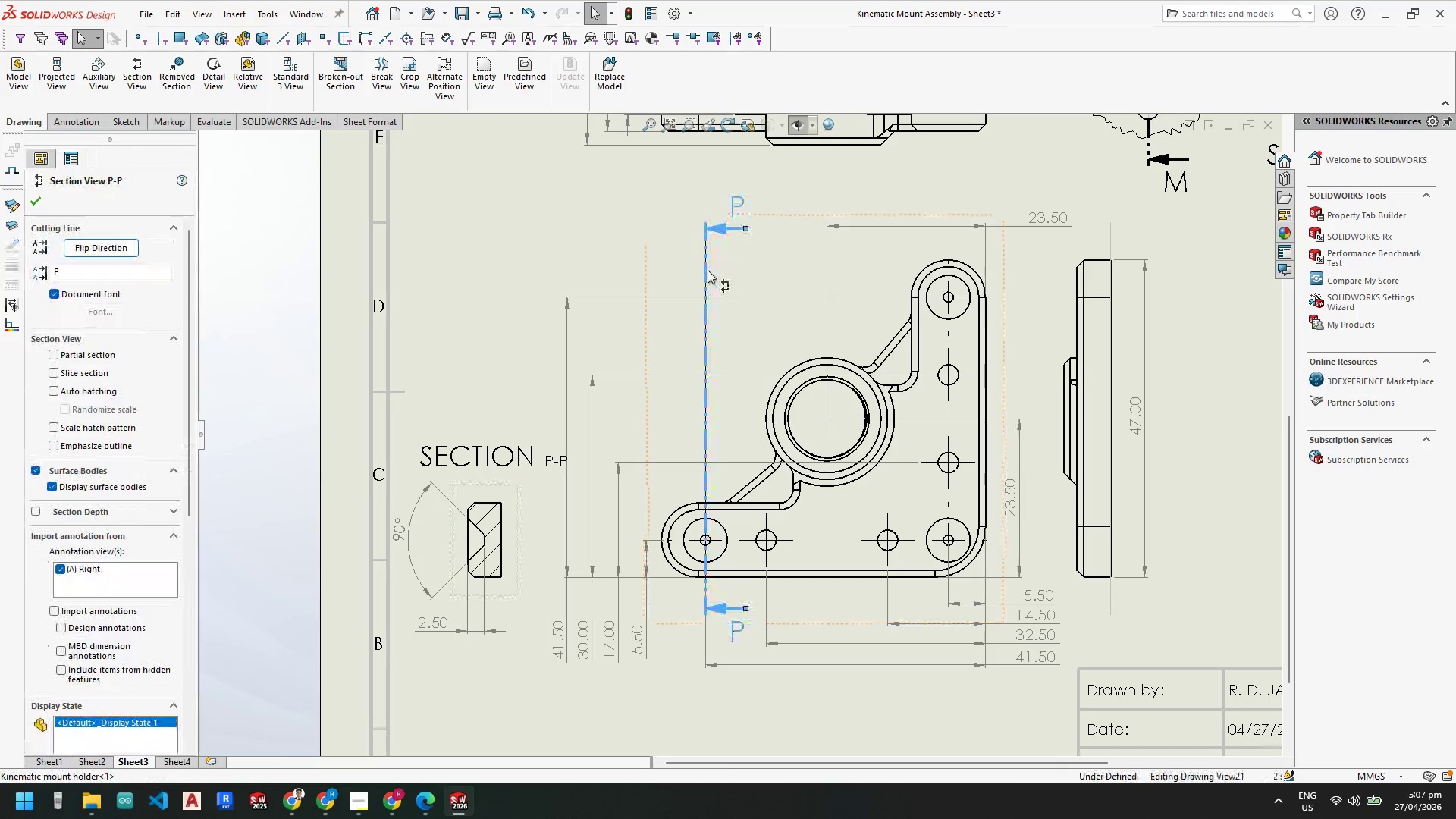 
double_click([708, 270])
 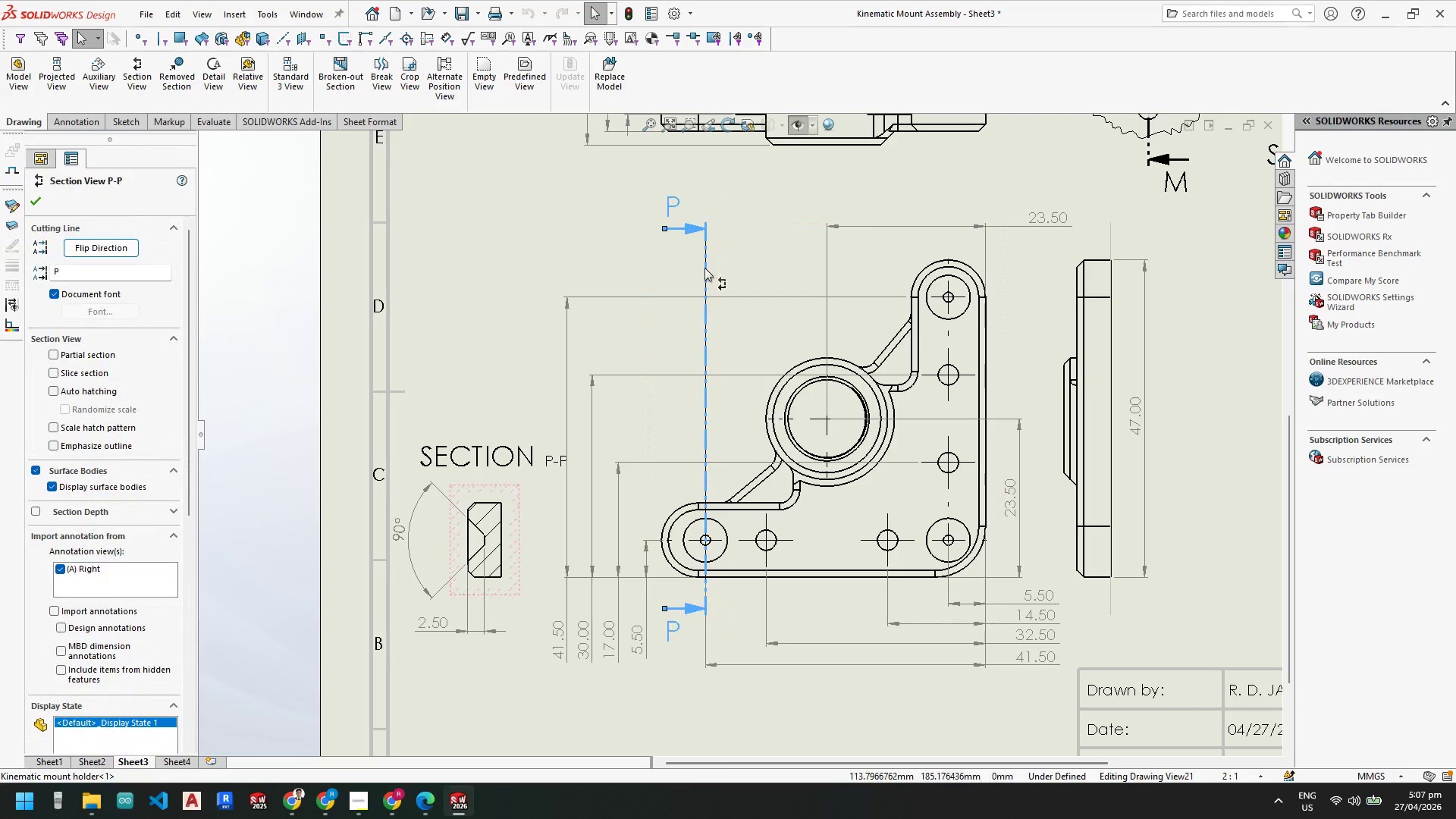 
double_click([704, 268])
 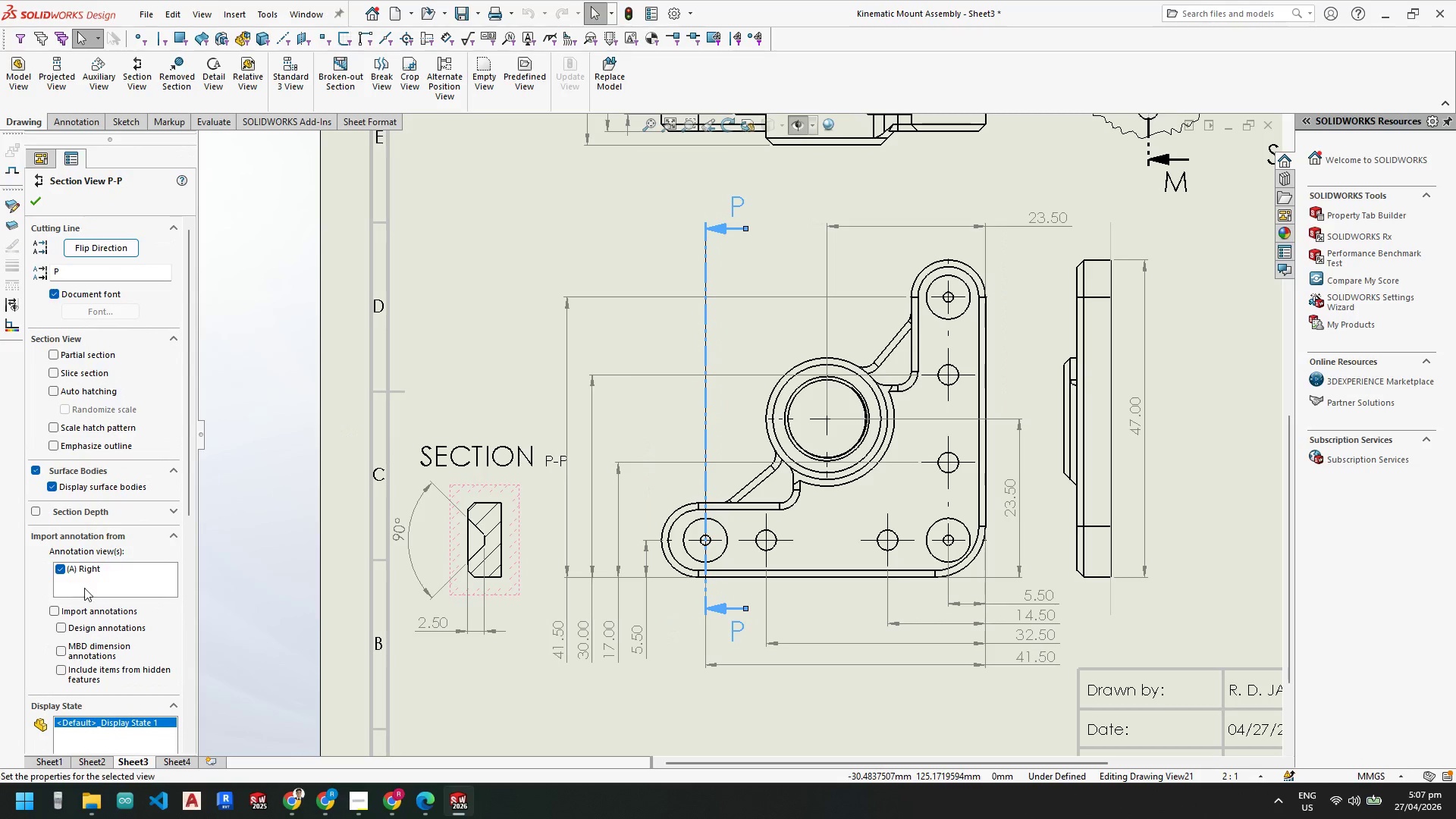 
wait(5.02)
 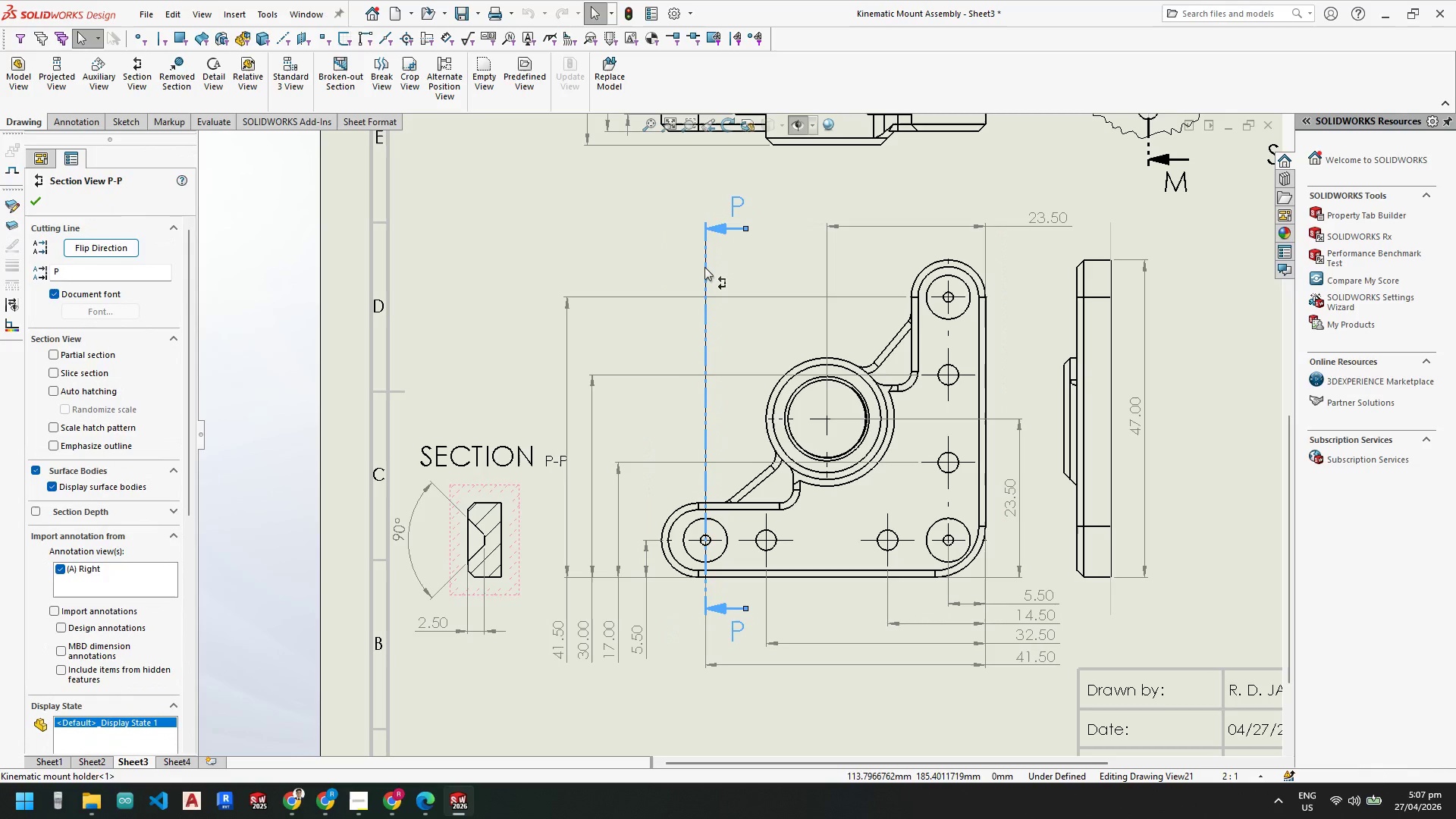 
left_click([39, 510])
 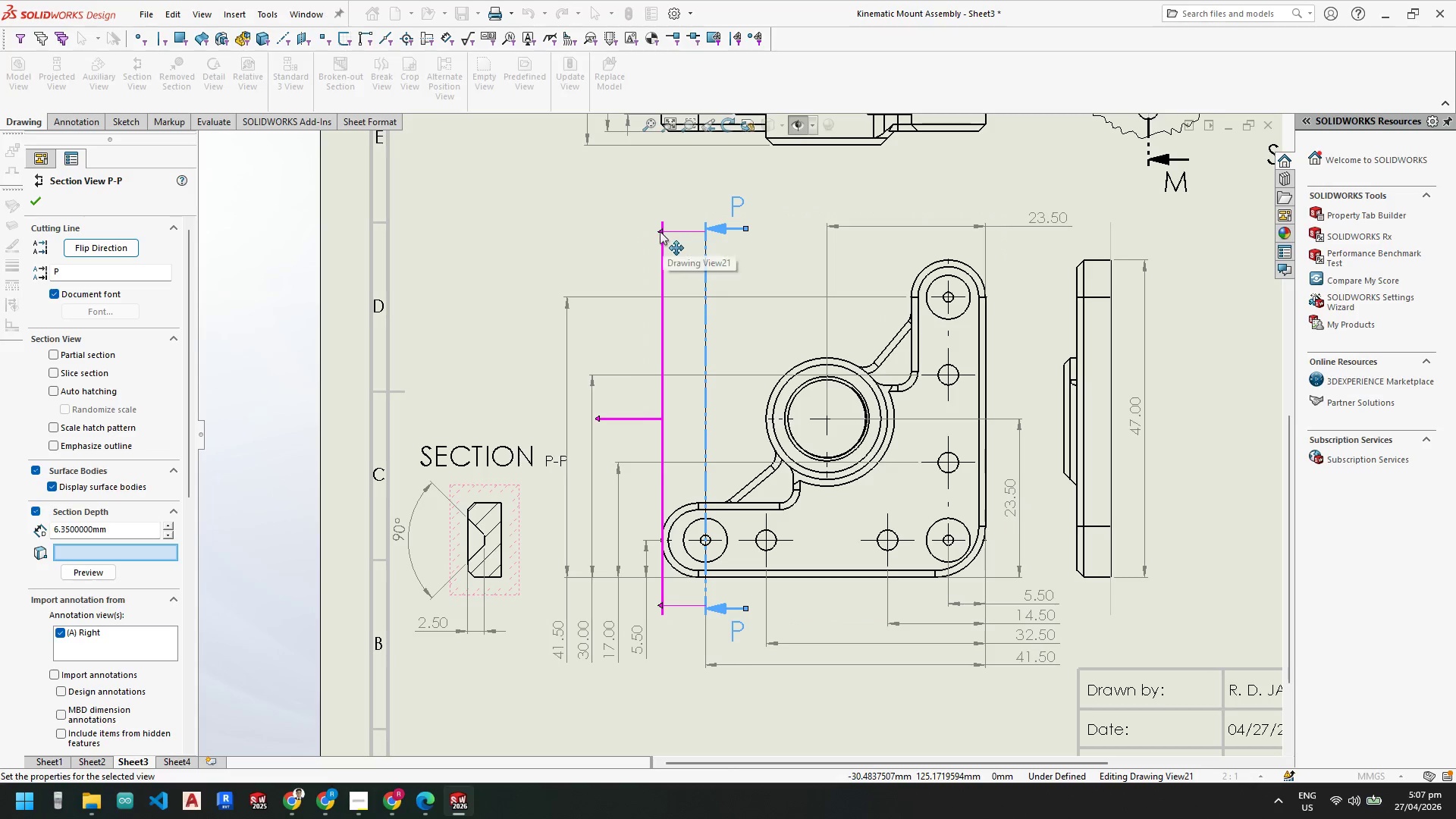 
left_click_drag(start_coordinate=[659, 233], to_coordinate=[654, 264])
 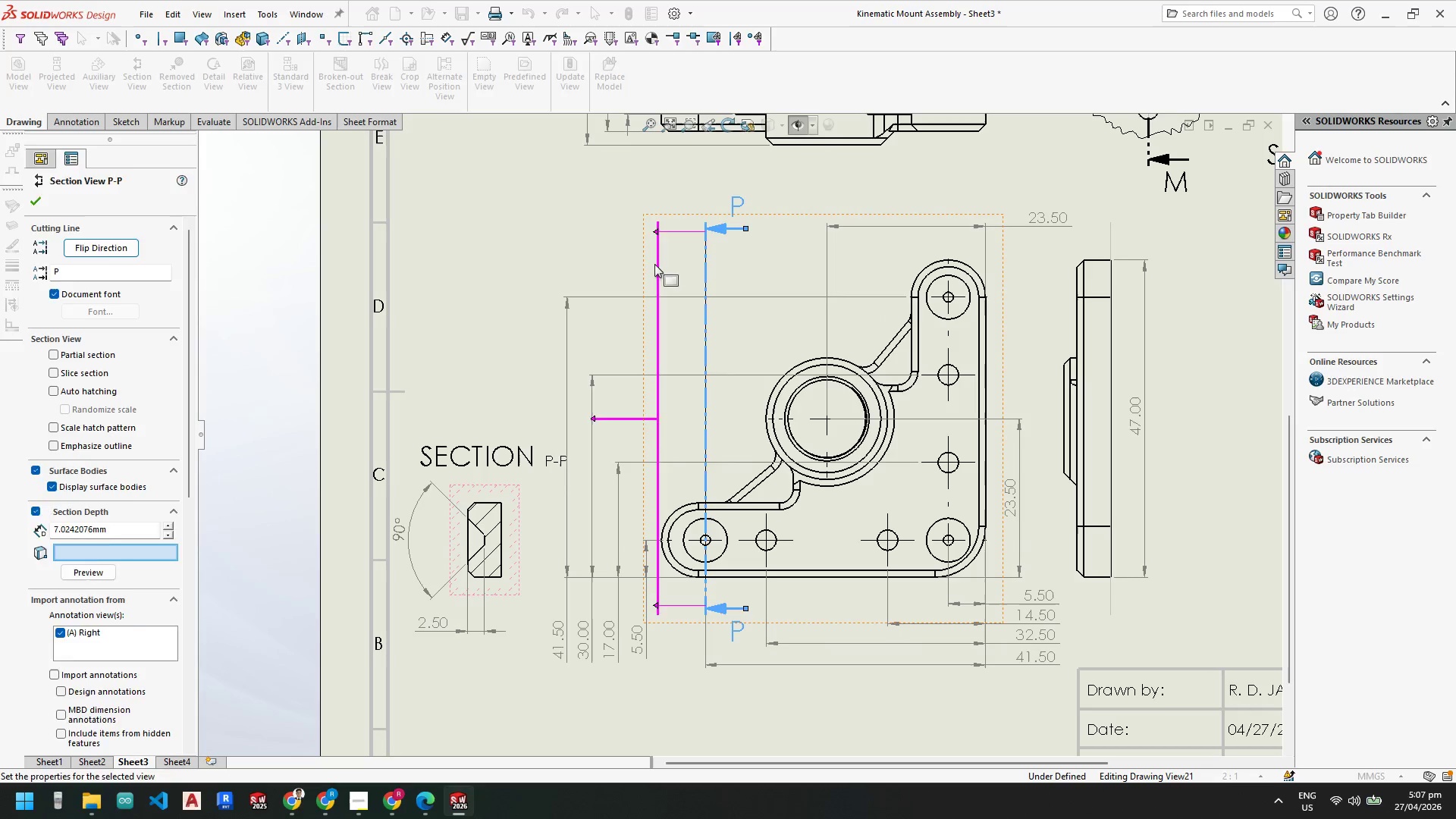 
key(Escape)
 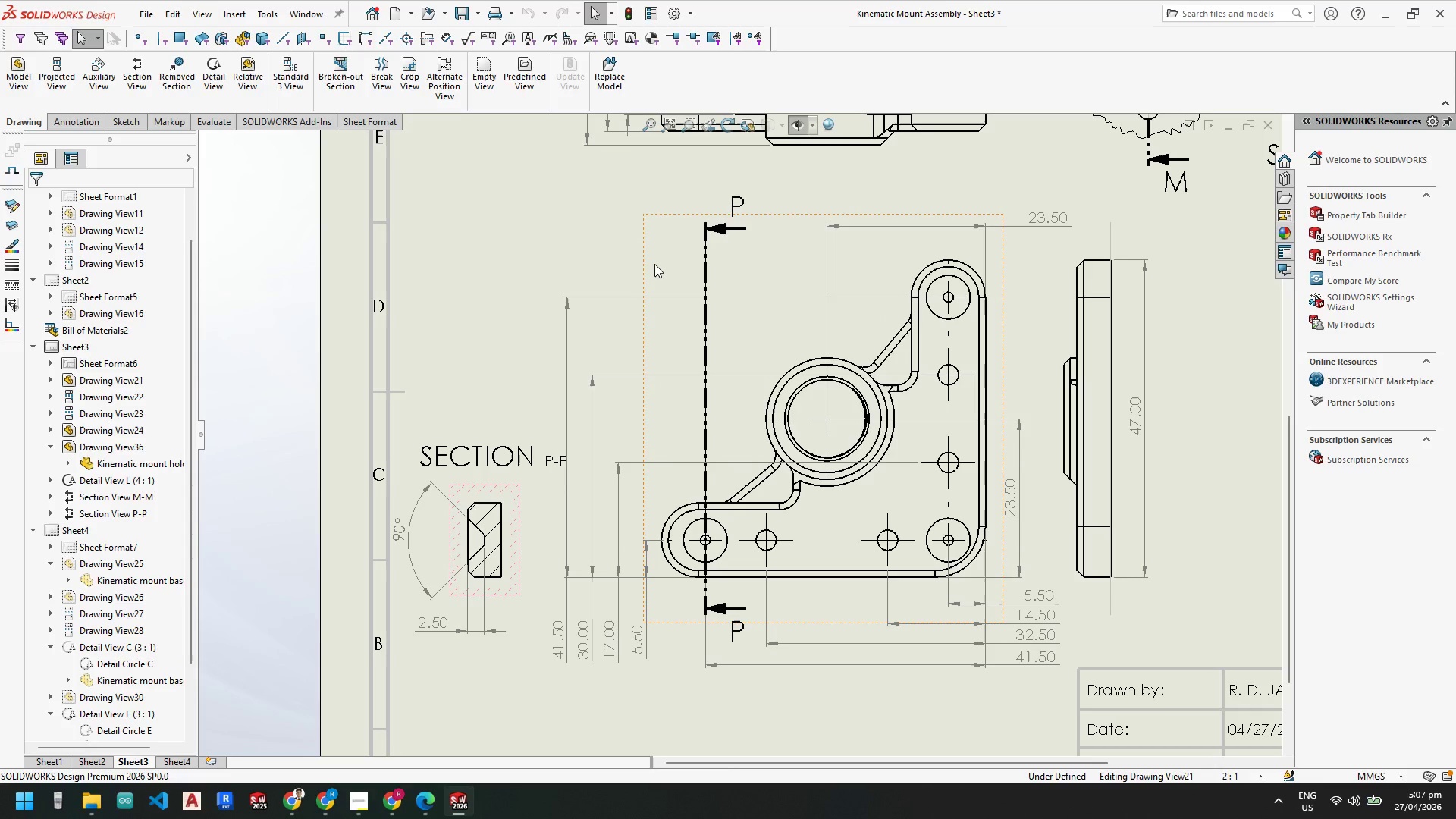 
key(Escape)
 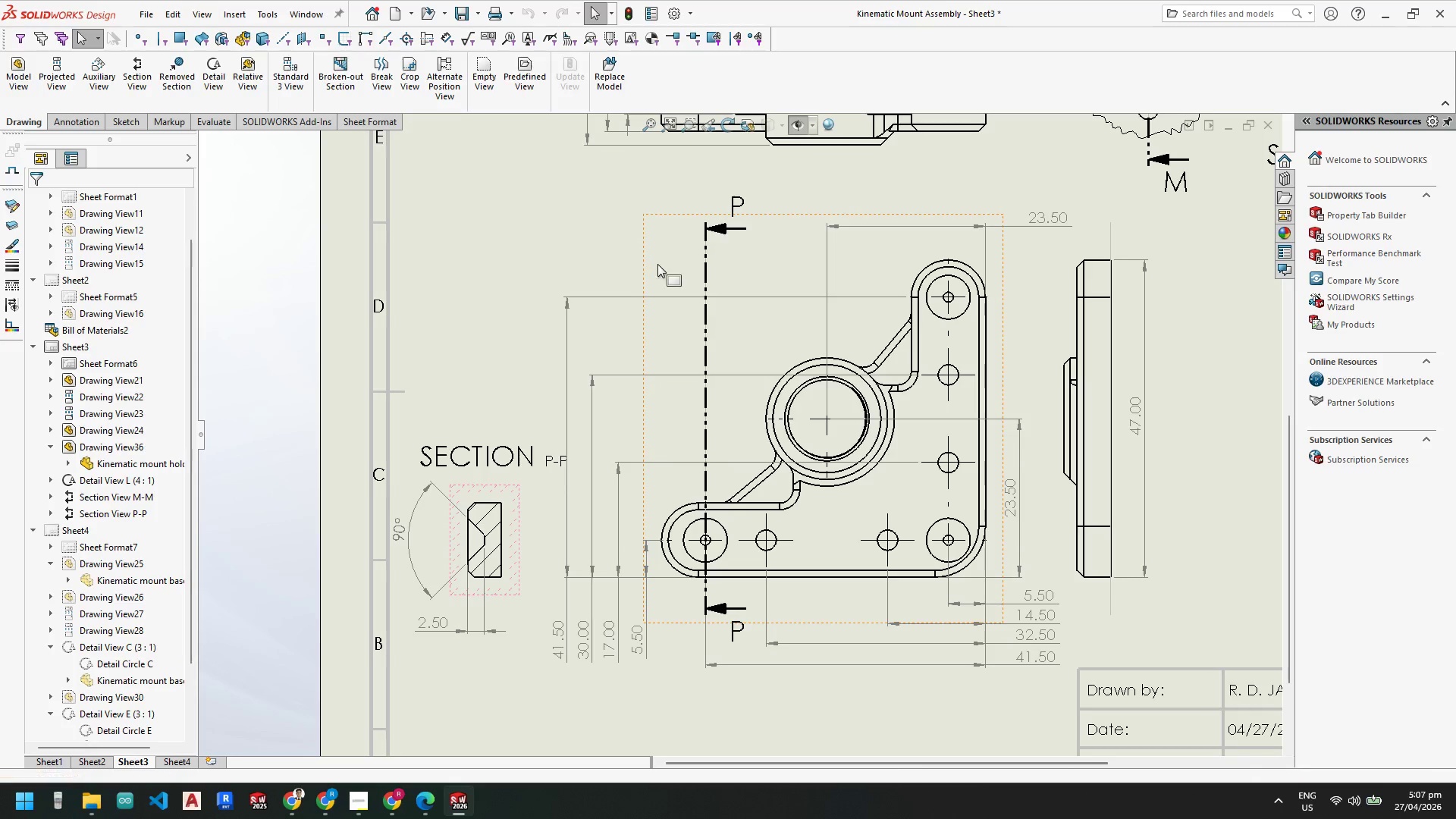 
key(Escape)
 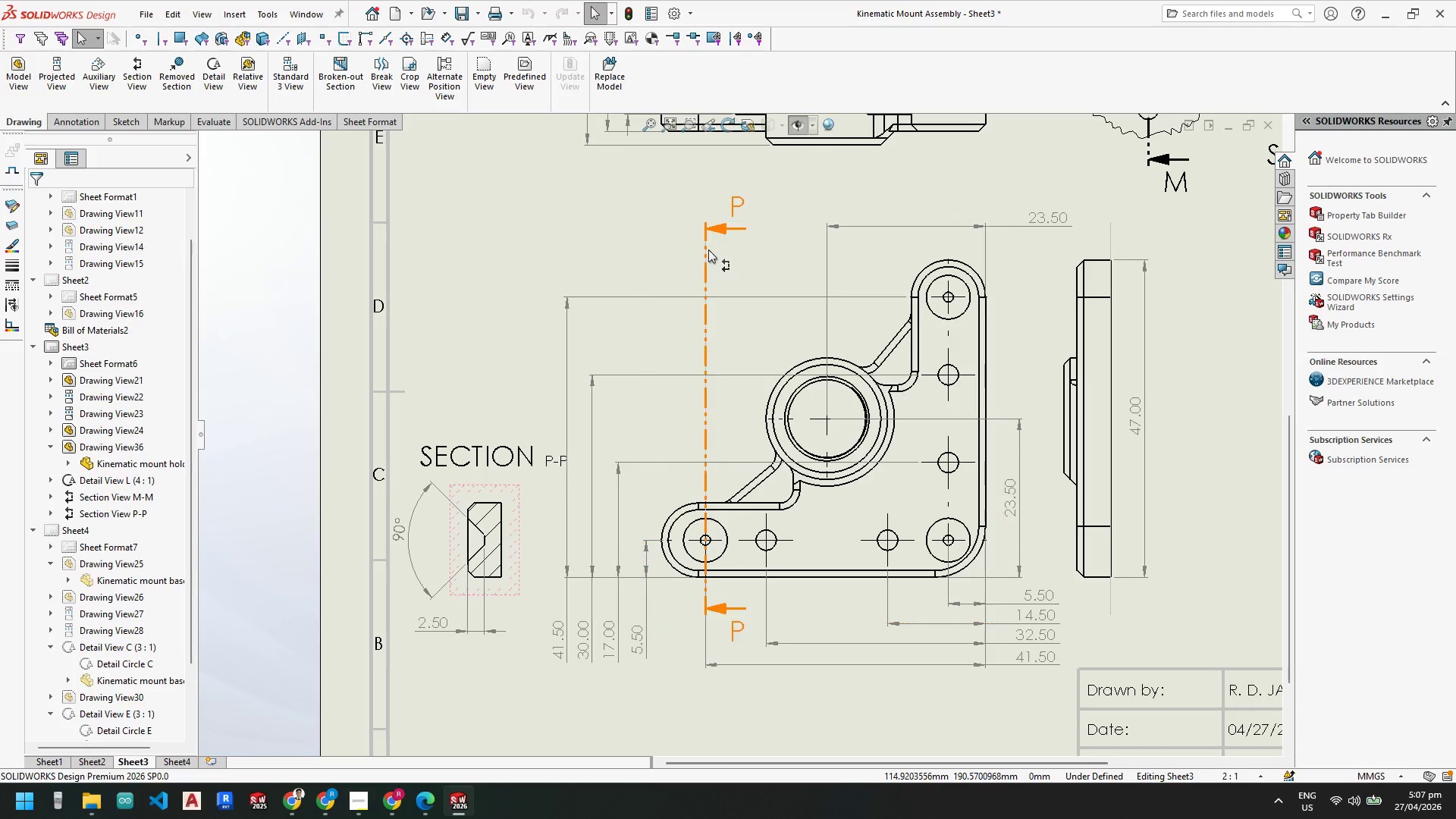 
left_click([705, 253])
 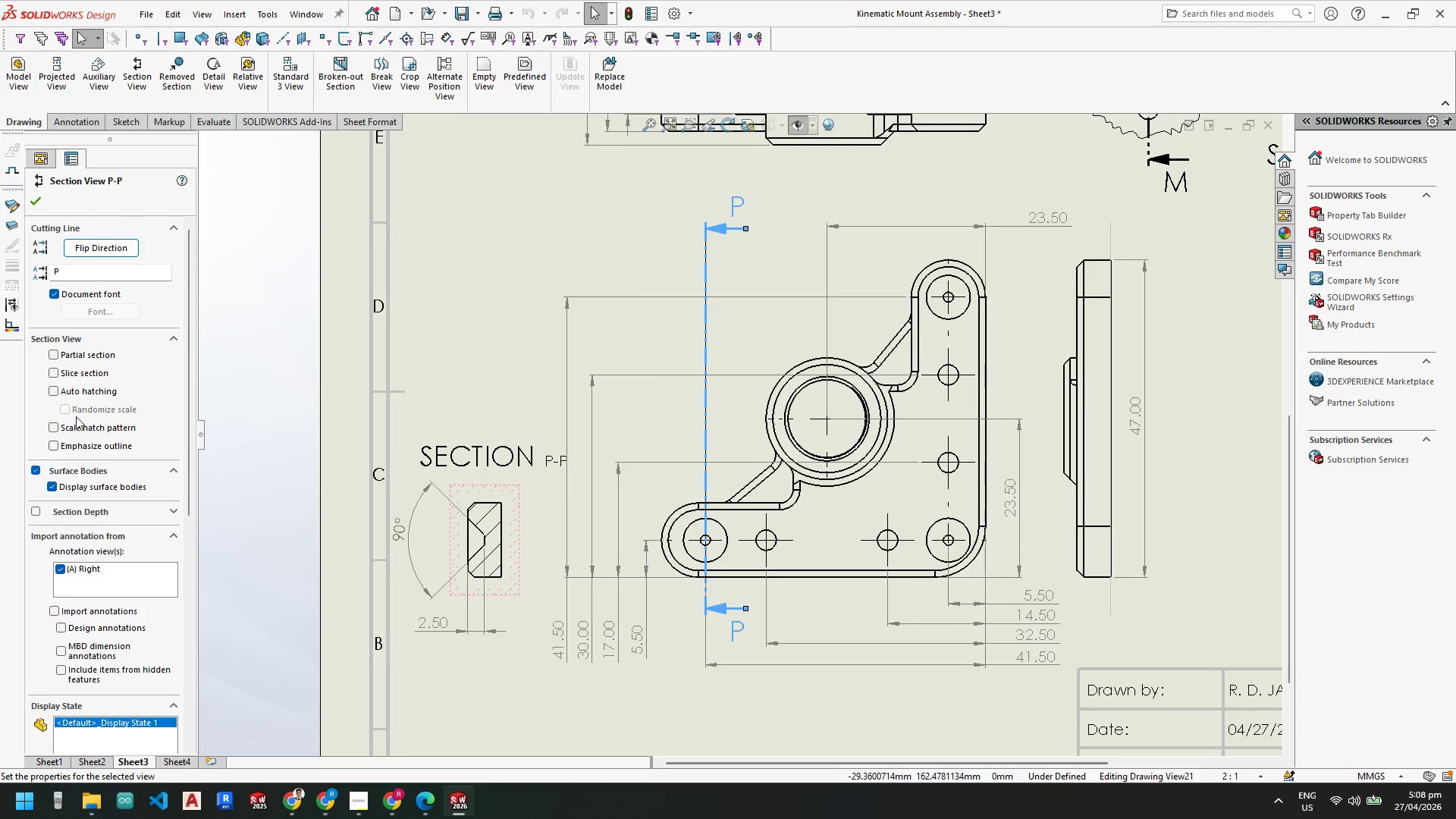 
left_click([52, 444])
 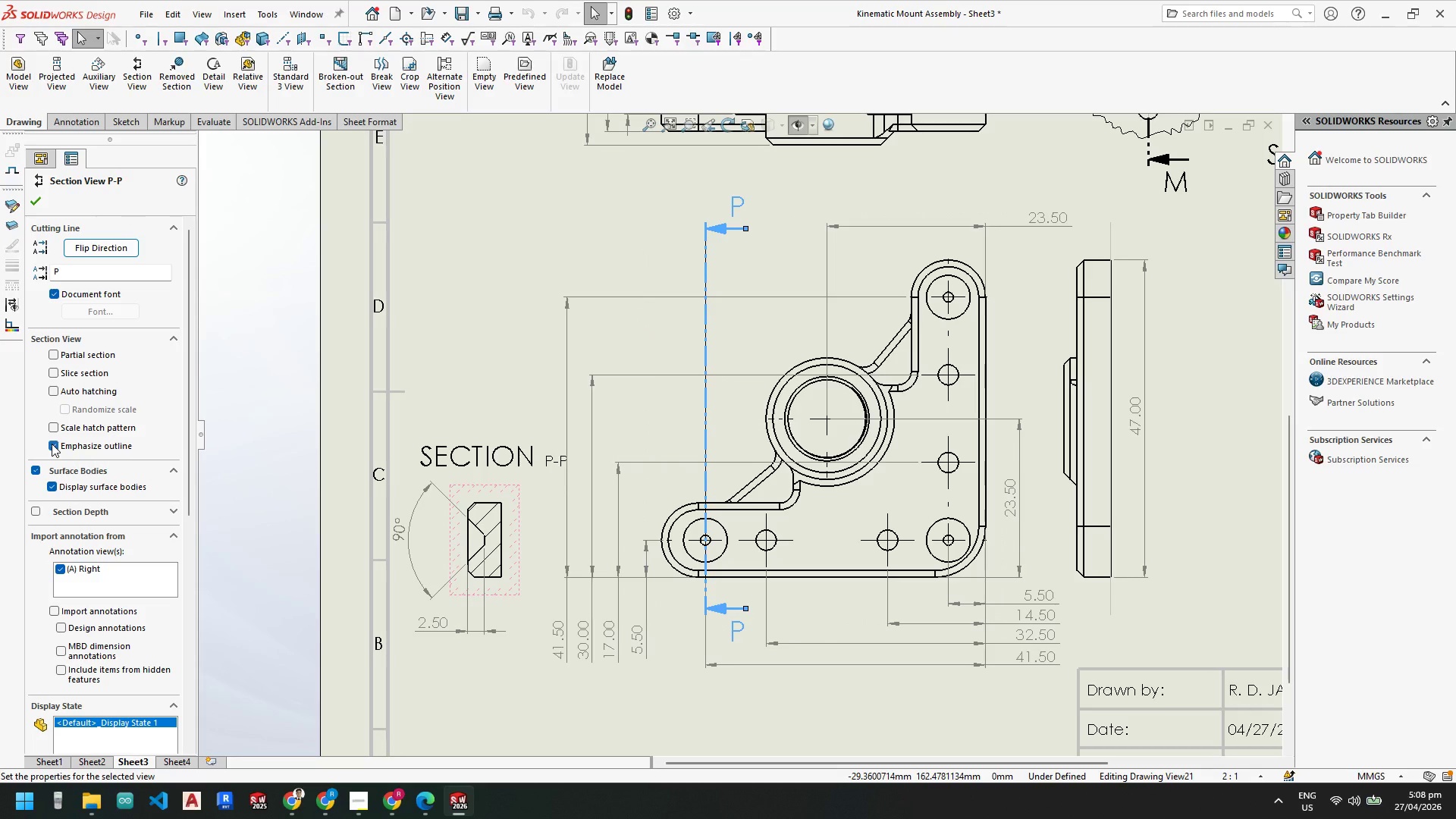 
left_click([52, 444])
 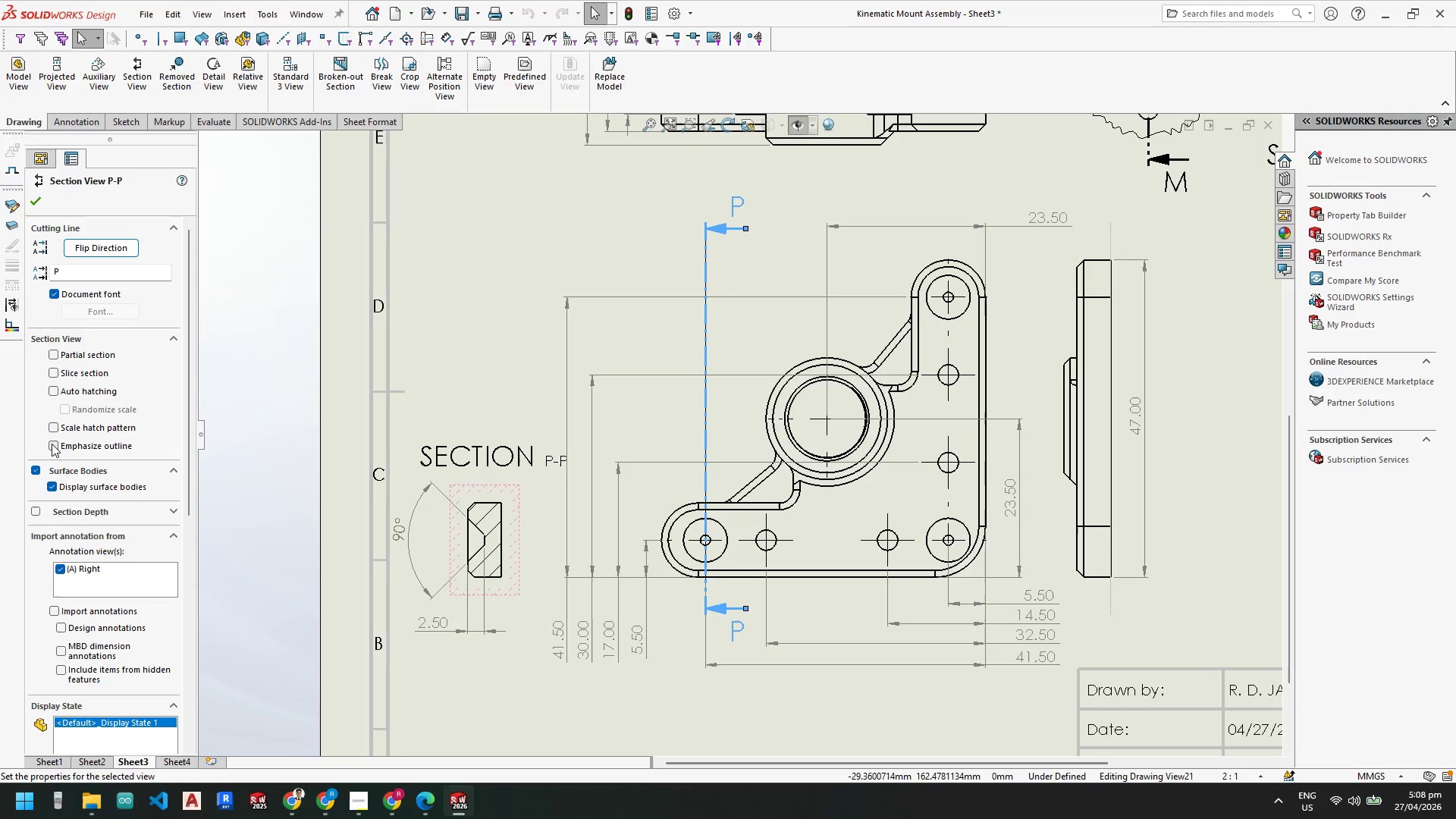 
left_click([52, 444])
 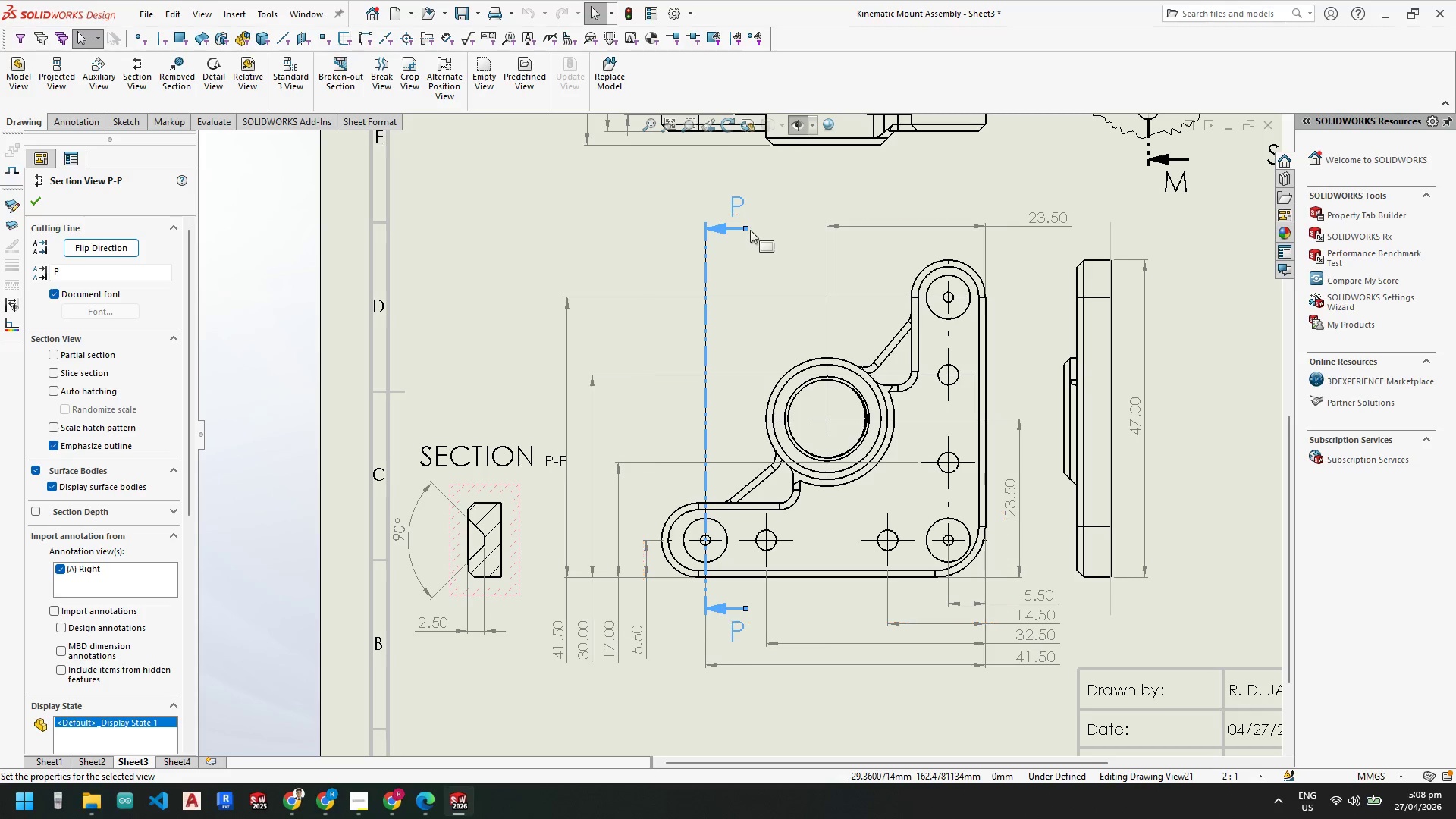 
left_click_drag(start_coordinate=[748, 228], to_coordinate=[747, 288])
 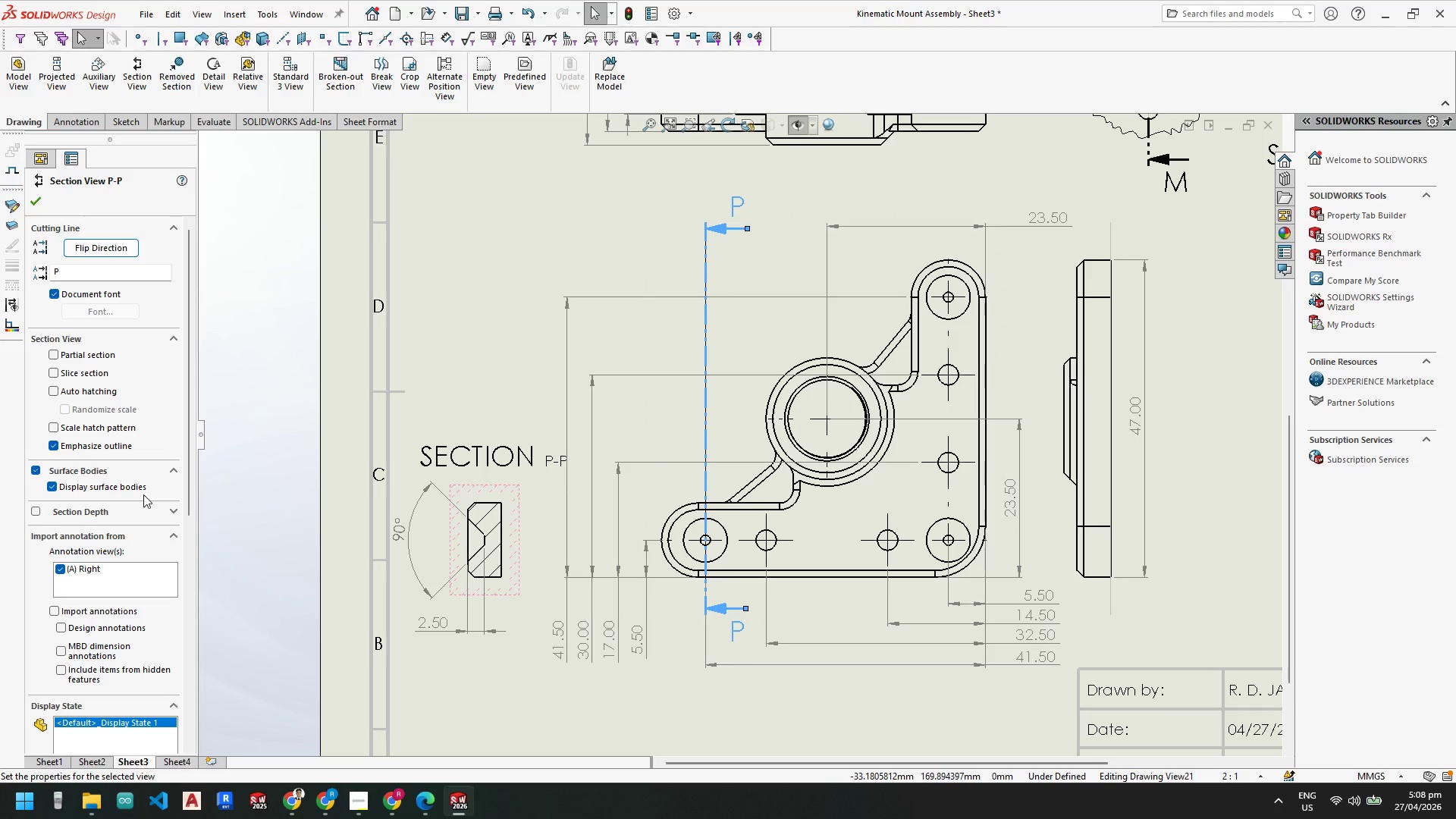 
left_click_drag(start_coordinate=[189, 484], to_coordinate=[205, 702])
 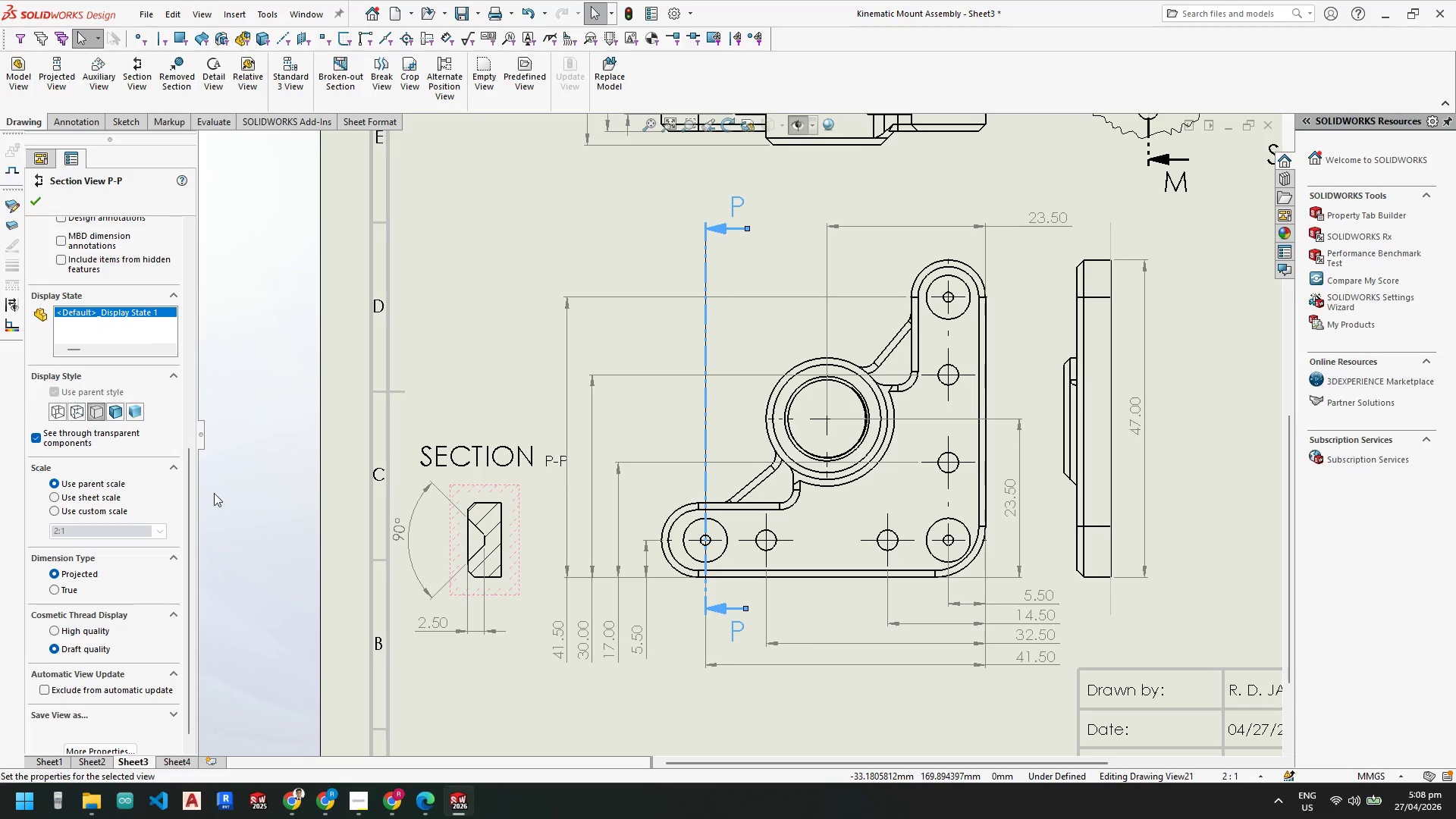 
left_click_drag(start_coordinate=[190, 508], to_coordinate=[179, 305])
 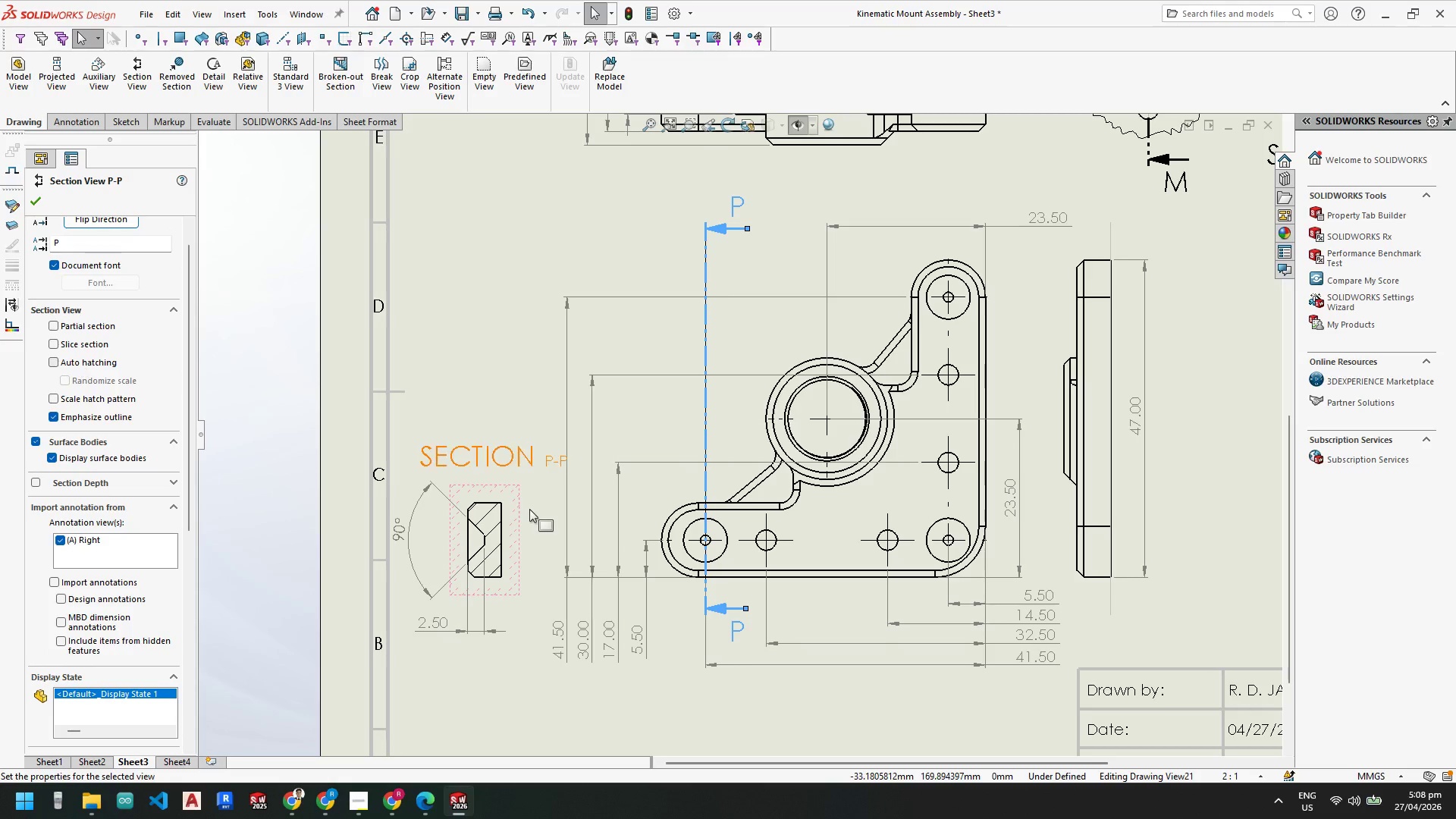 
key(Escape)
 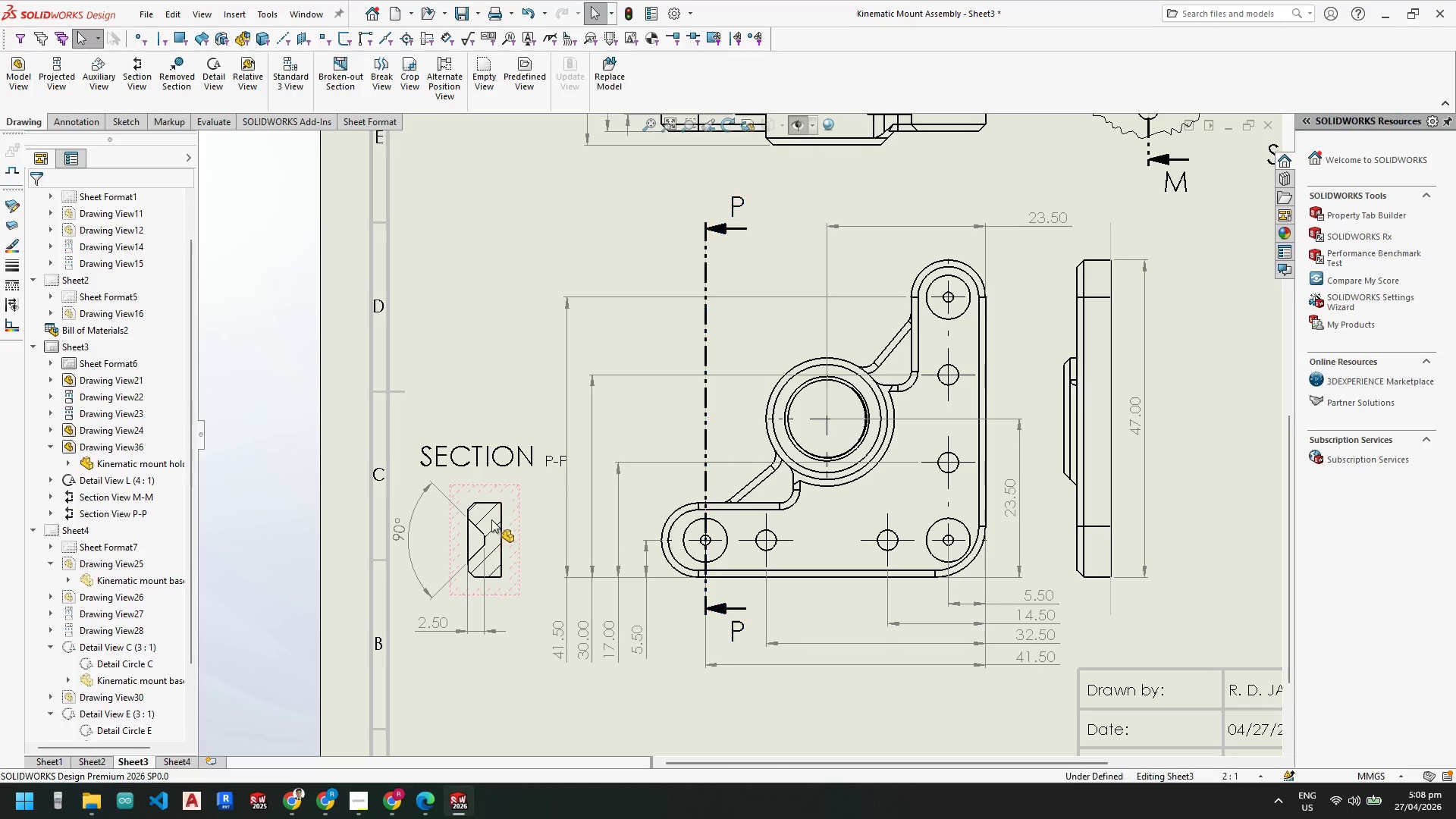 
left_click([491, 519])
 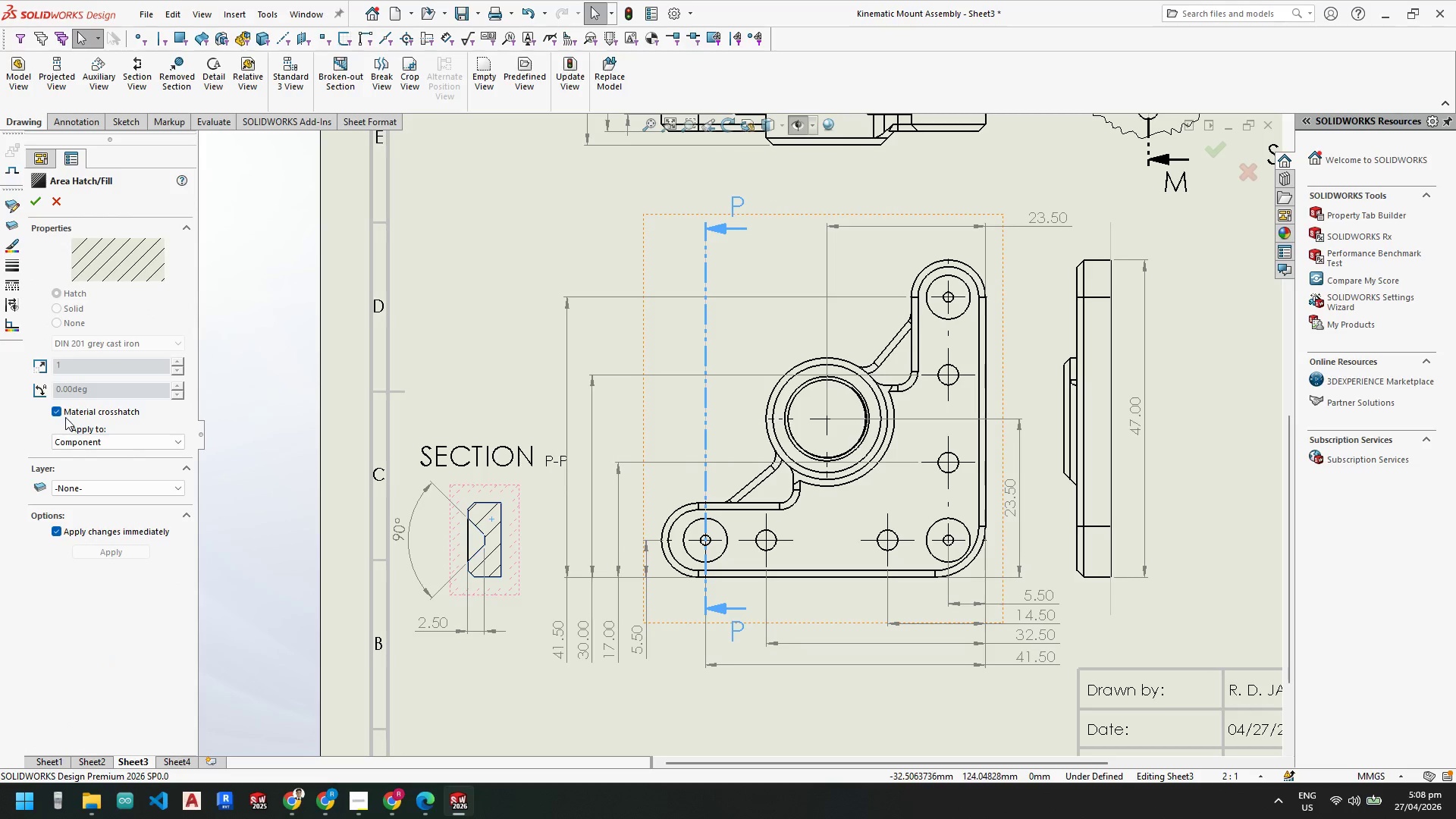 
left_click_drag(start_coordinate=[60, 411], to_coordinate=[59, 407])
 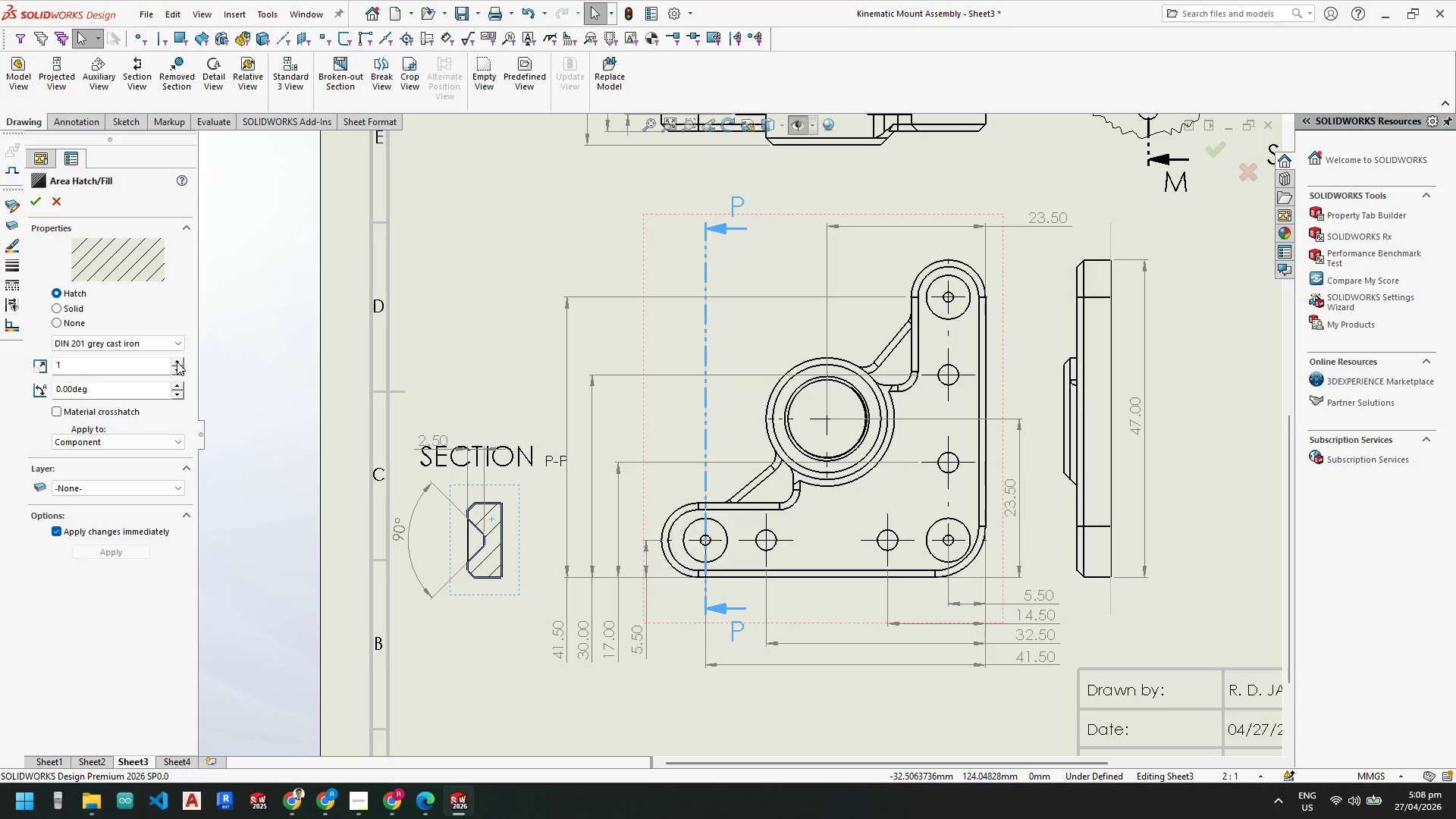 
double_click([177, 362])
 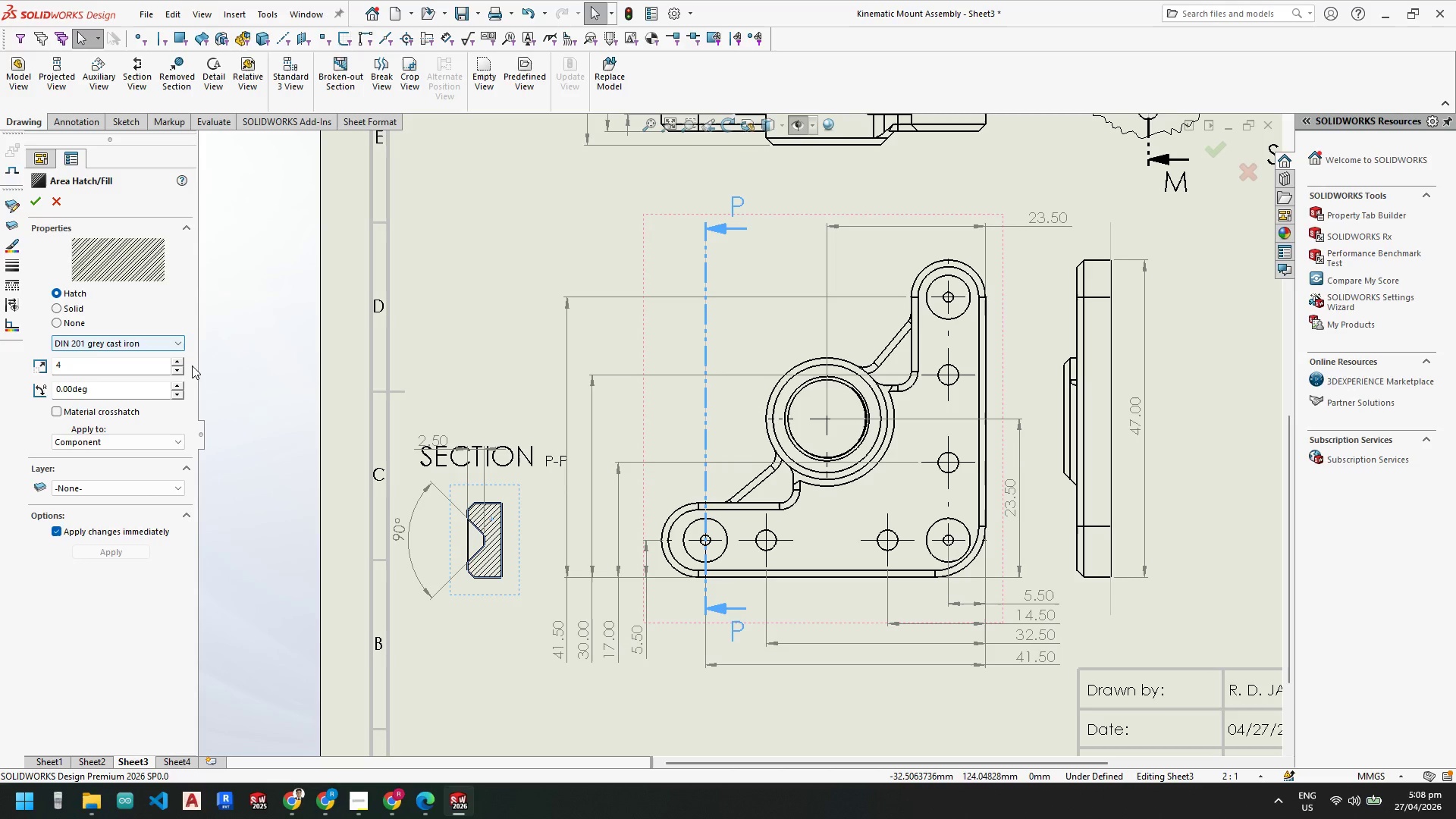 
left_click([183, 369])
 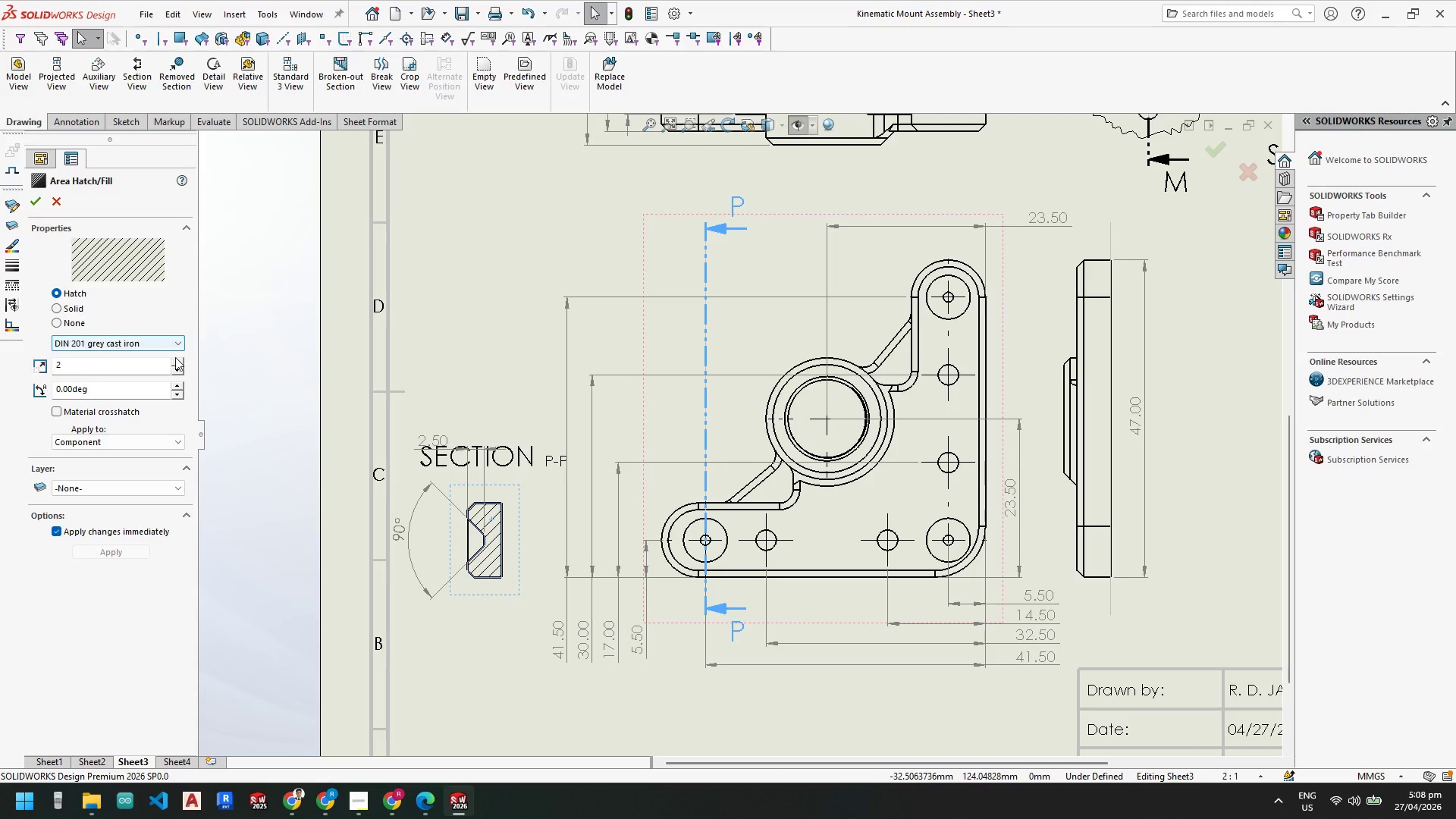 
left_click([179, 360])
 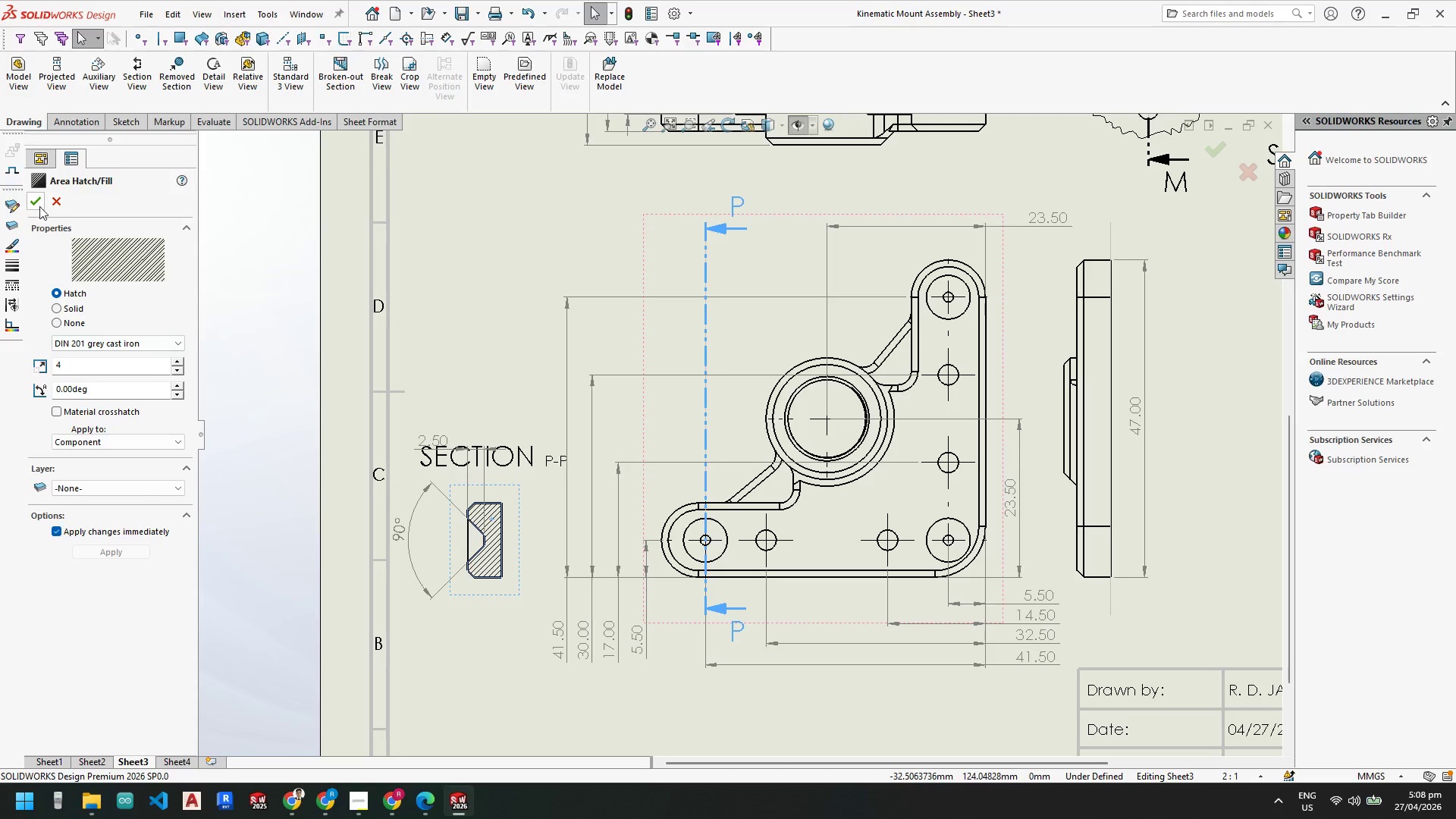 
left_click([35, 206])
 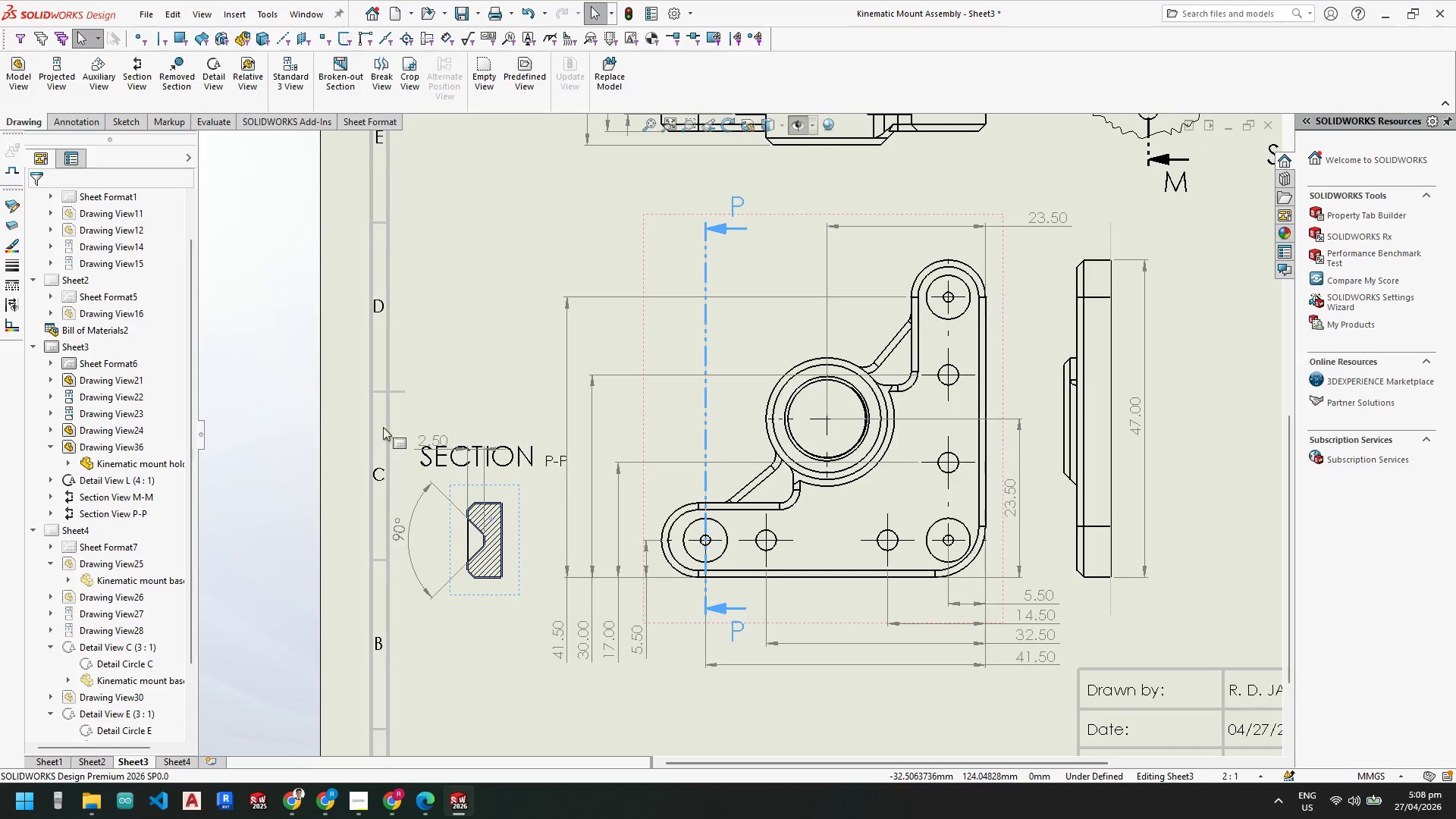 
key(Escape)
 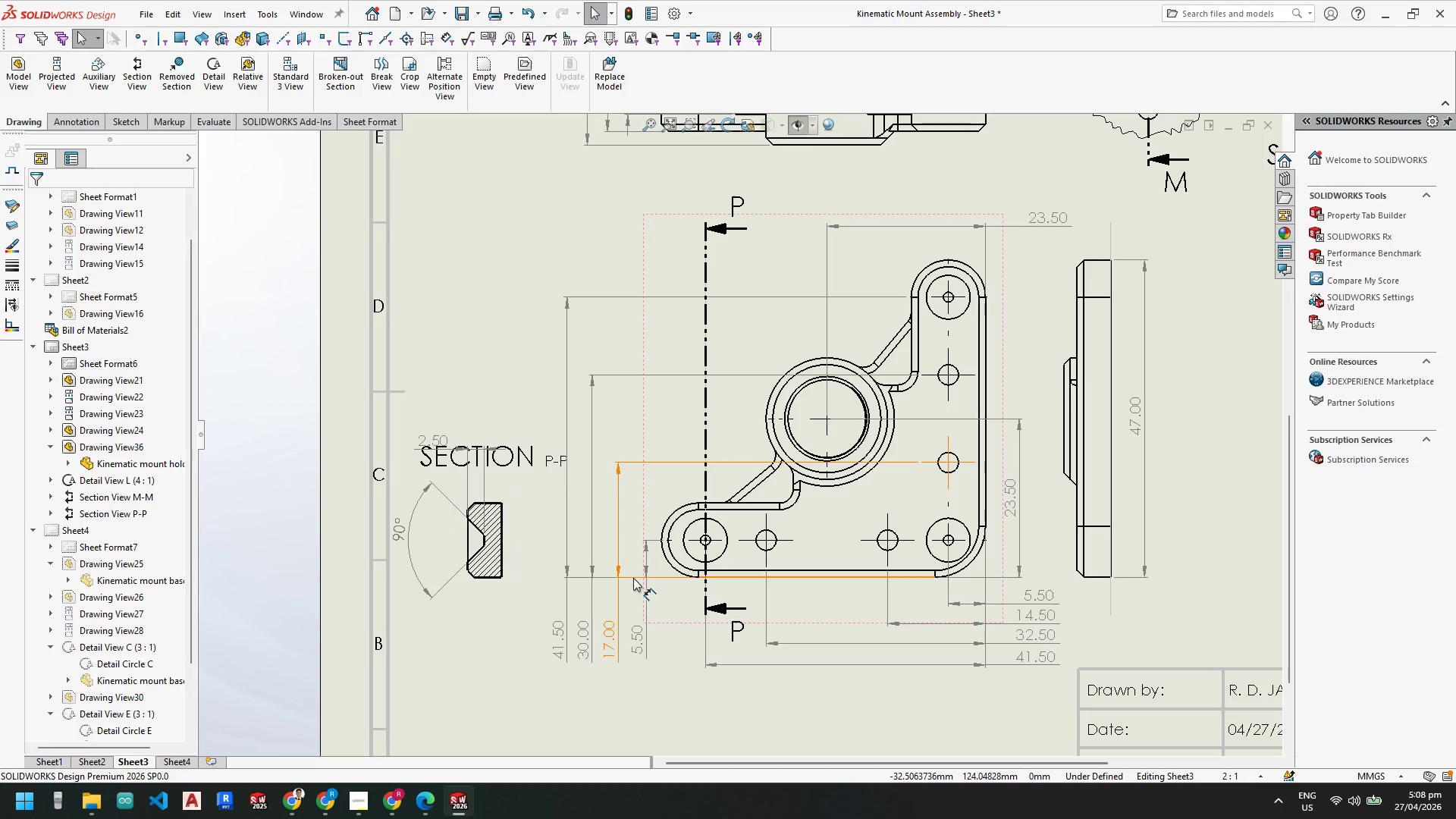 
key(Escape)
 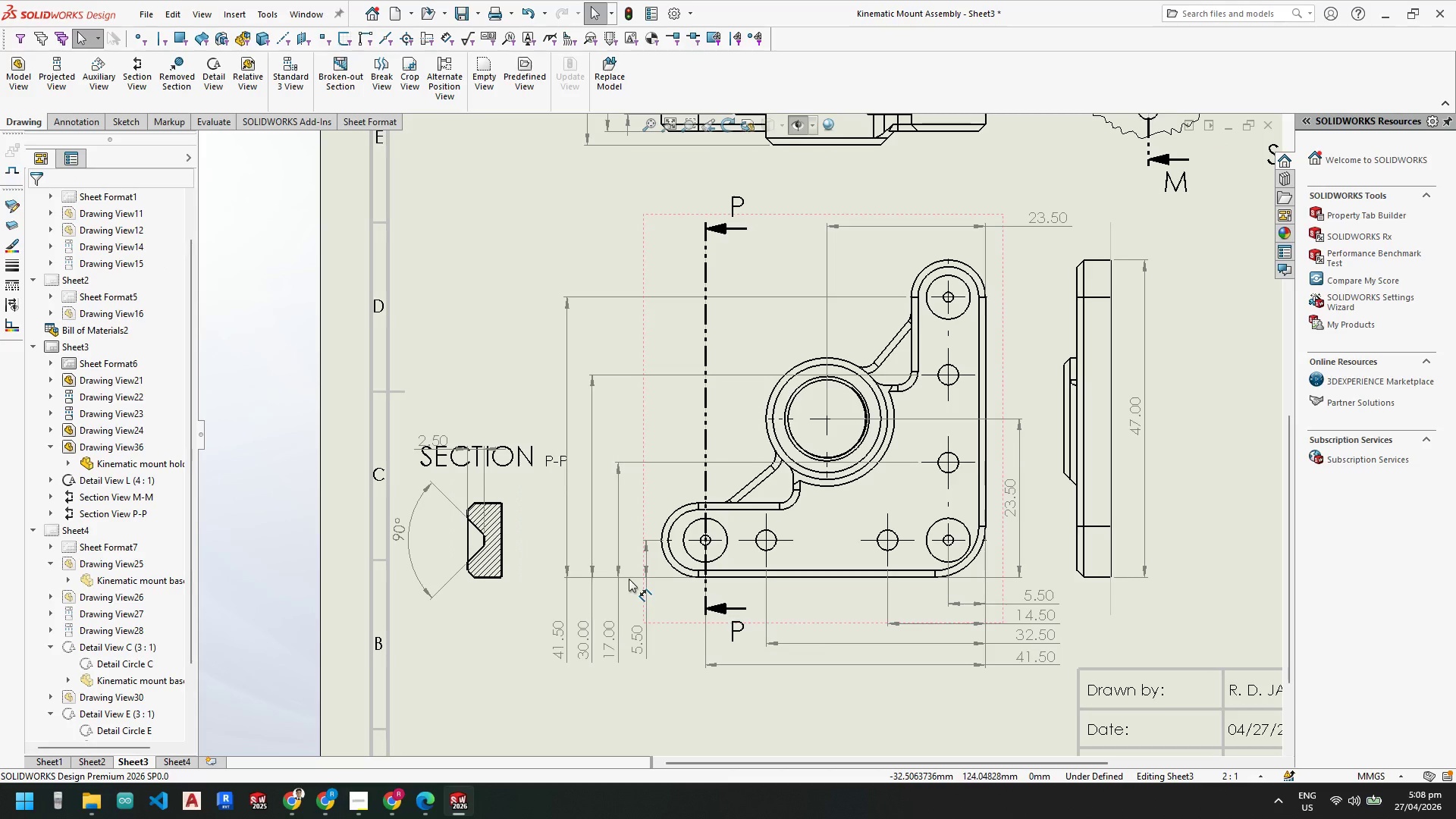 
key(Escape)
 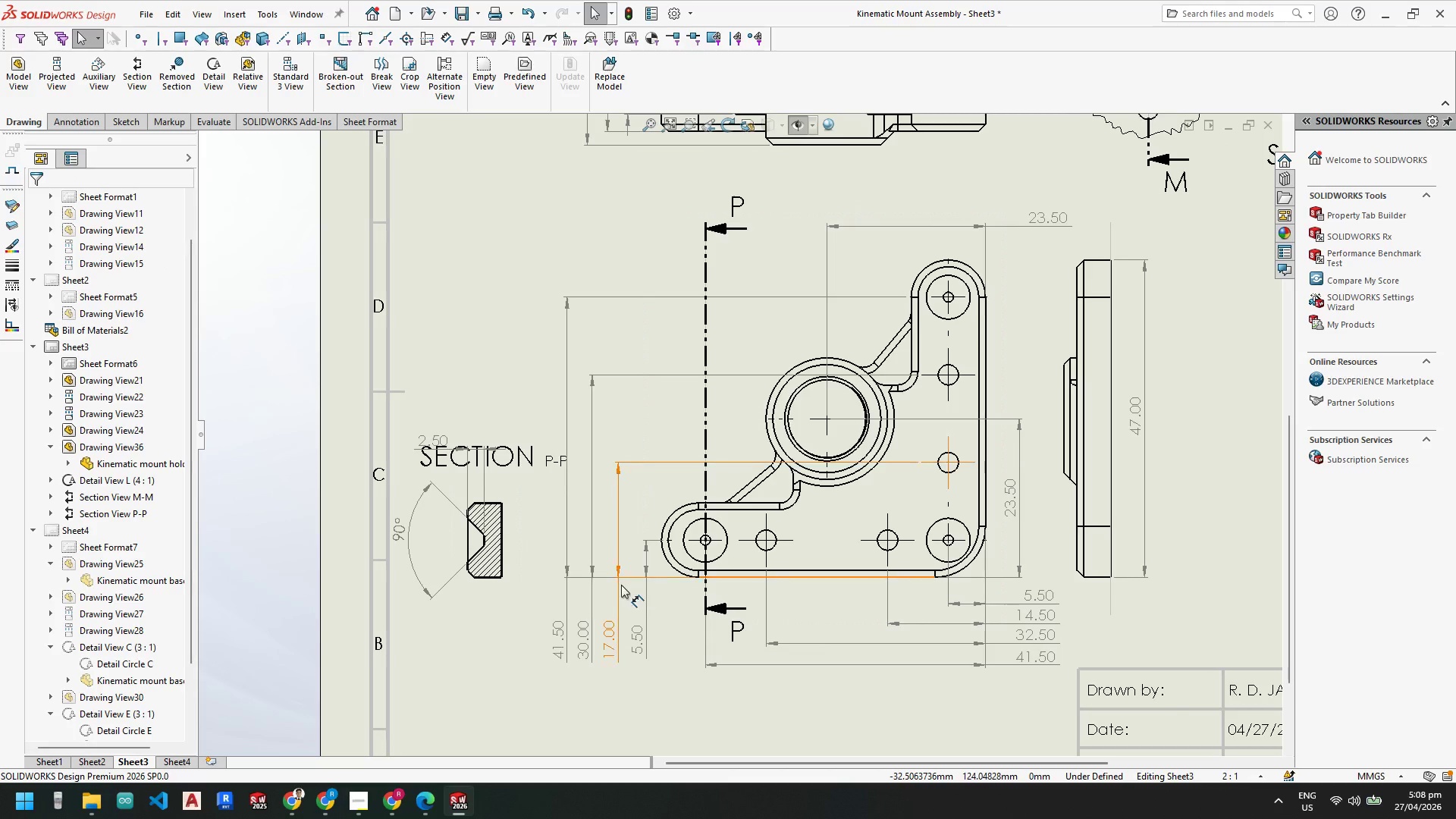 
scroll: coordinate [638, 514], scroll_direction: down, amount: 1.0
 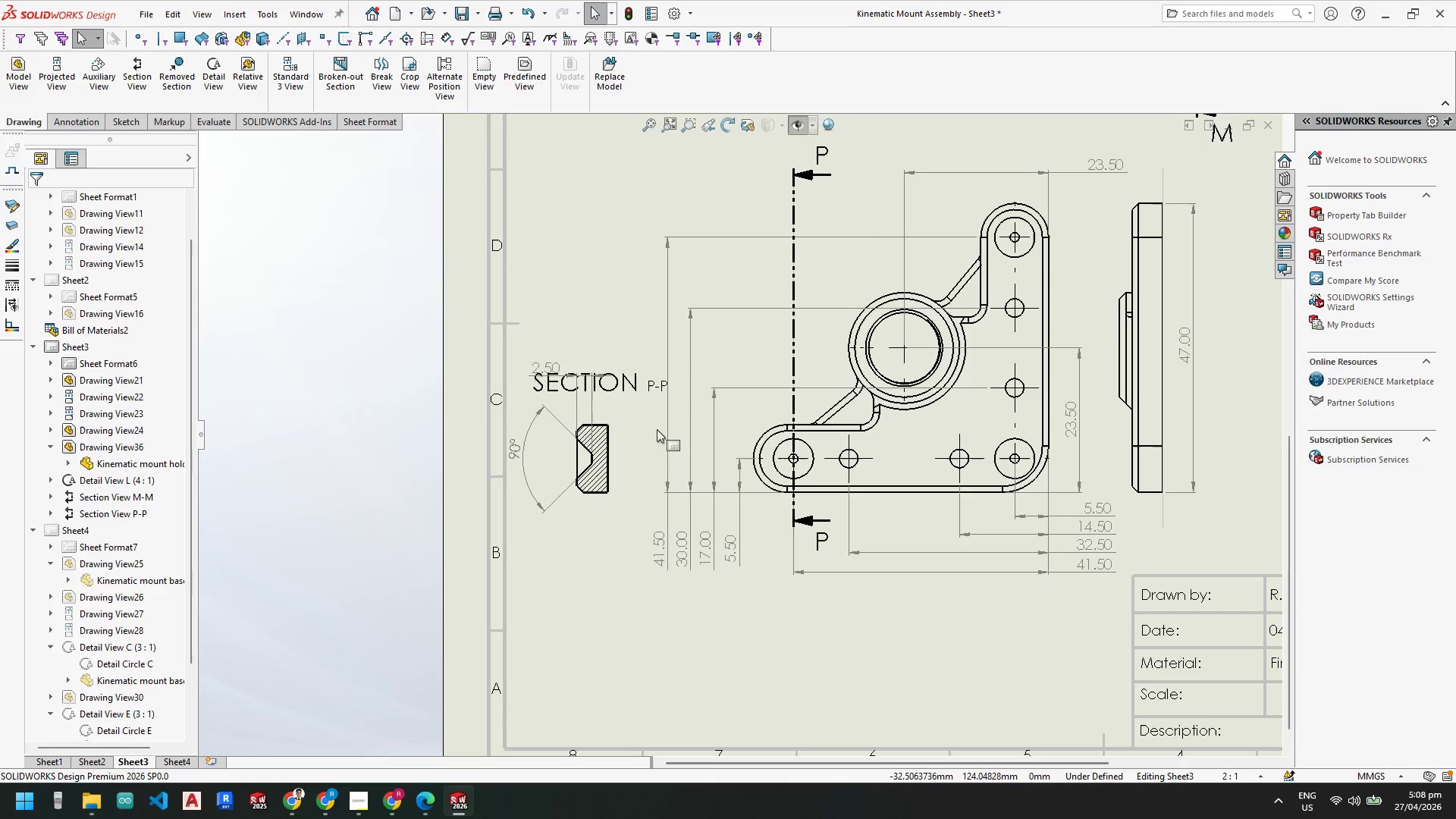 
key(Escape)
 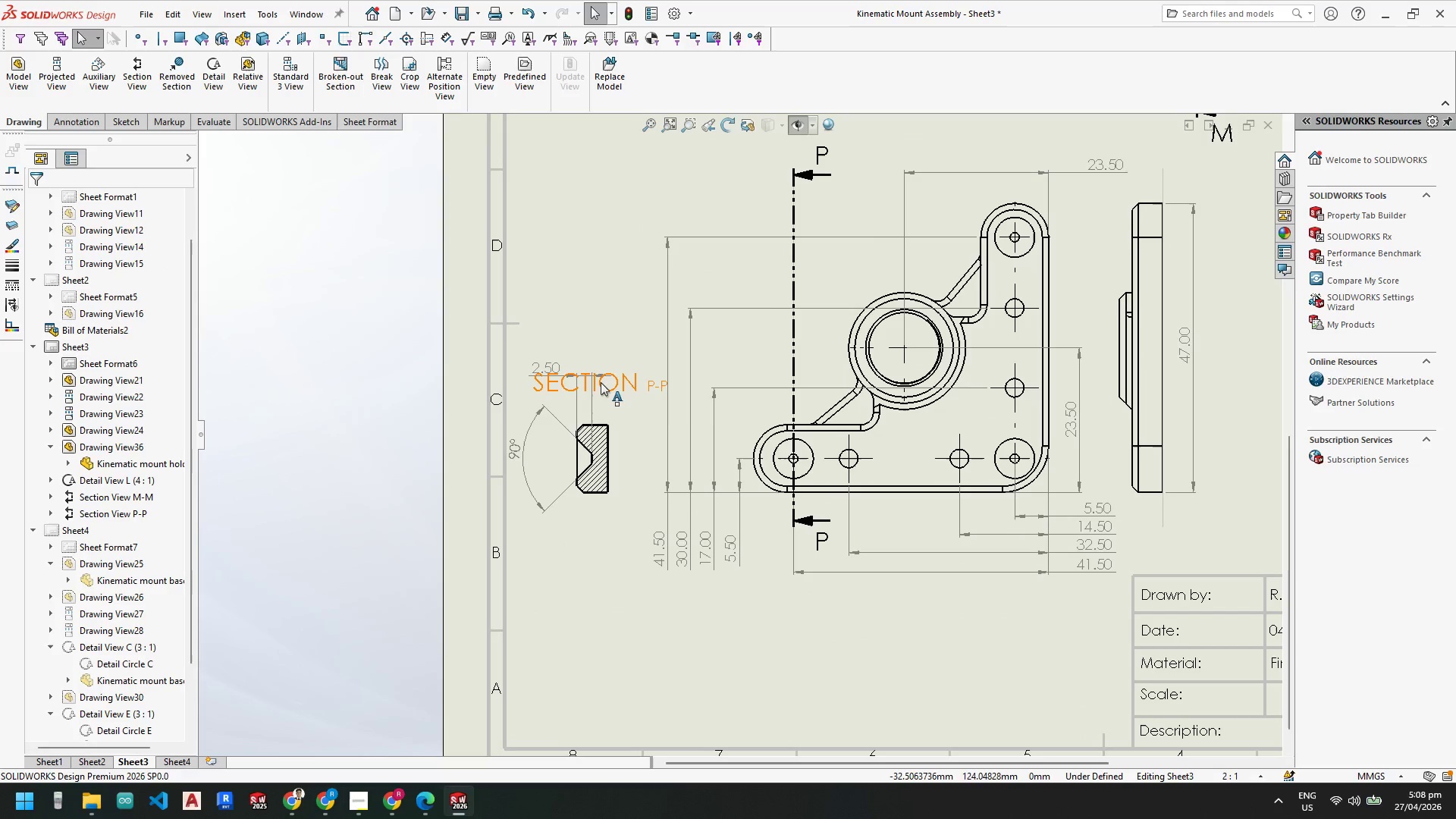 
left_click_drag(start_coordinate=[601, 382], to_coordinate=[598, 344])
 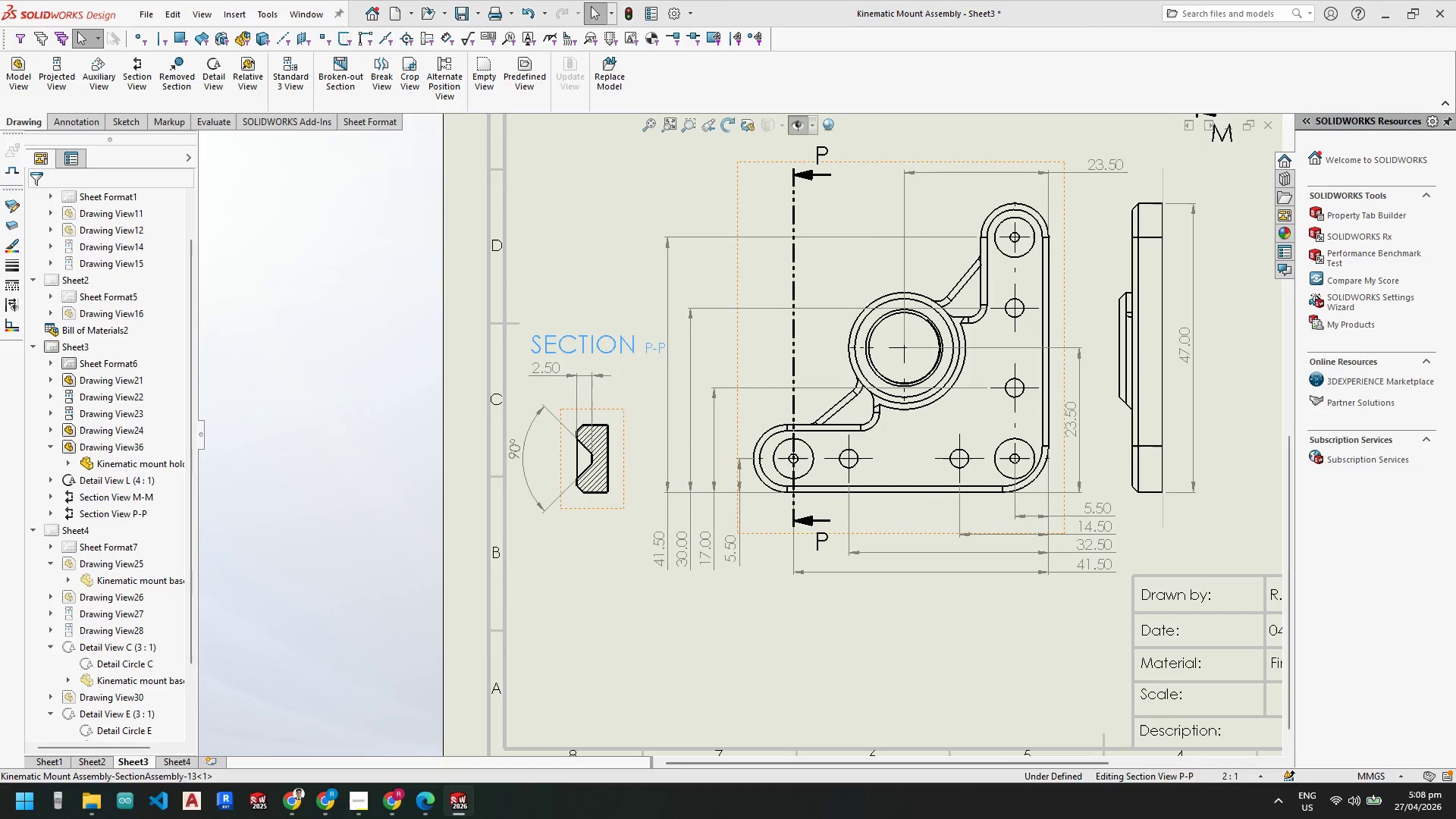 
key(Escape)
 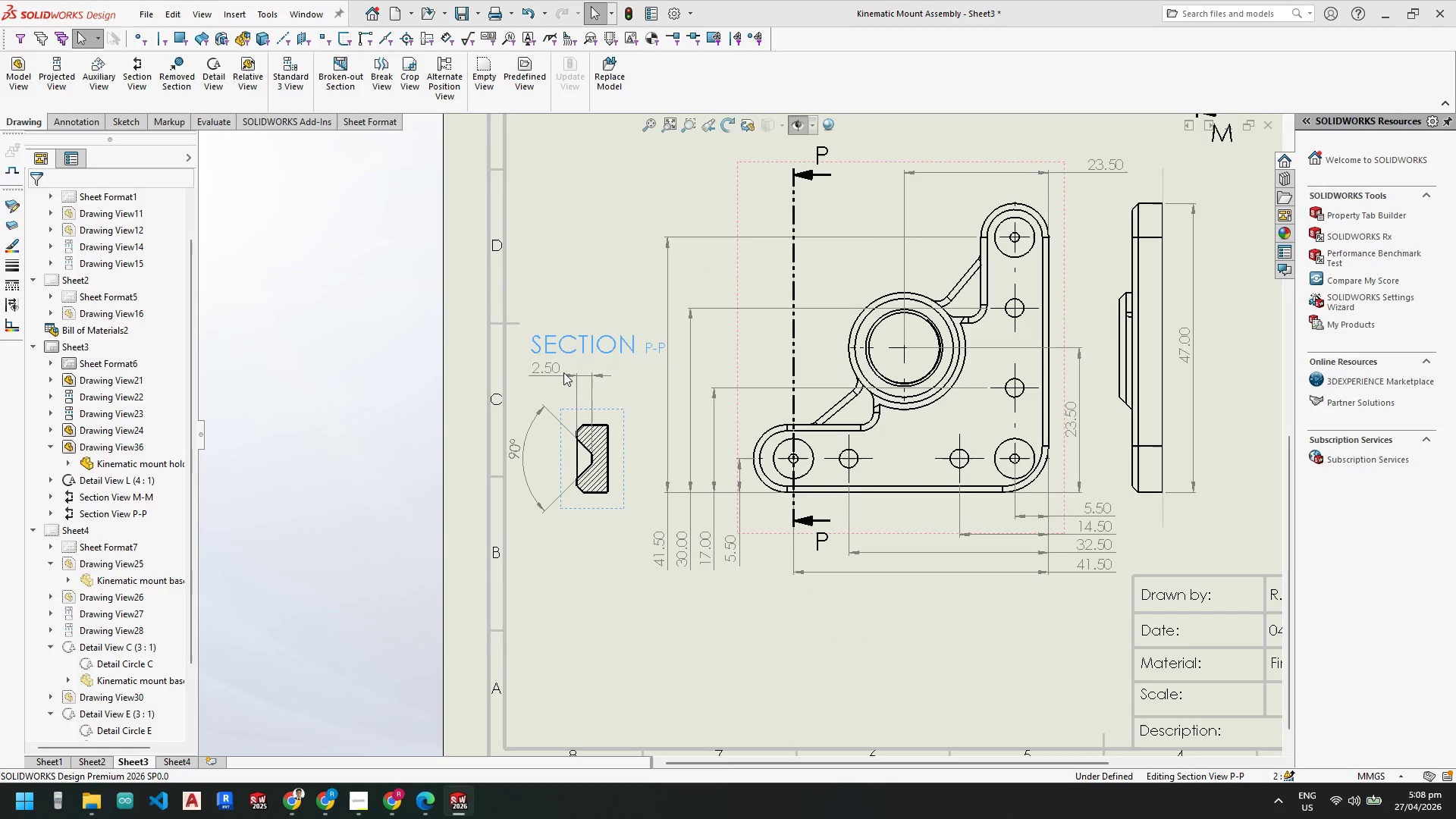 
key(Escape)
 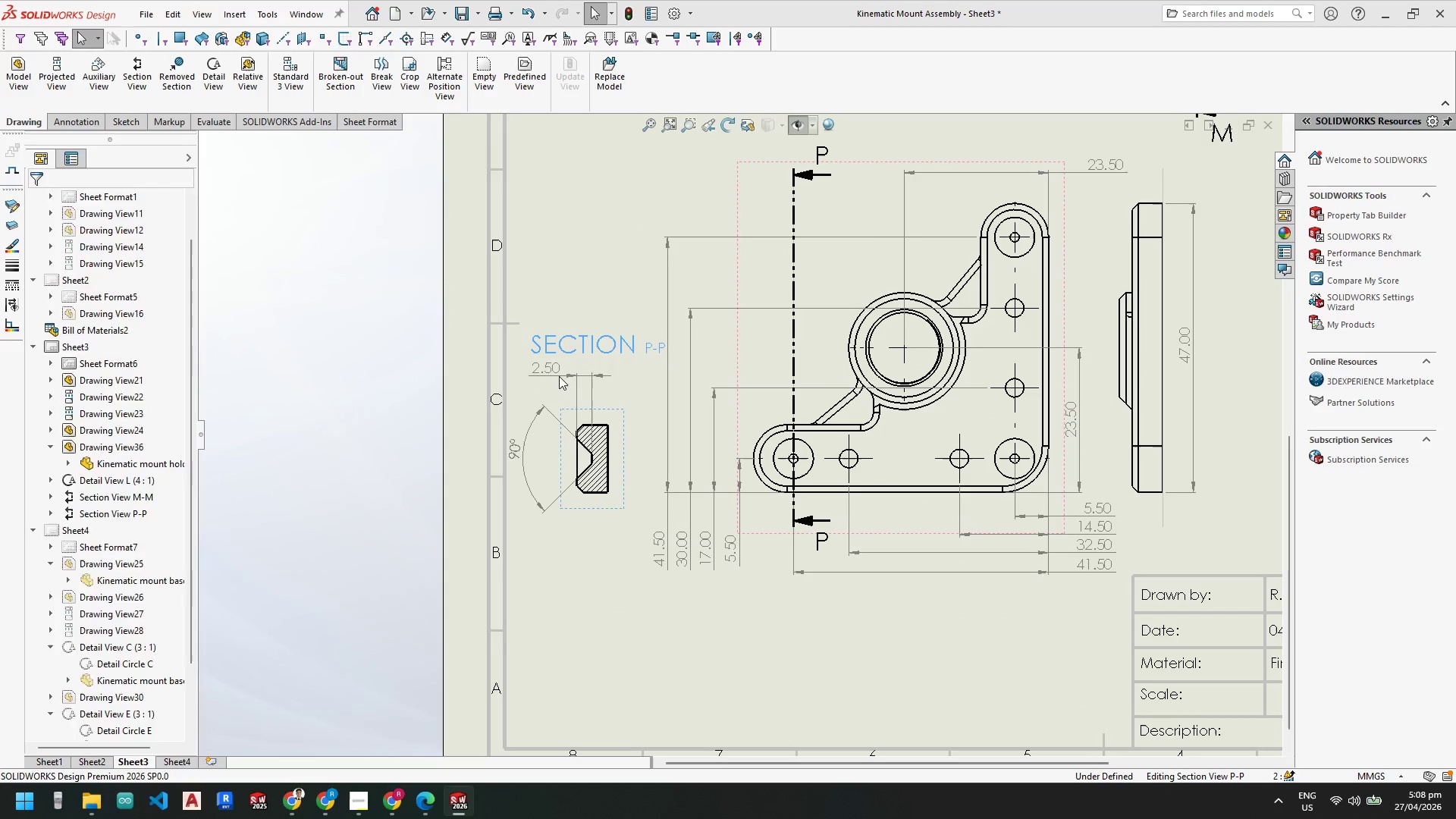 
key(Escape)
 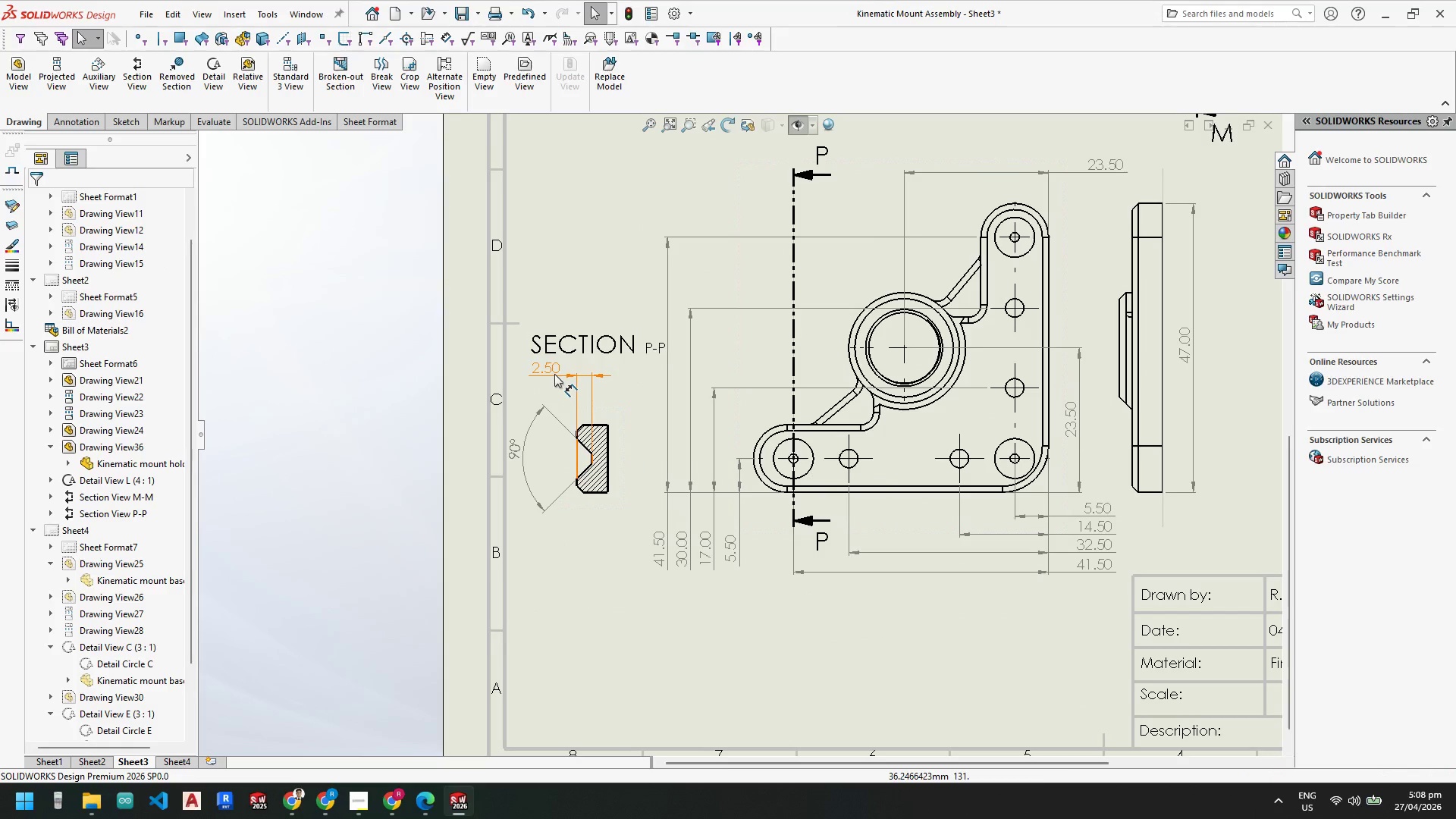 
left_click_drag(start_coordinate=[554, 372], to_coordinate=[563, 539])
 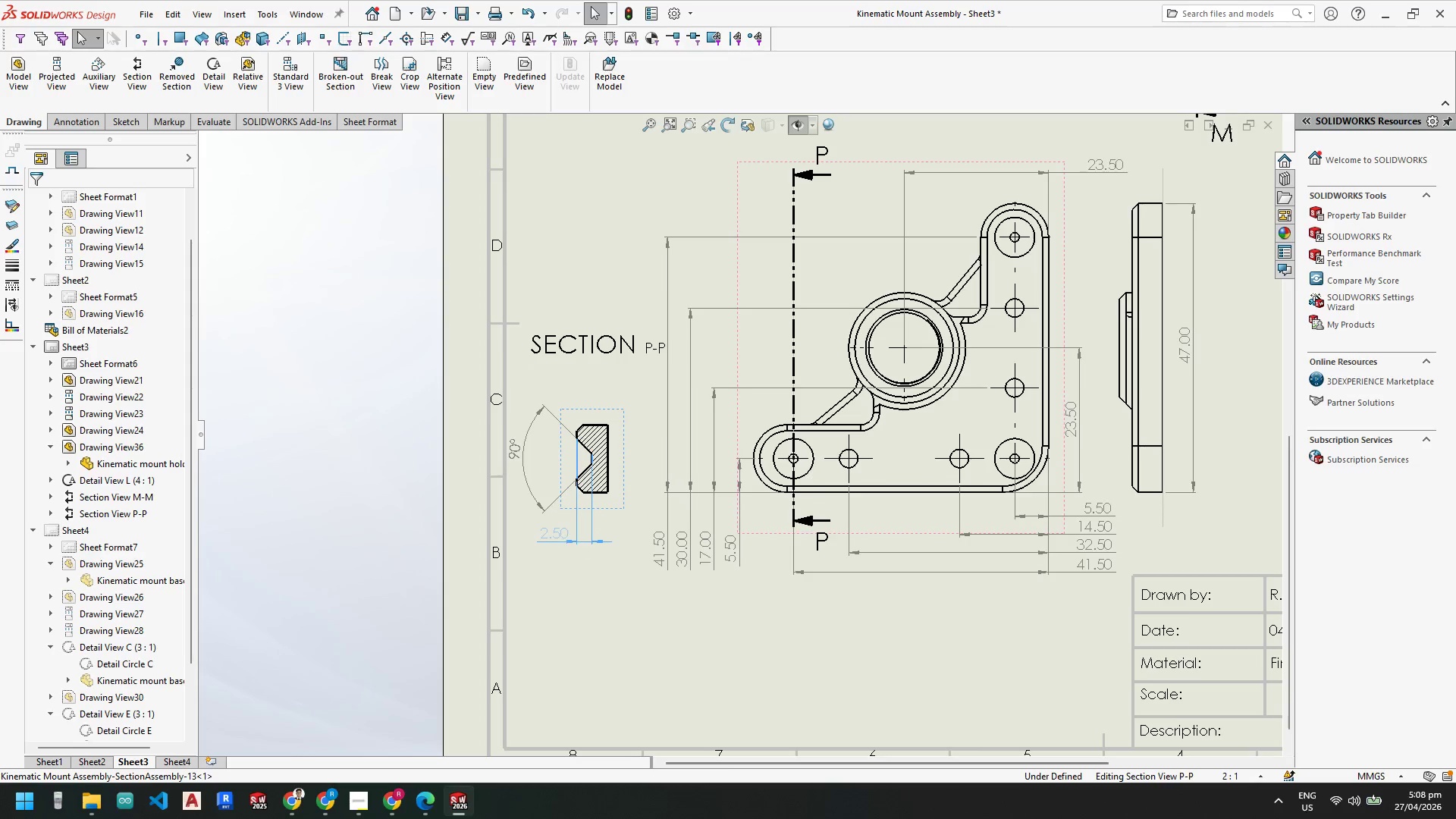 
key(Escape)
 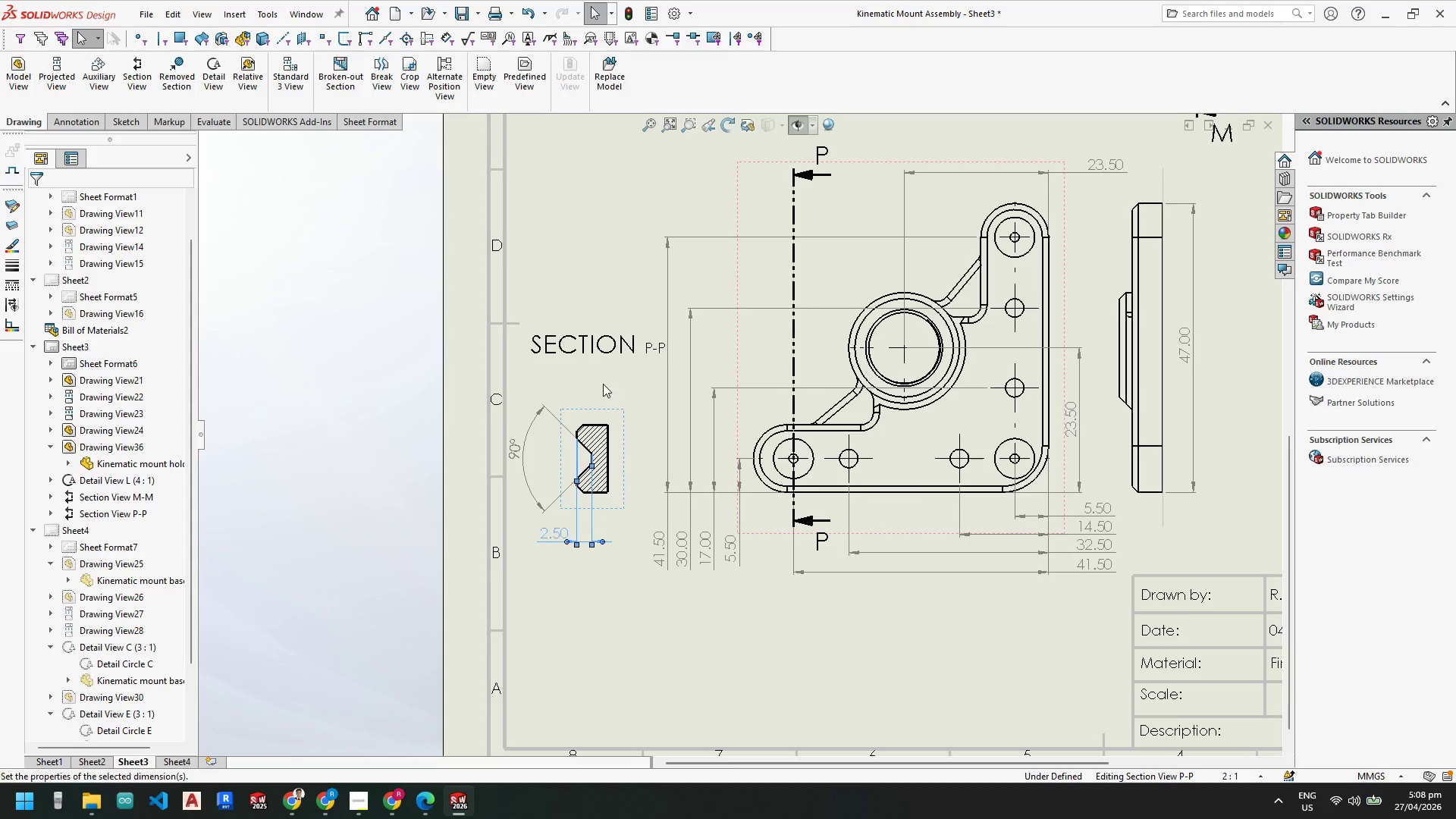 
key(Escape)
 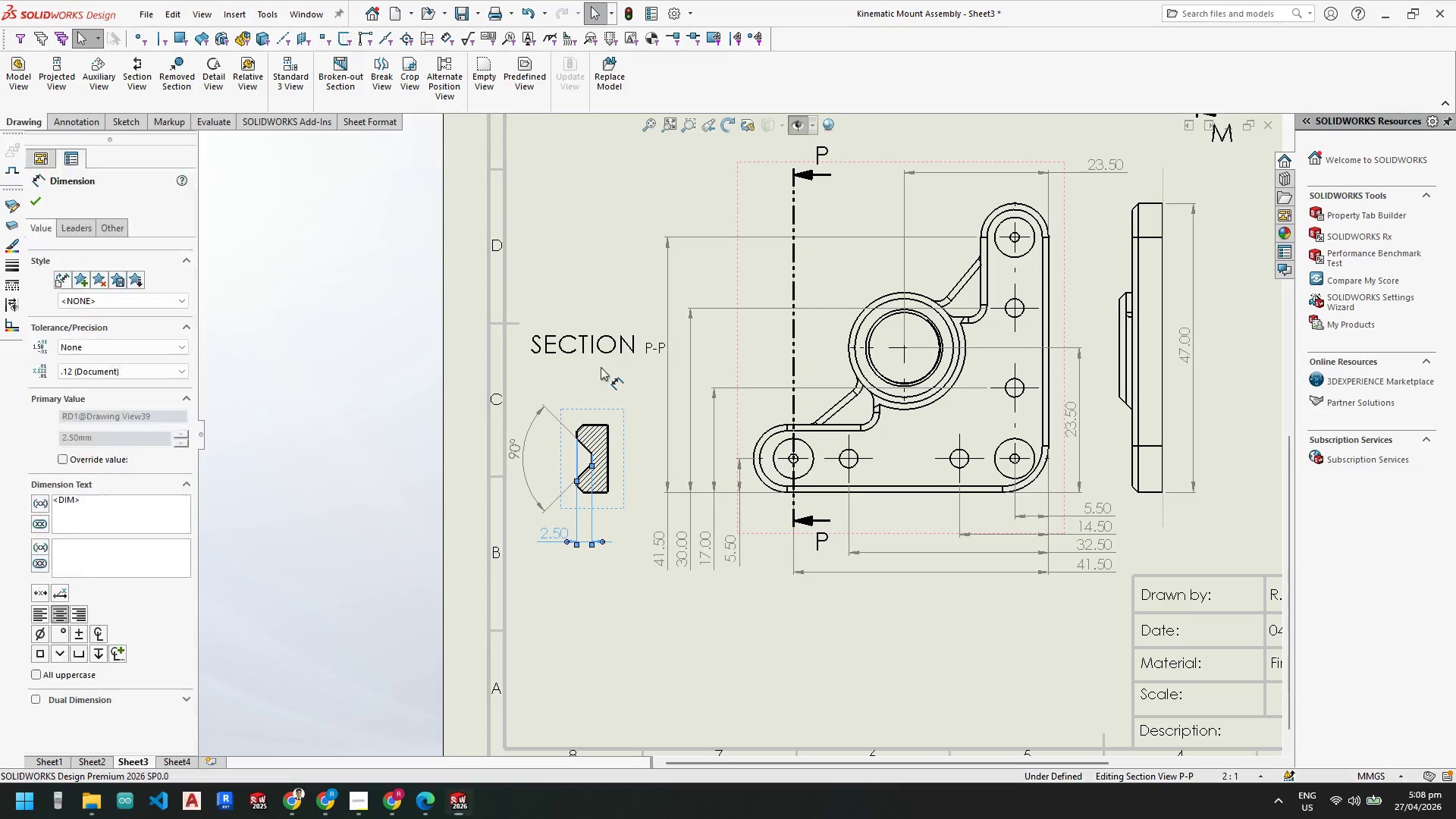 
key(Escape)
 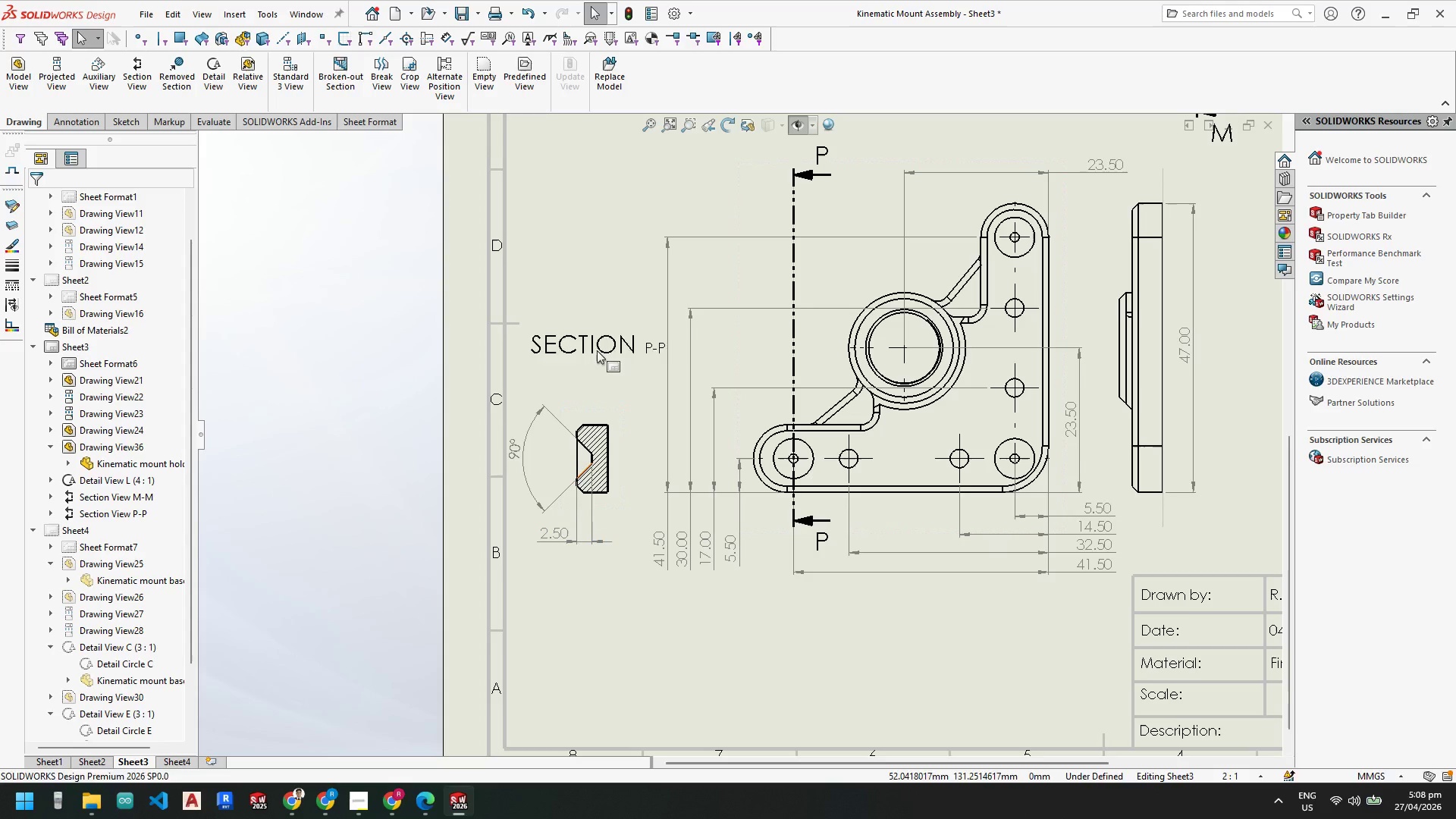 
left_click_drag(start_coordinate=[597, 350], to_coordinate=[595, 390])
 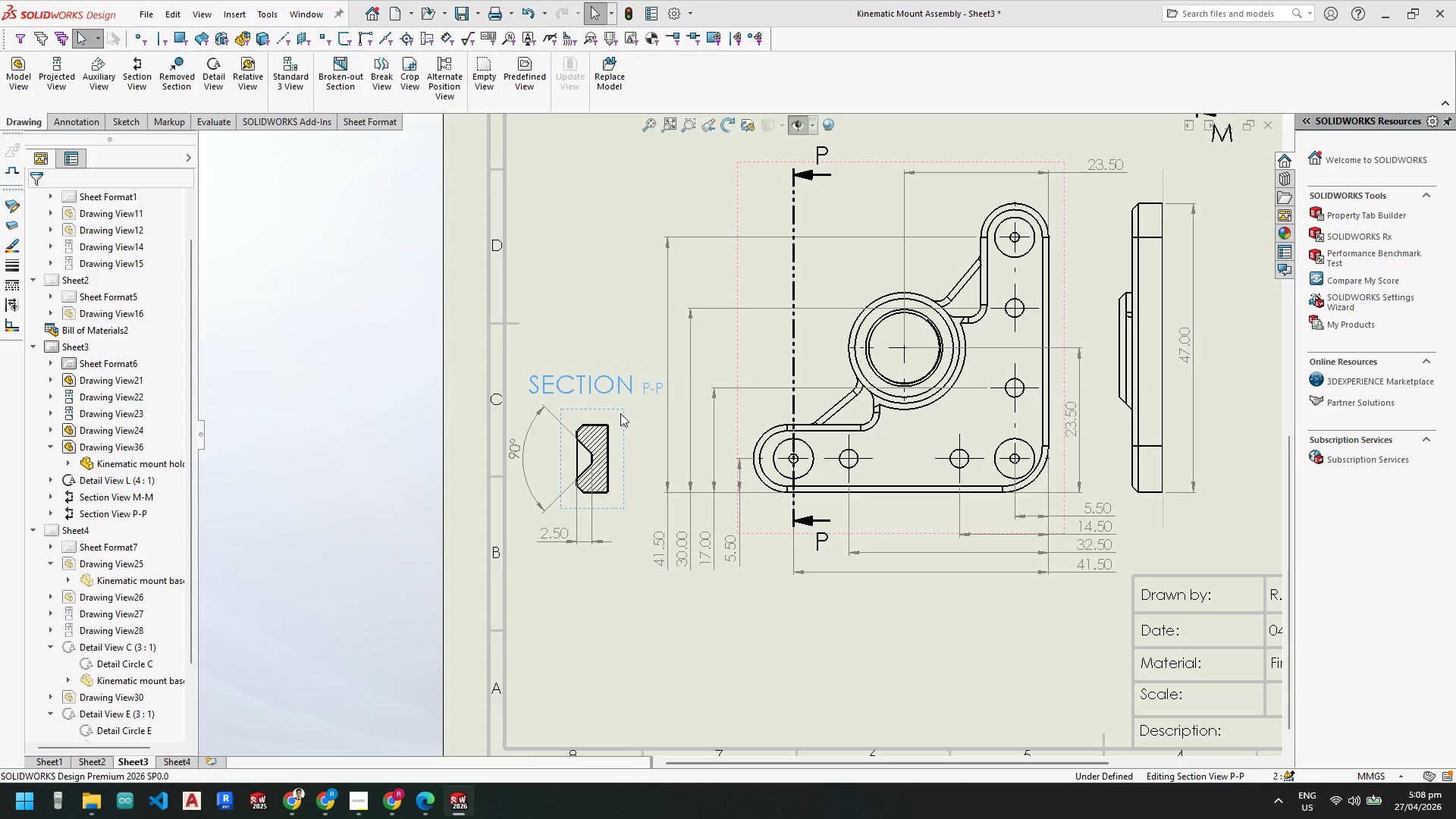 
key(Escape)
 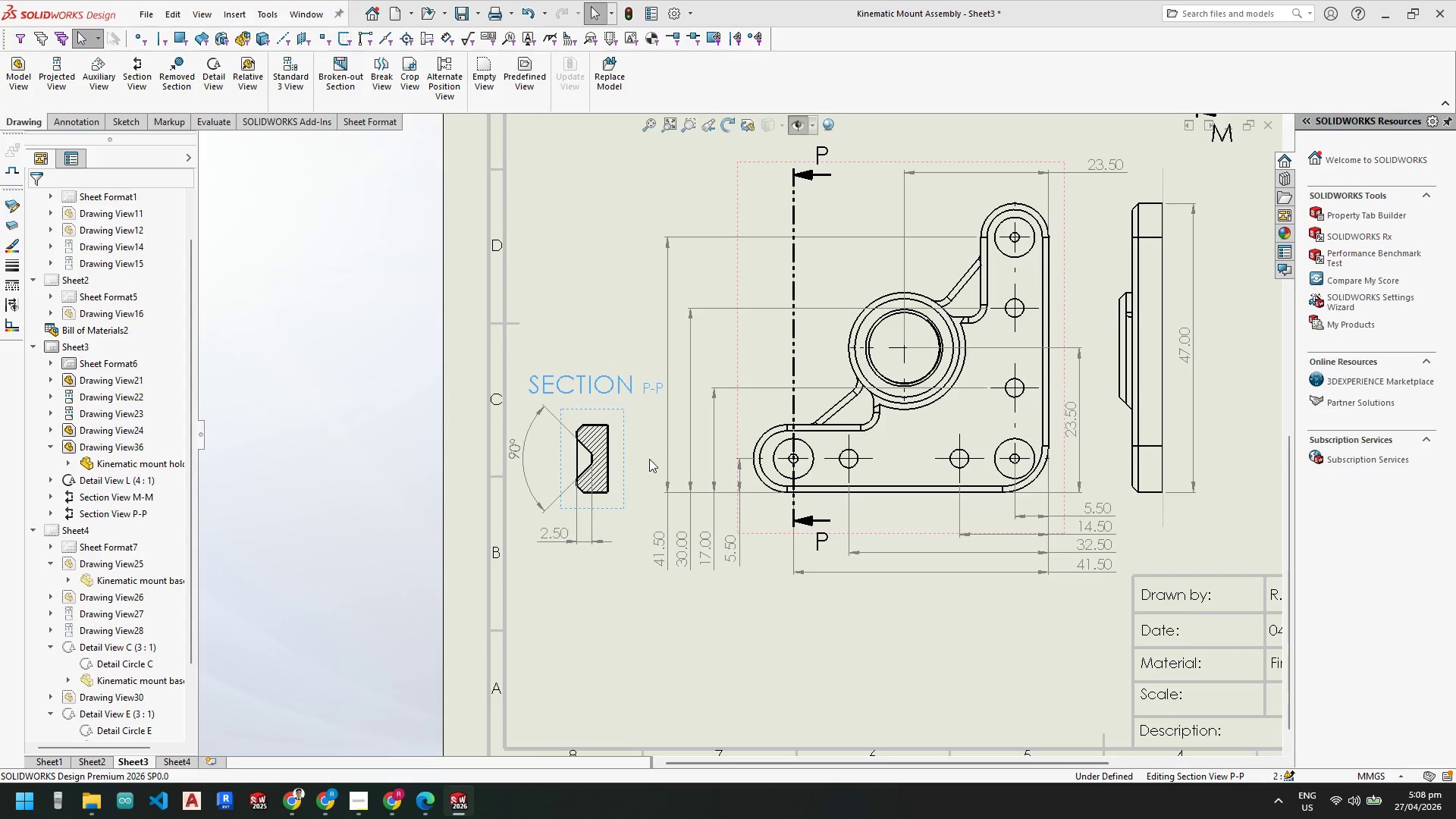 
key(Escape)
 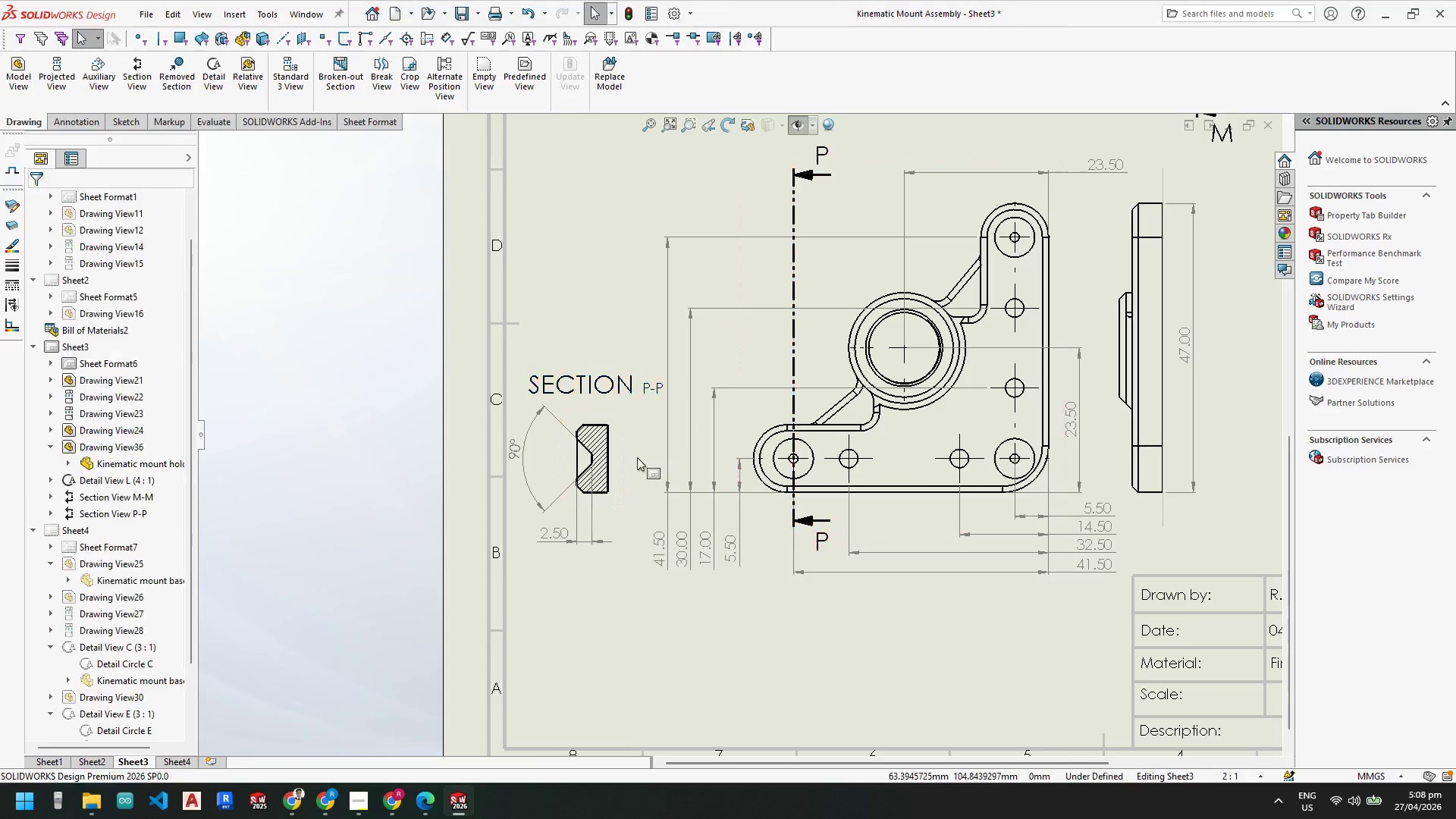 
key(Escape)
 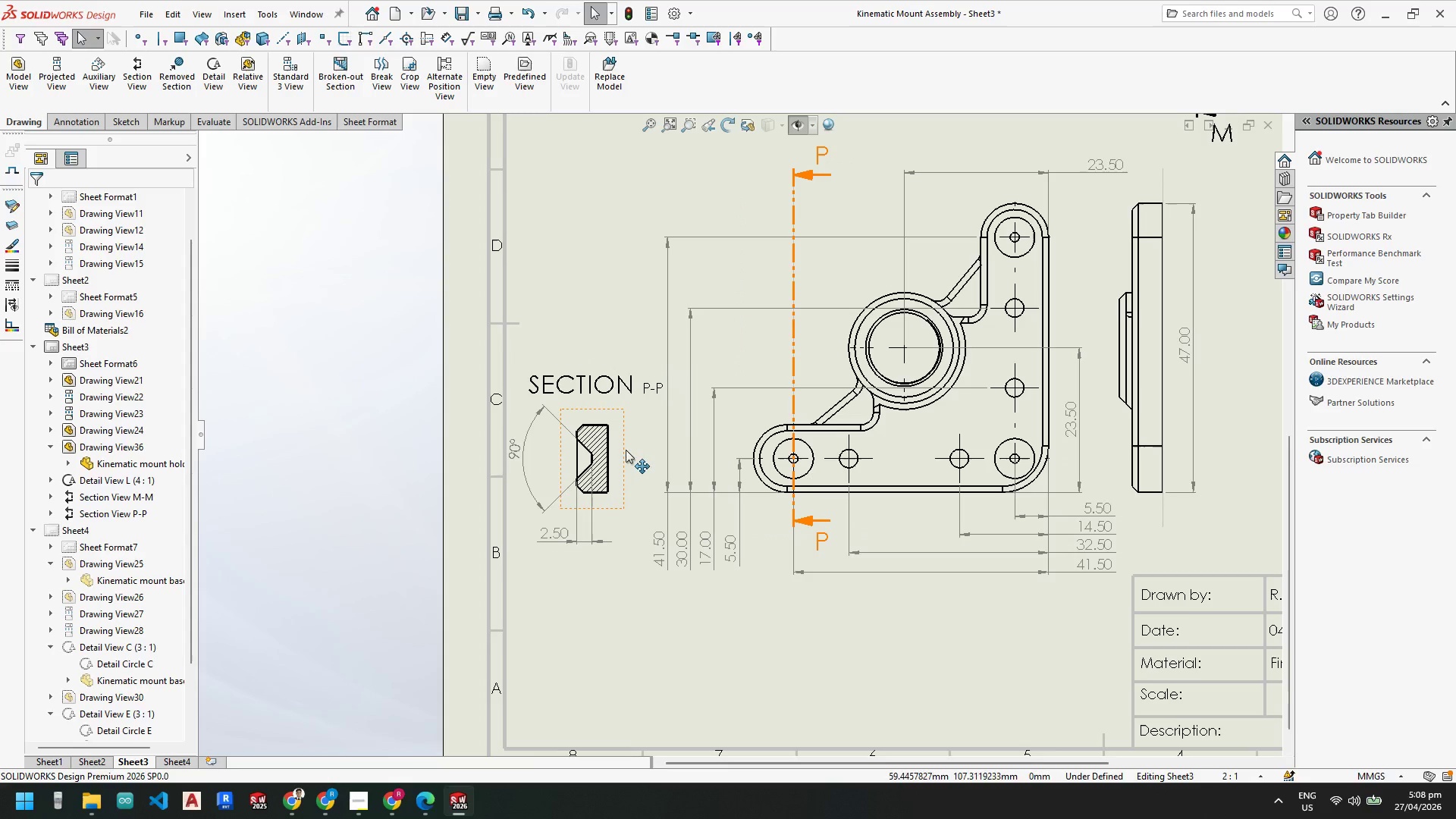 
left_click_drag(start_coordinate=[626, 450], to_coordinate=[651, 447])
 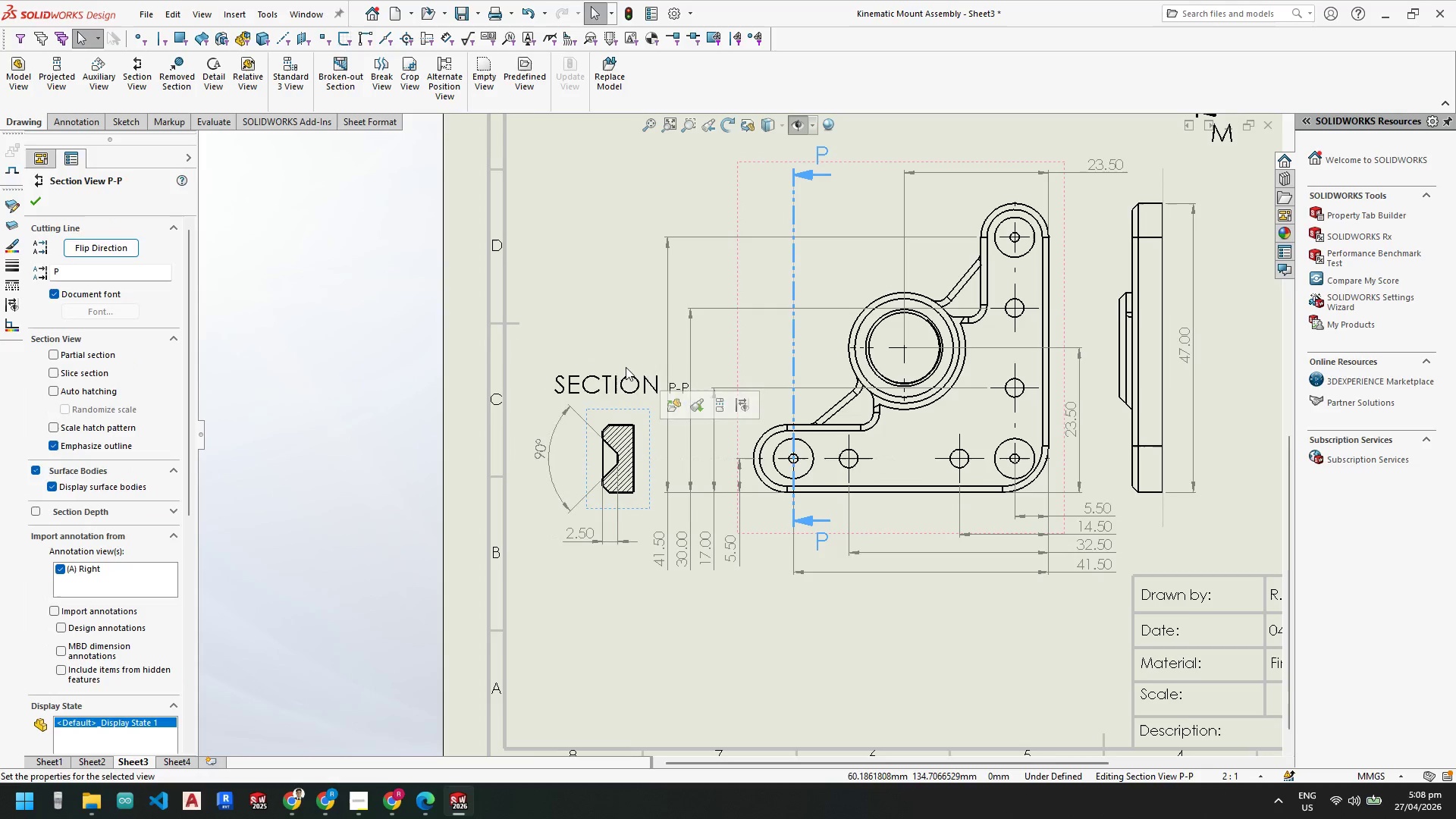 
key(Escape)
 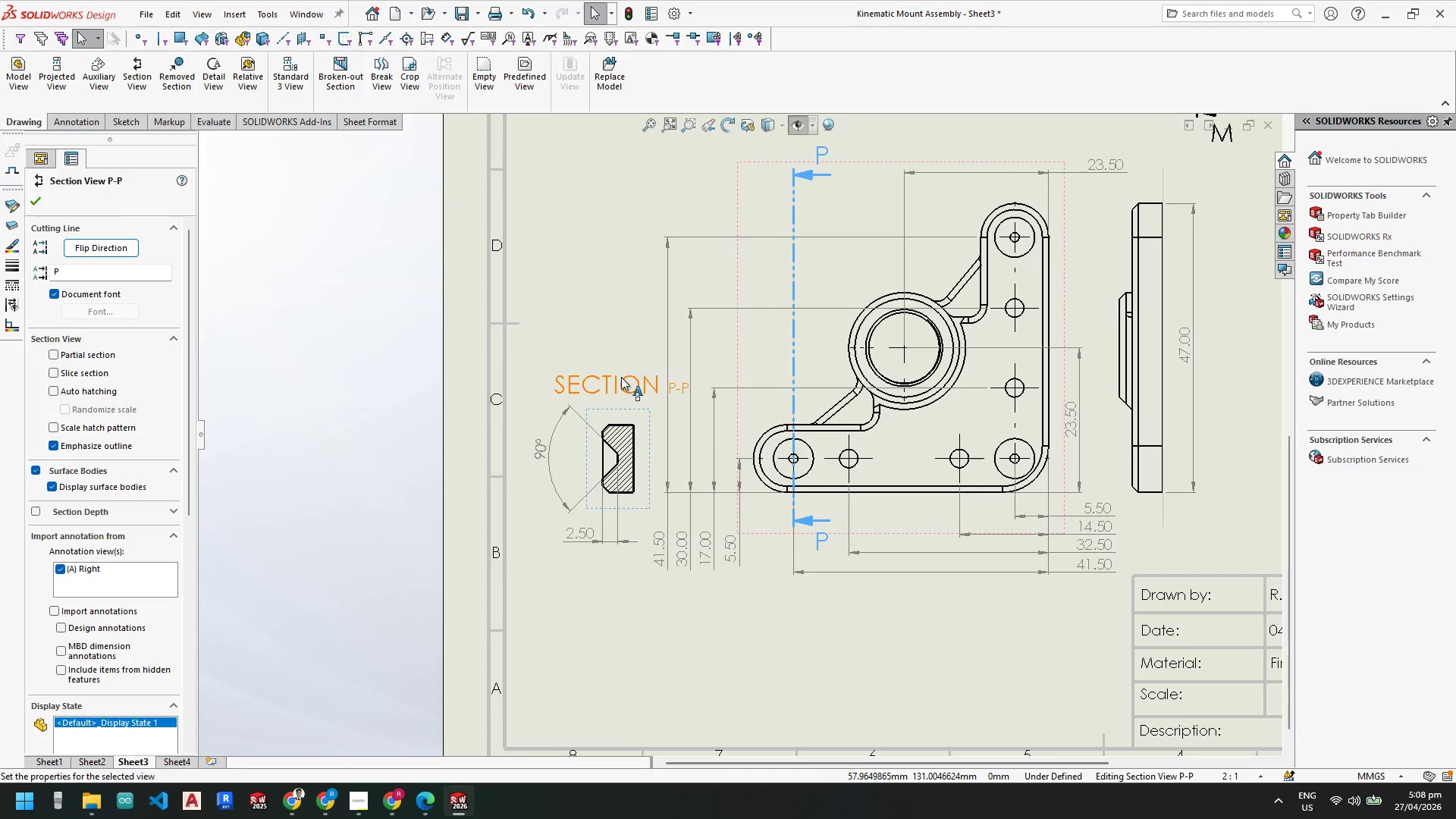 
left_click_drag(start_coordinate=[621, 377], to_coordinate=[590, 376])
 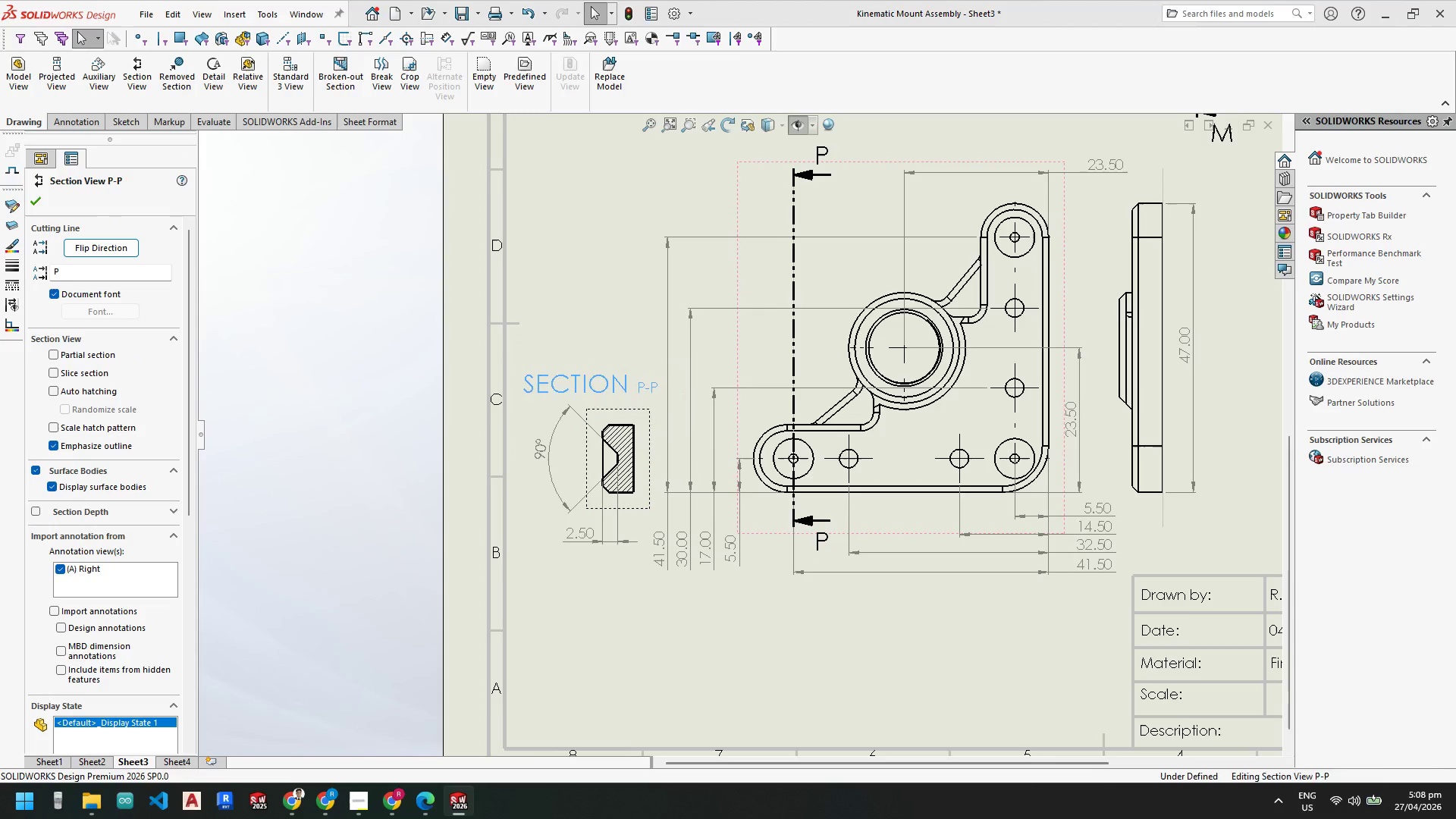 
key(Escape)
 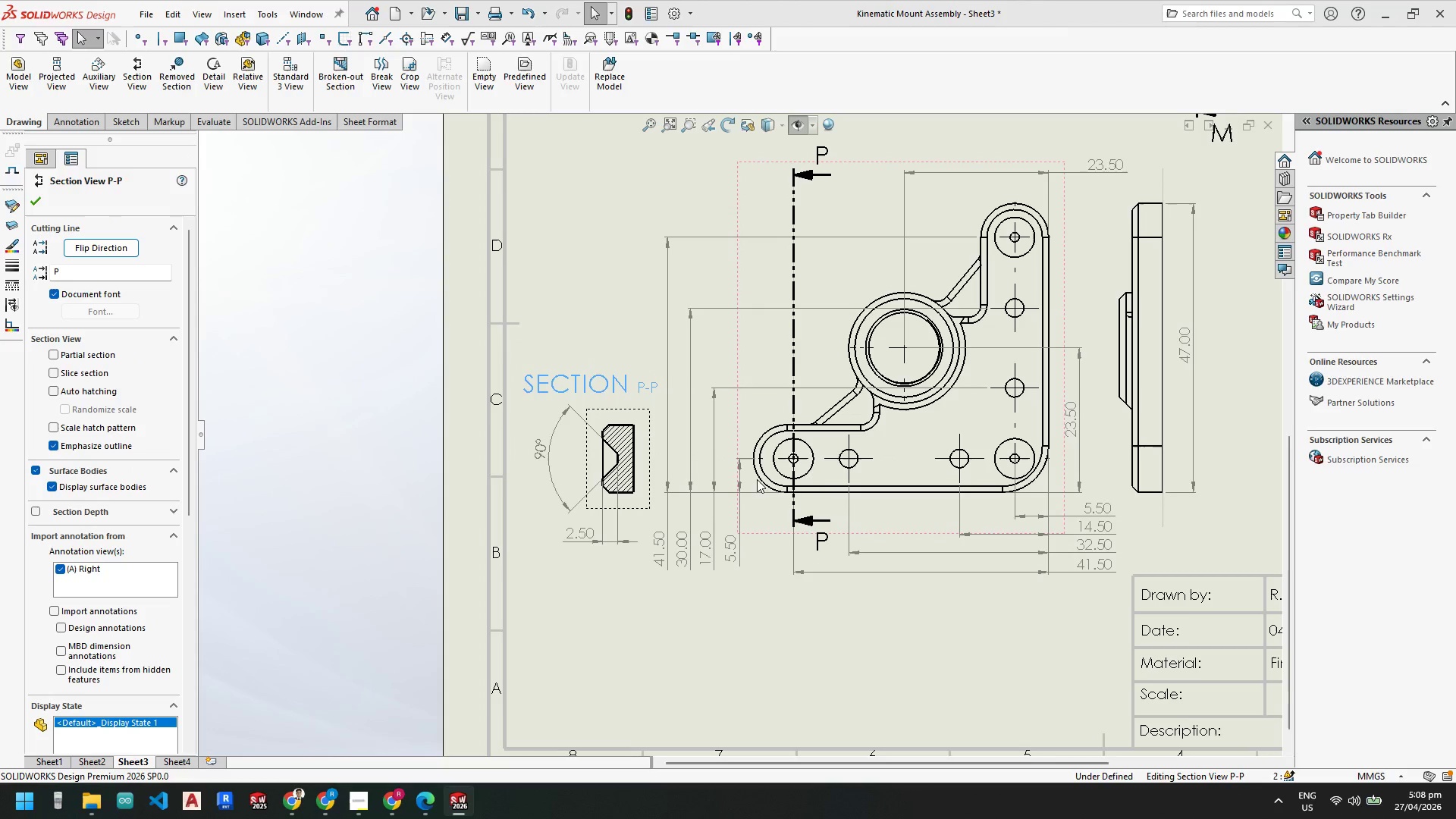 
key(Escape)
 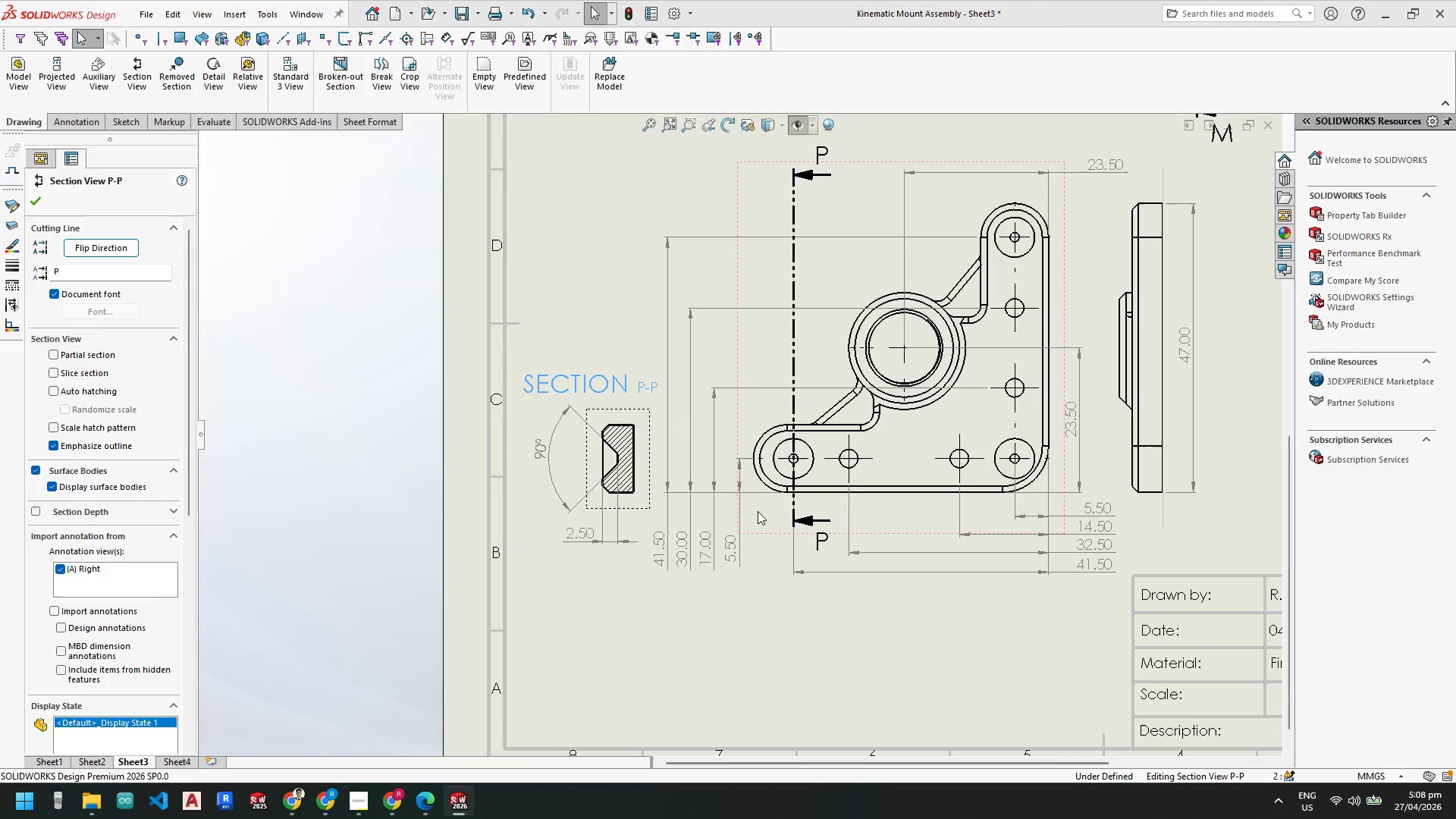 
key(Escape)
 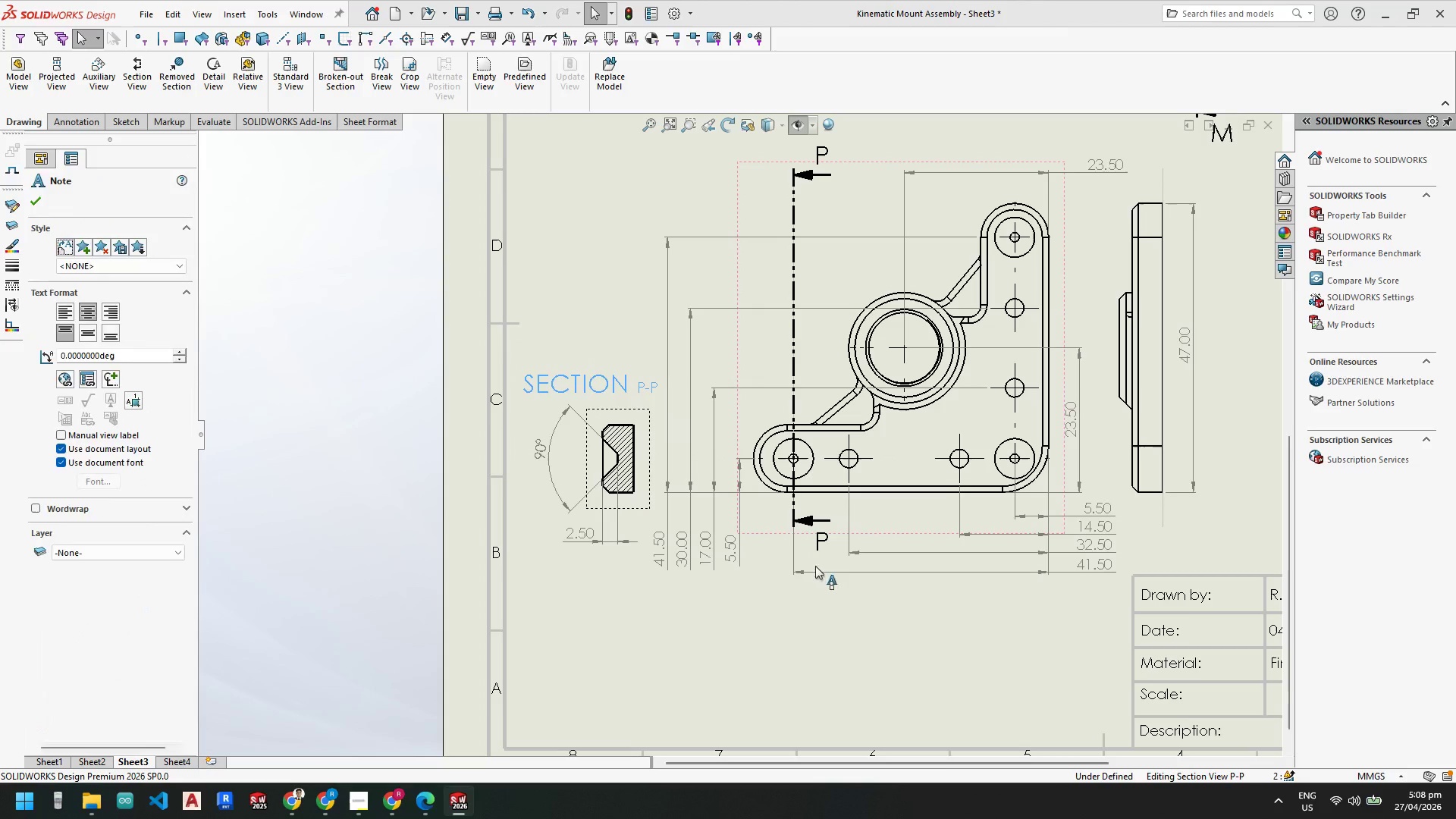 
key(Escape)
 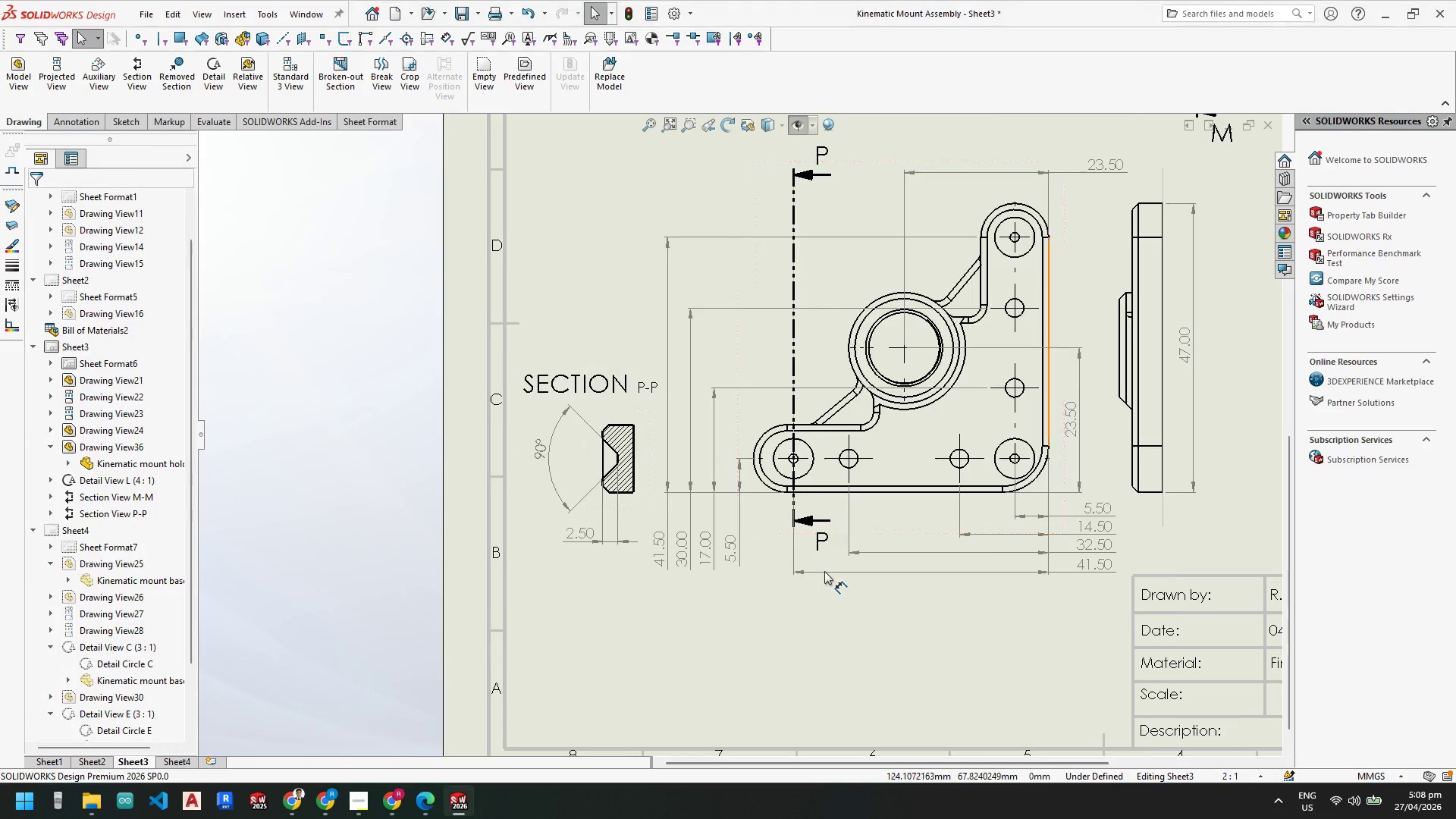 
scroll: coordinate [898, 471], scroll_direction: none, amount: 0.0
 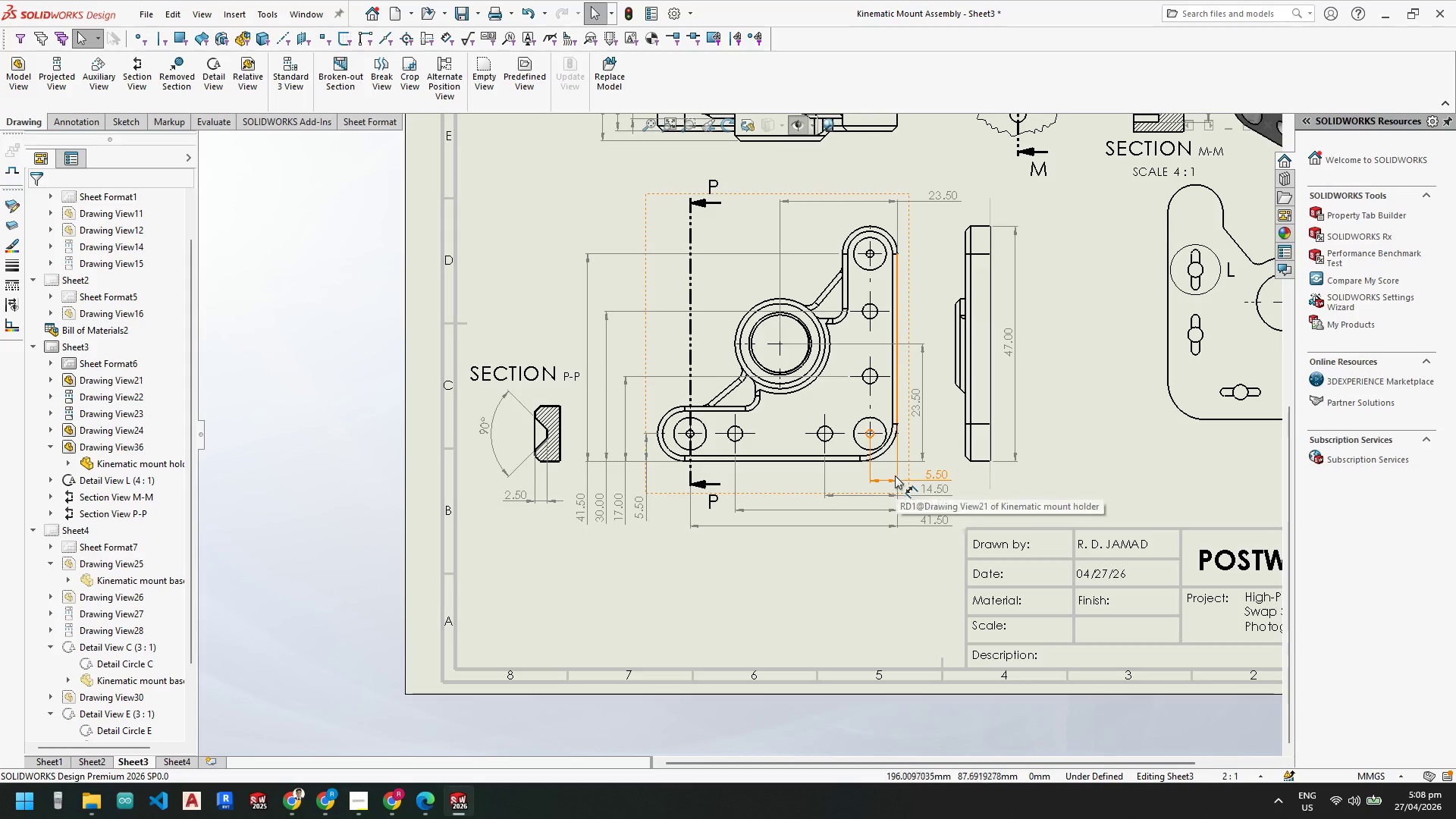 
scroll: coordinate [886, 430], scroll_direction: down, amount: 2.0
 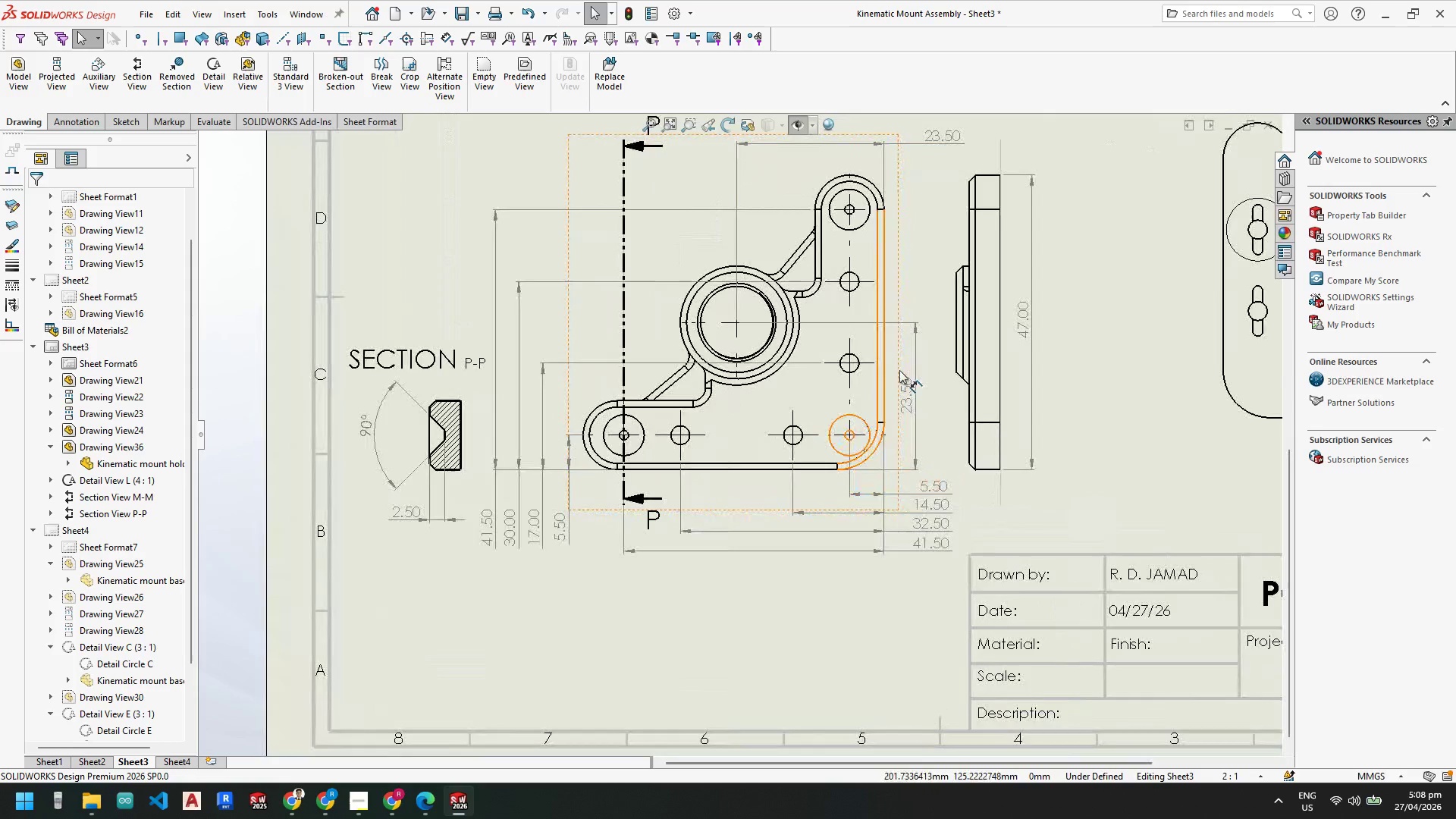 
scroll: coordinate [897, 411], scroll_direction: none, amount: 0.0
 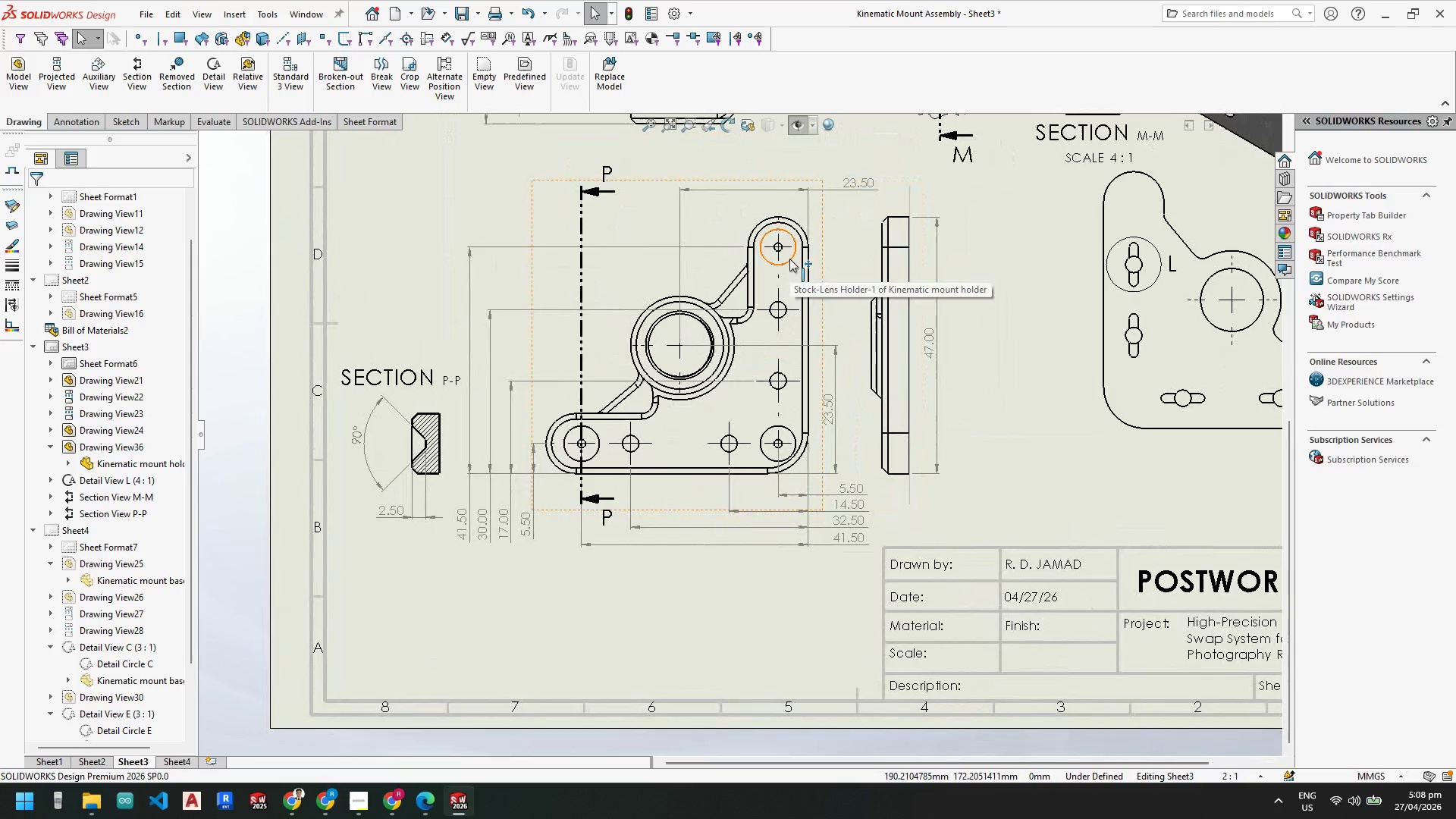 
scroll: coordinate [792, 242], scroll_direction: down, amount: 1.0
 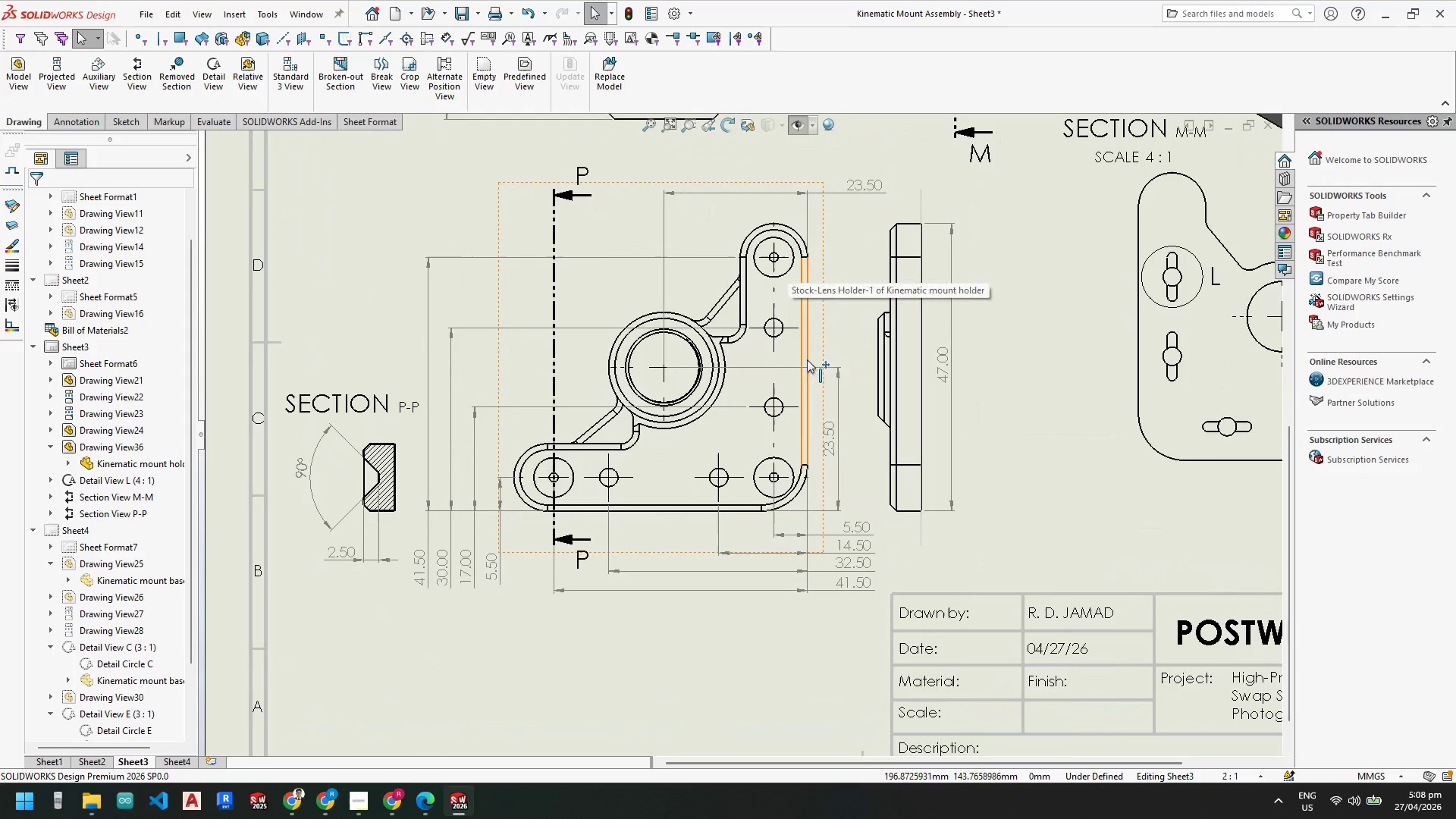 
scroll: coordinate [807, 369], scroll_direction: up, amount: 2.0
 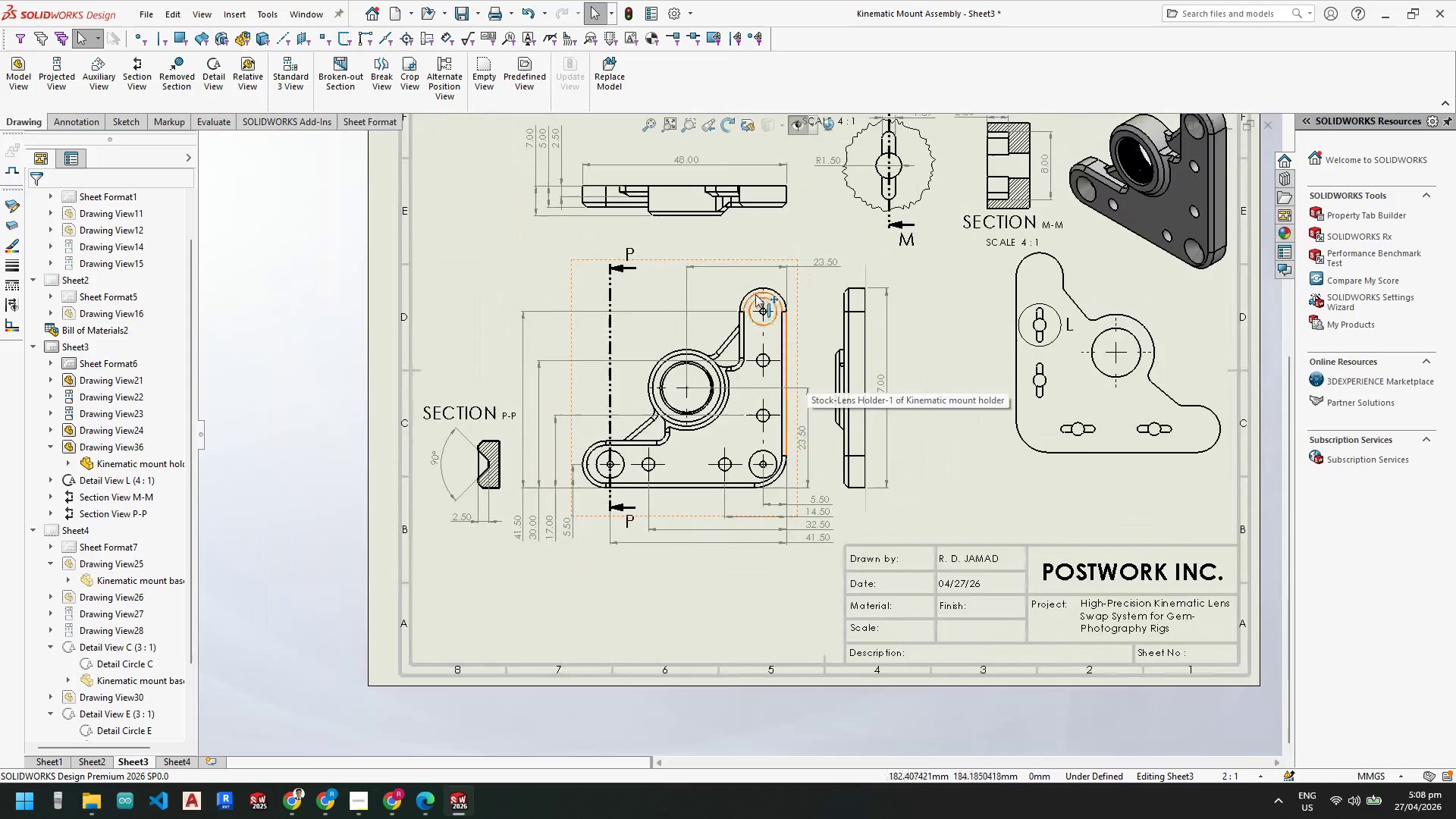 
scroll: coordinate [755, 294], scroll_direction: down, amount: 2.0
 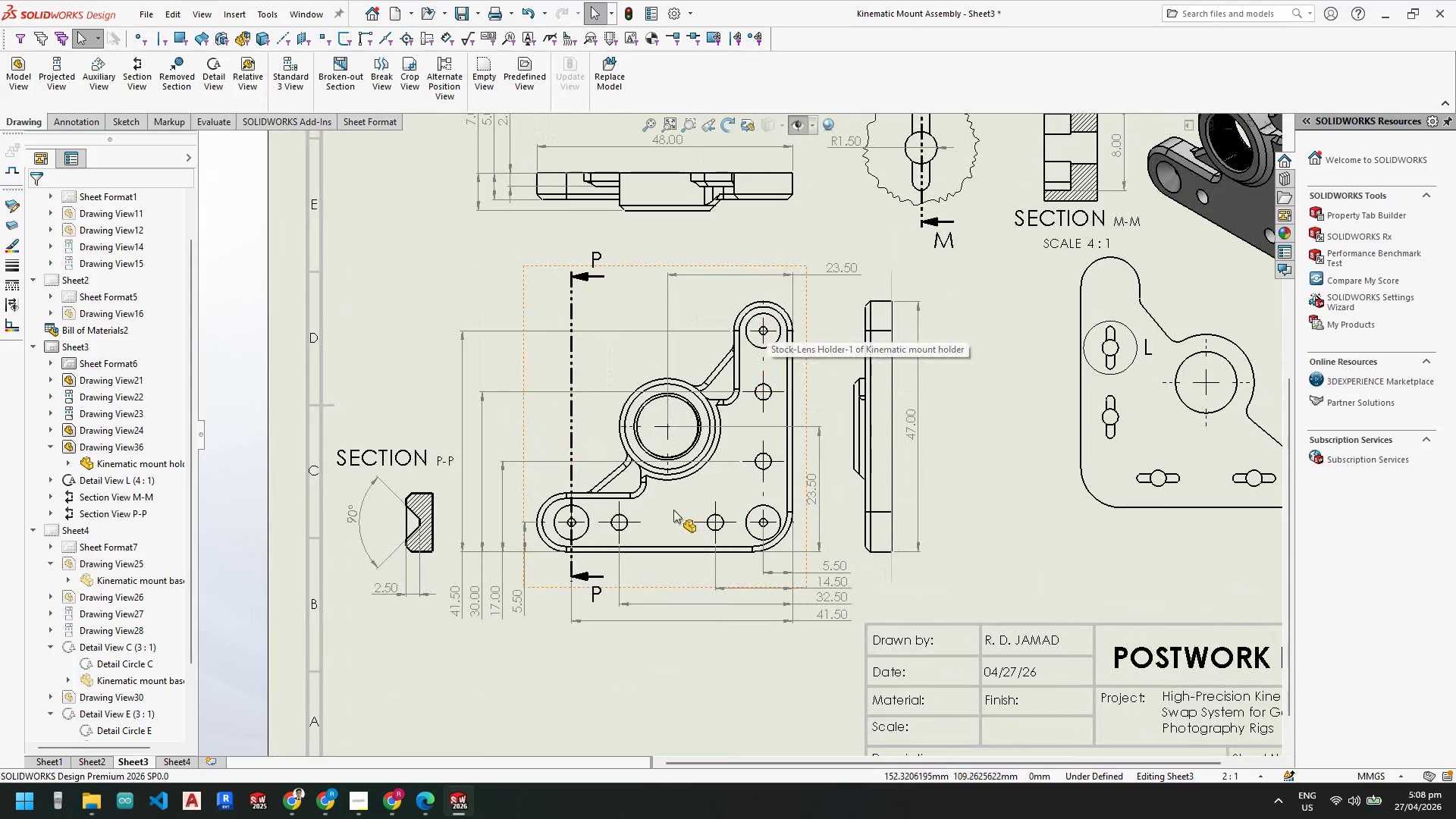 
scroll: coordinate [675, 504], scroll_direction: up, amount: 1.0
 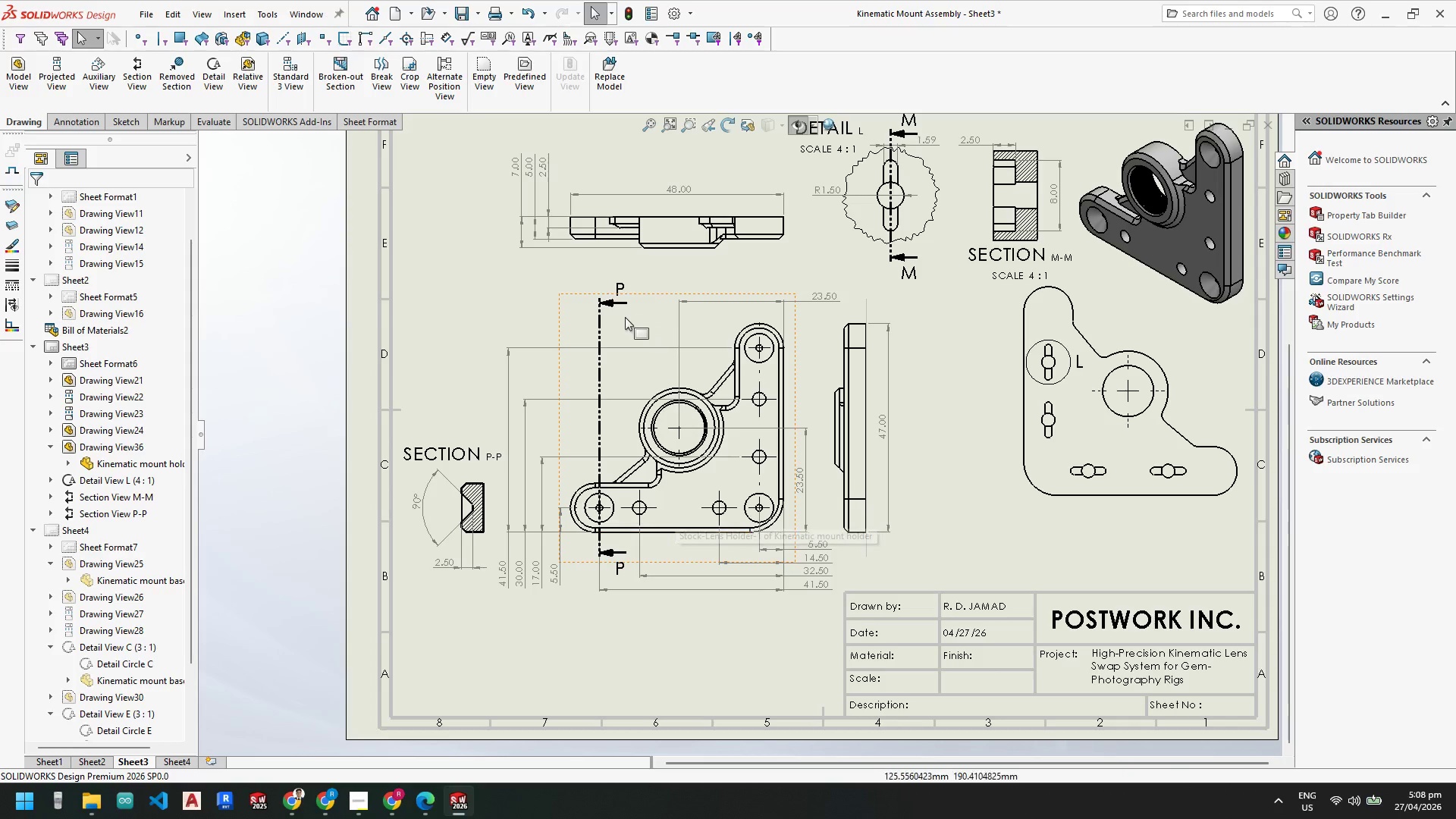 
left_click([602, 322])
 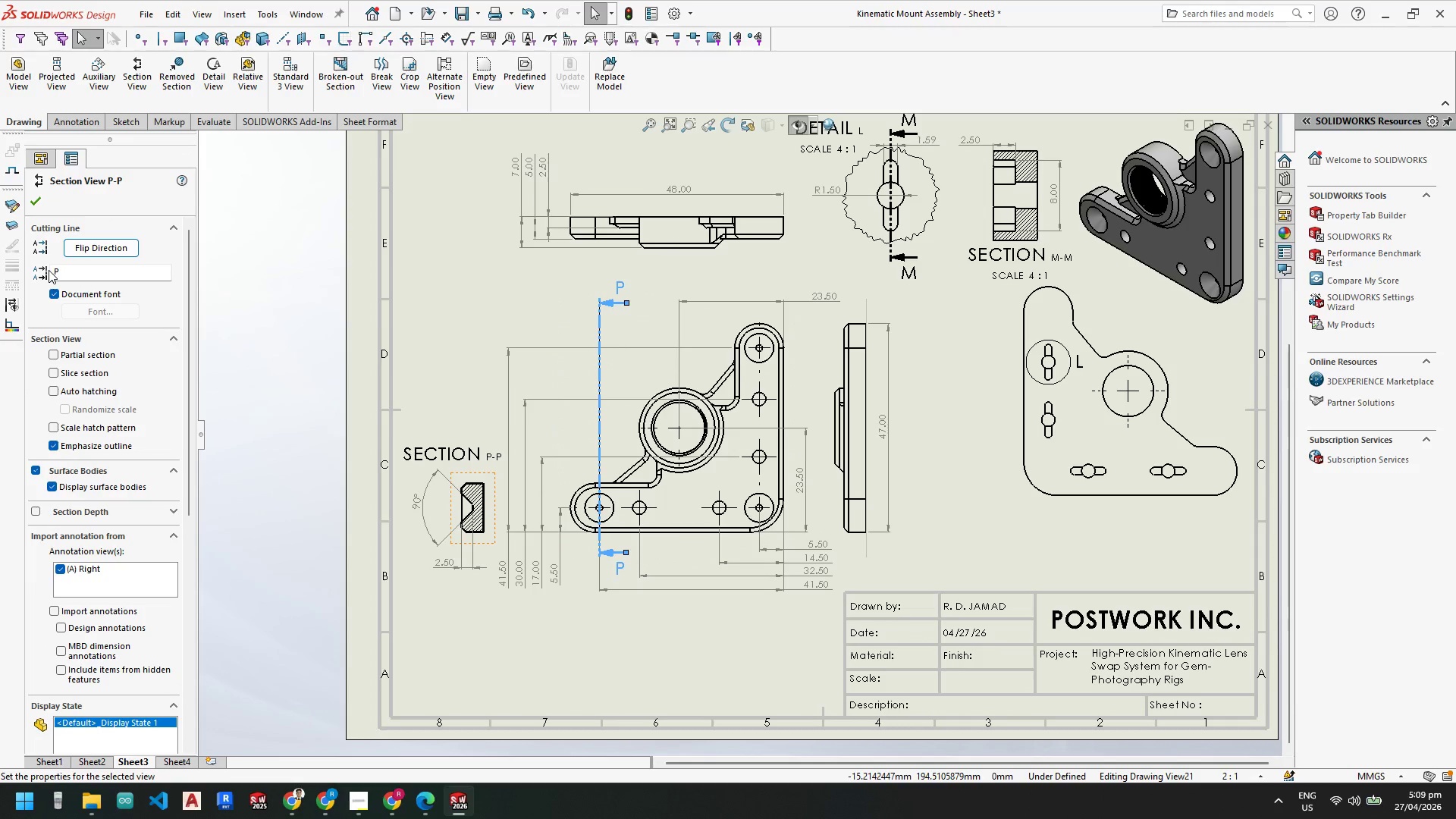 
wait(6.28)
 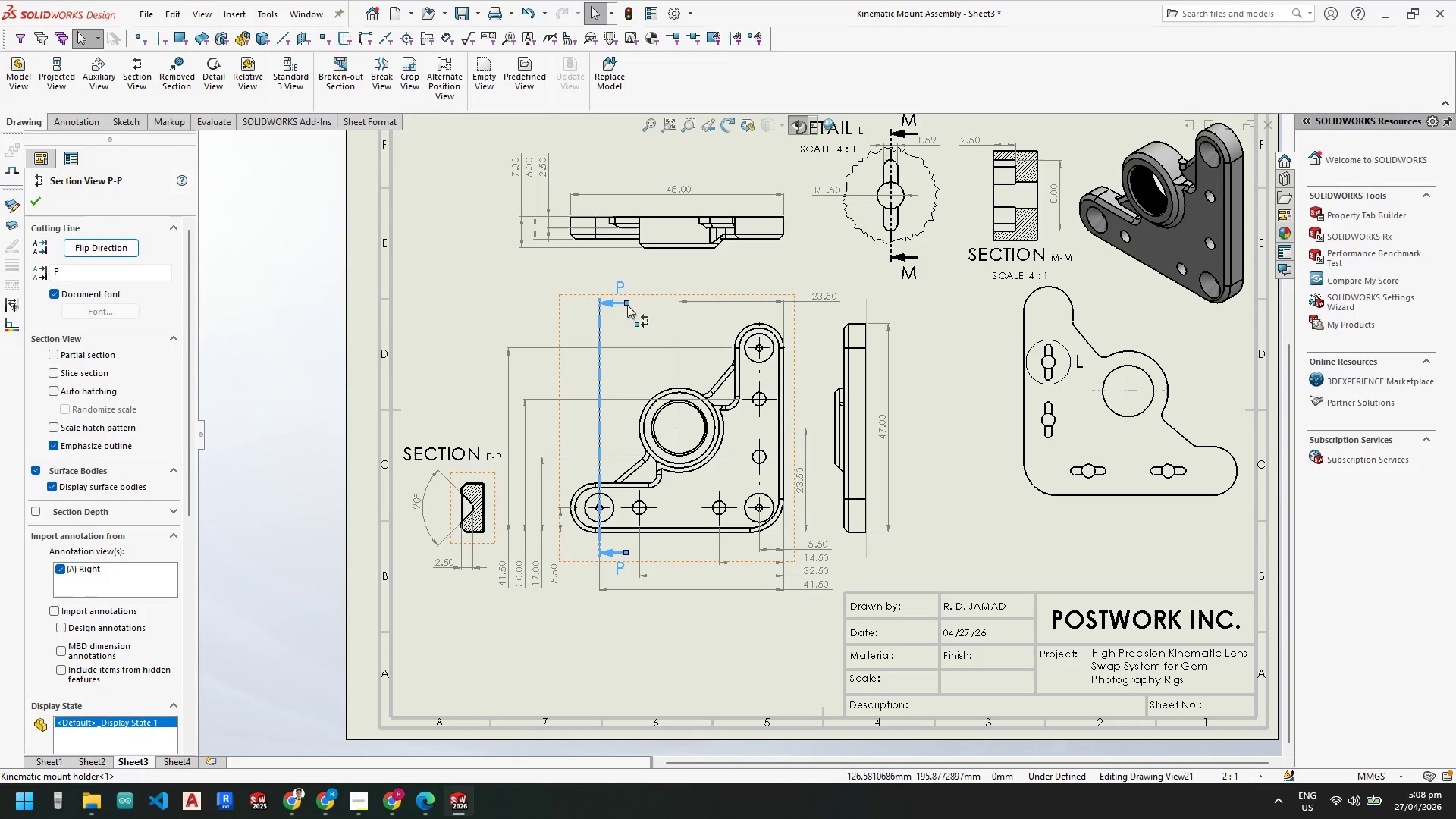 
left_click([61, 271])
 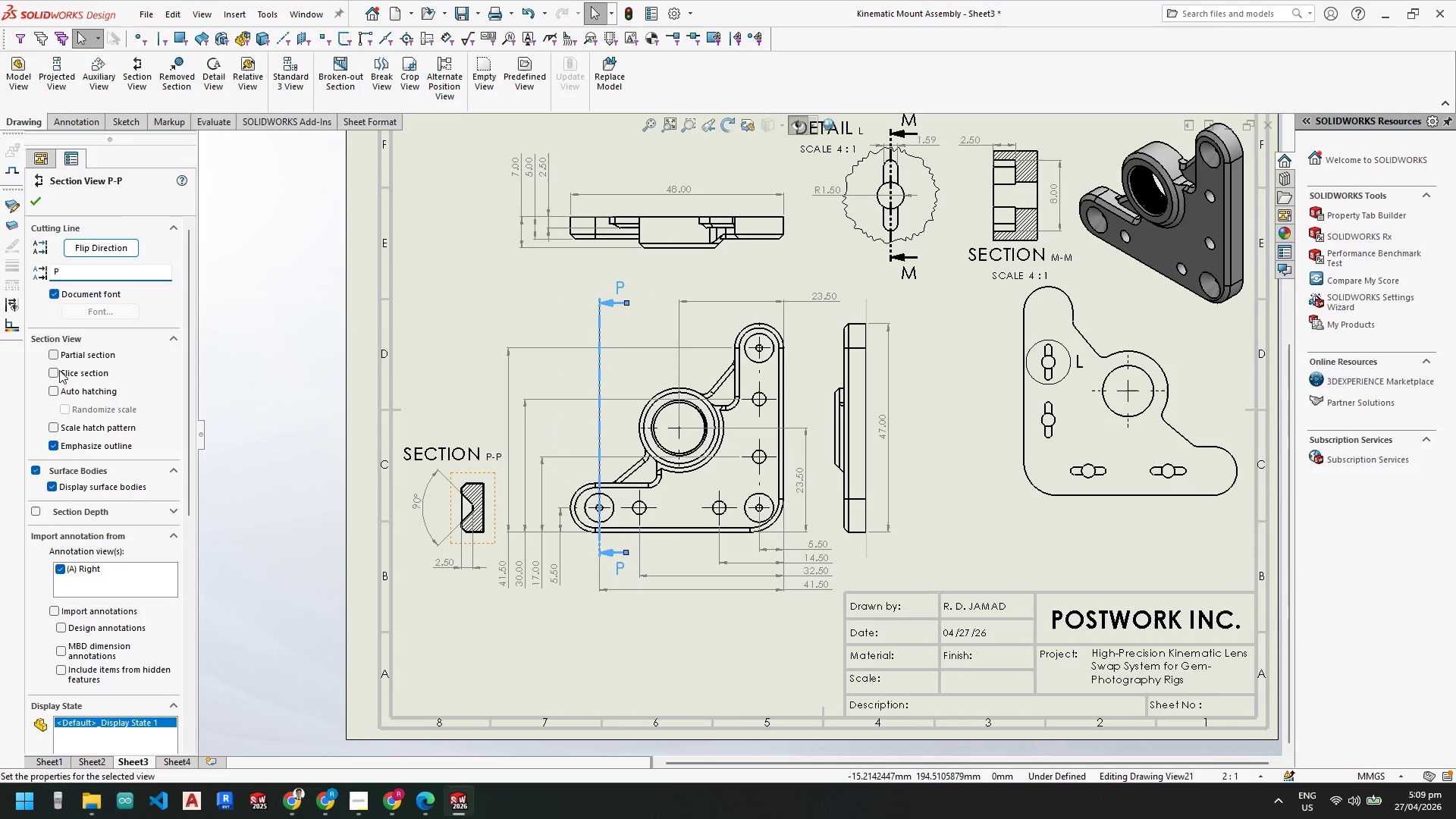 
left_click([55, 372])
 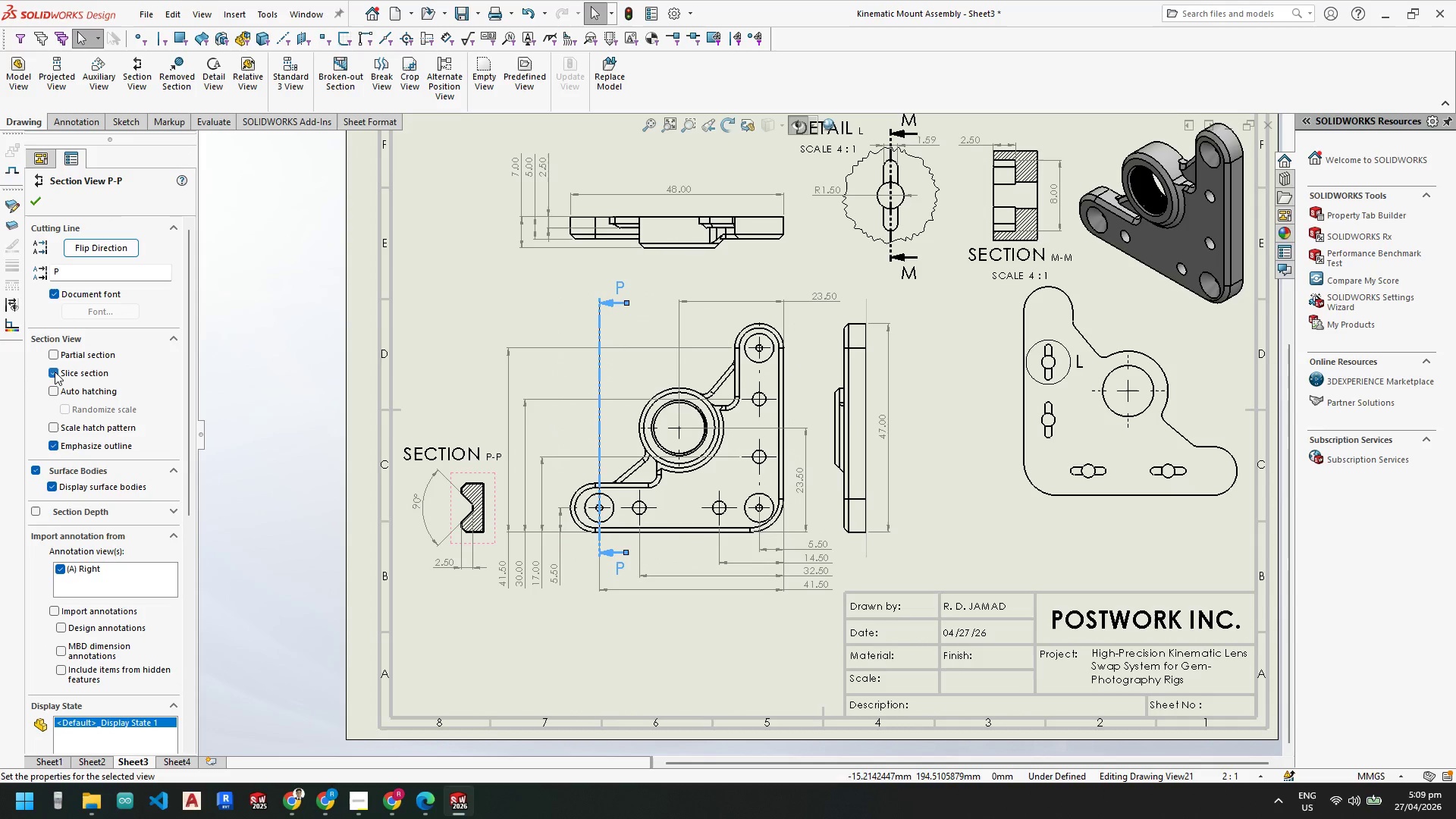 
left_click([55, 372])
 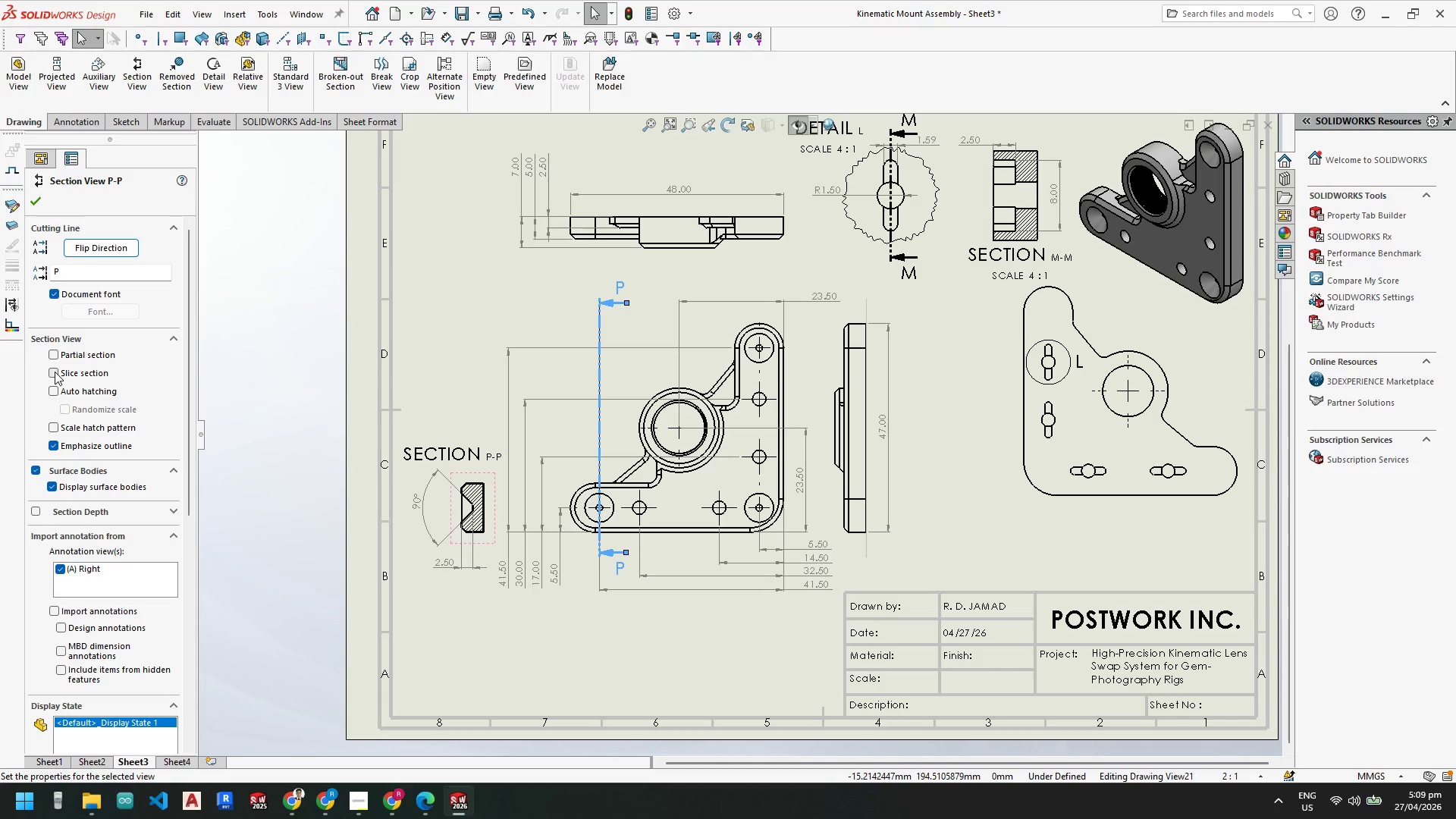 
left_click([55, 372])
 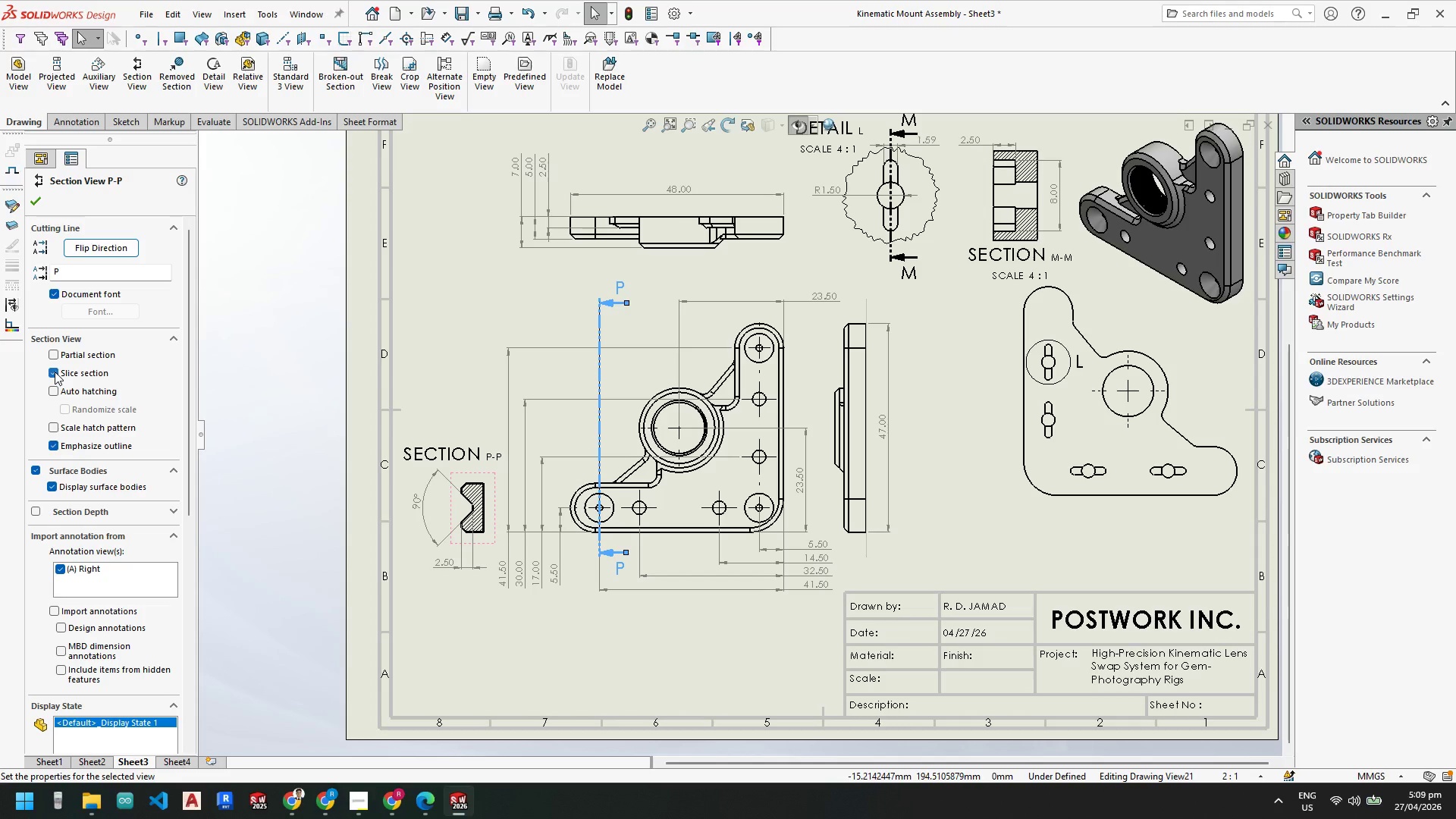 
left_click([55, 372])
 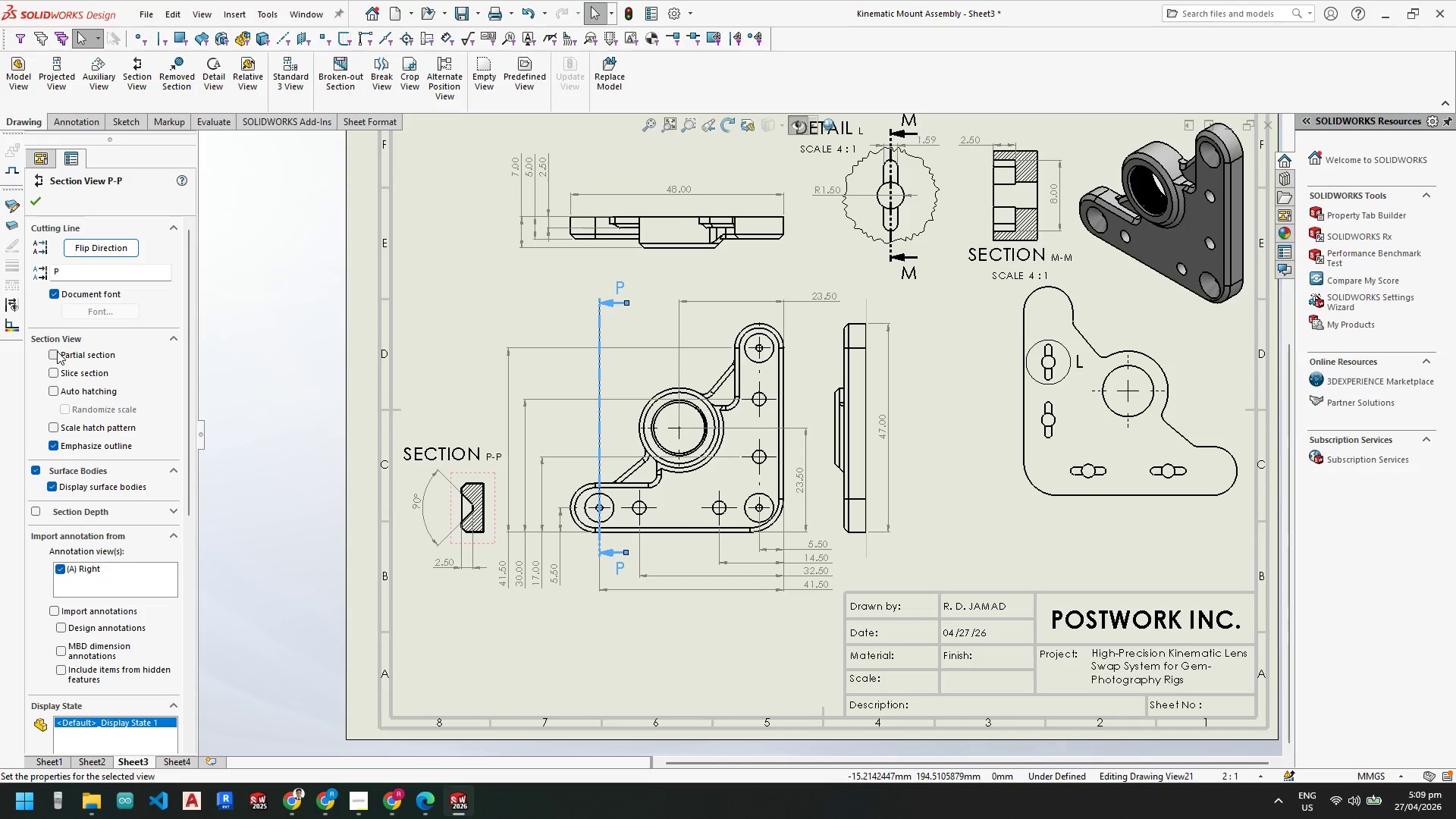 
left_click([53, 353])
 